 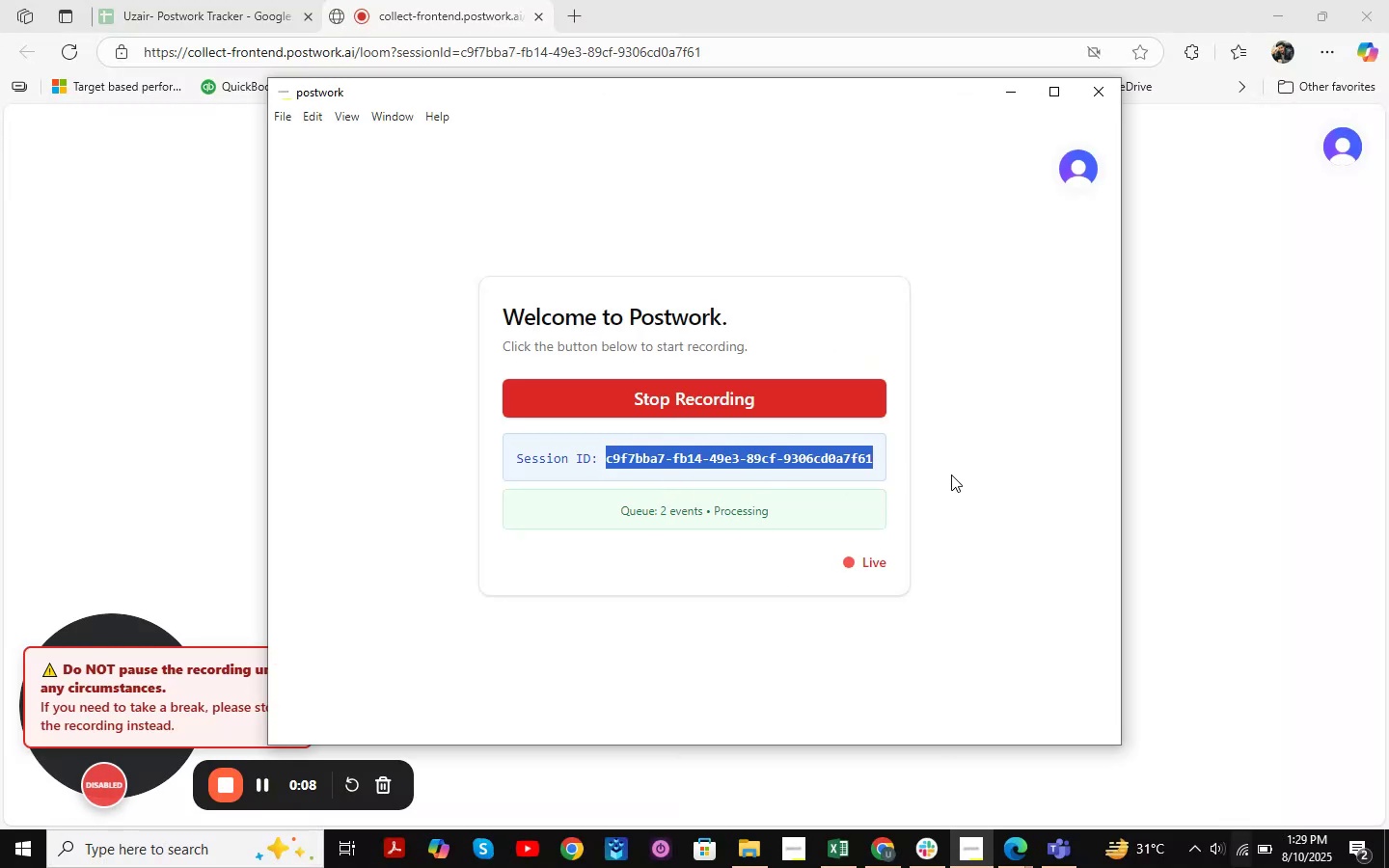 
key(Control+C)
 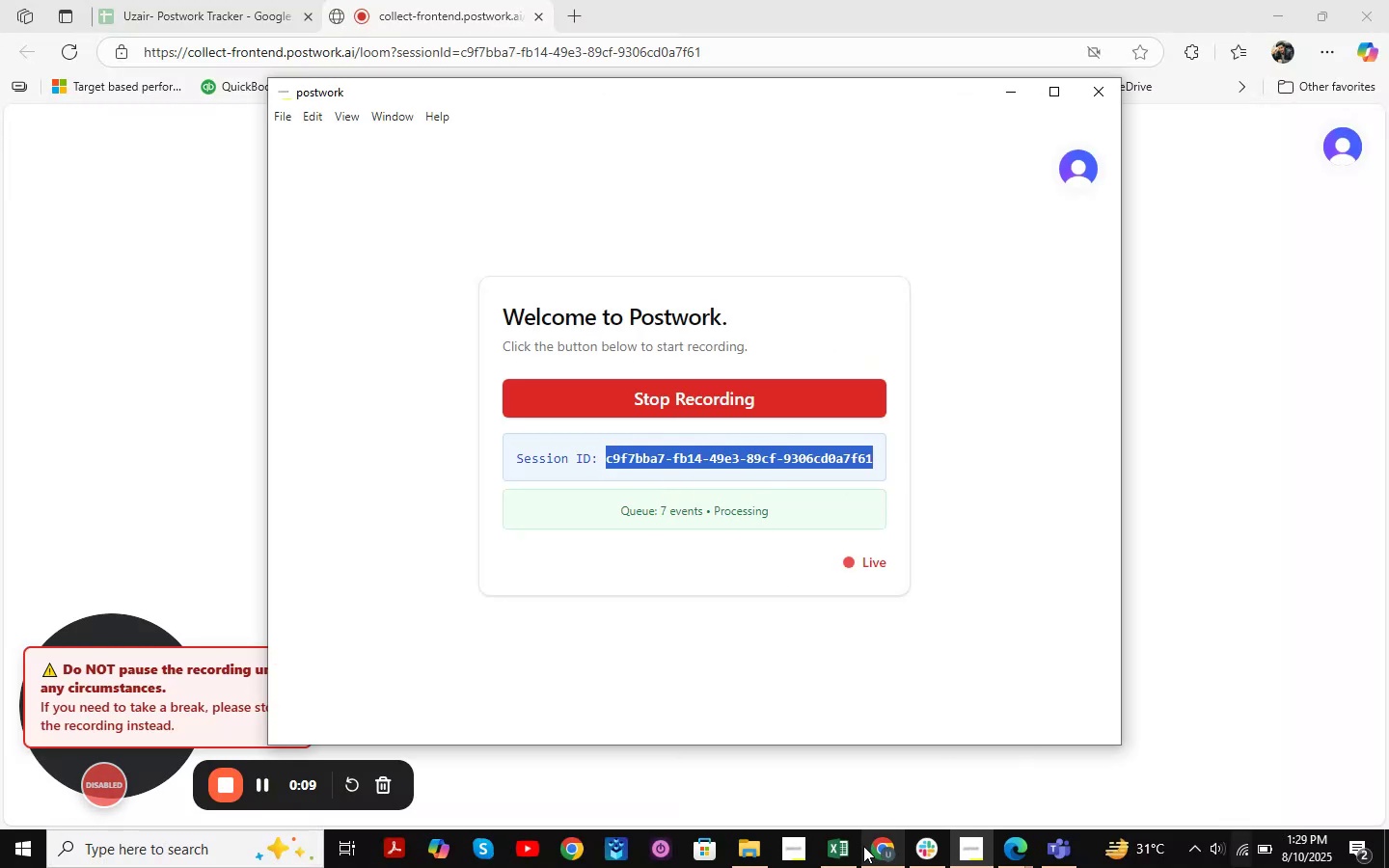 
left_click([852, 851])
 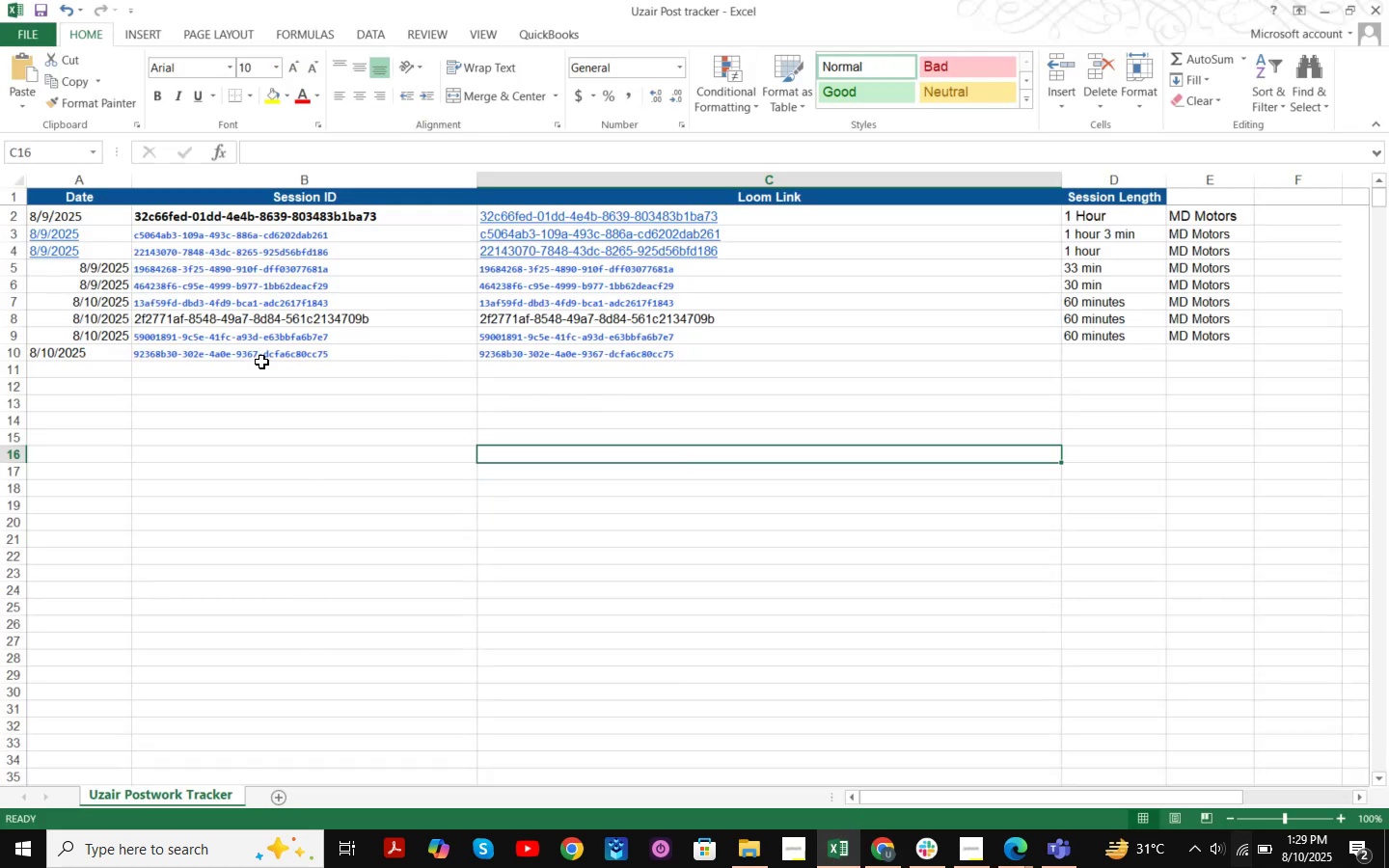 
left_click([178, 368])
 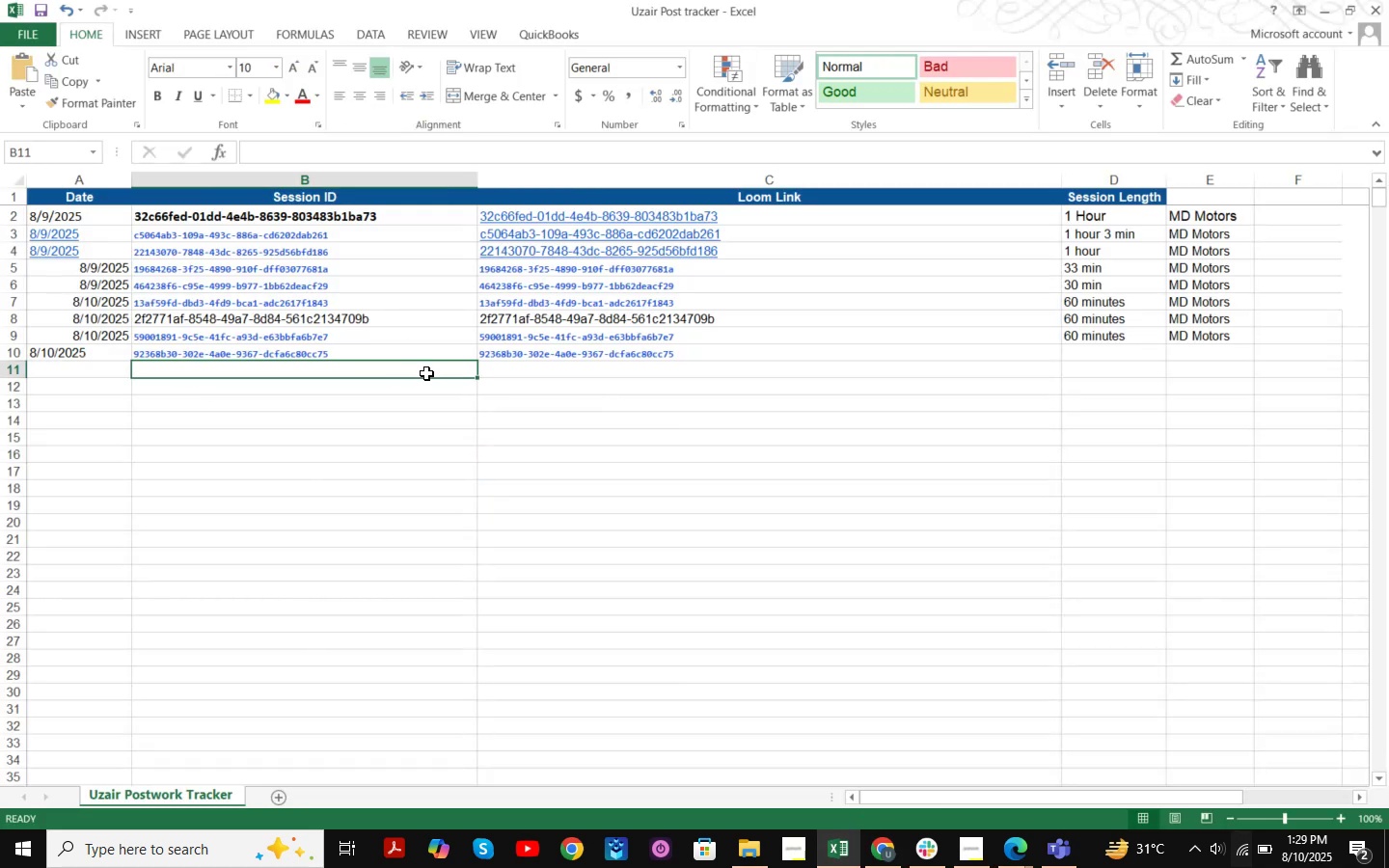 
key(Control+V)
 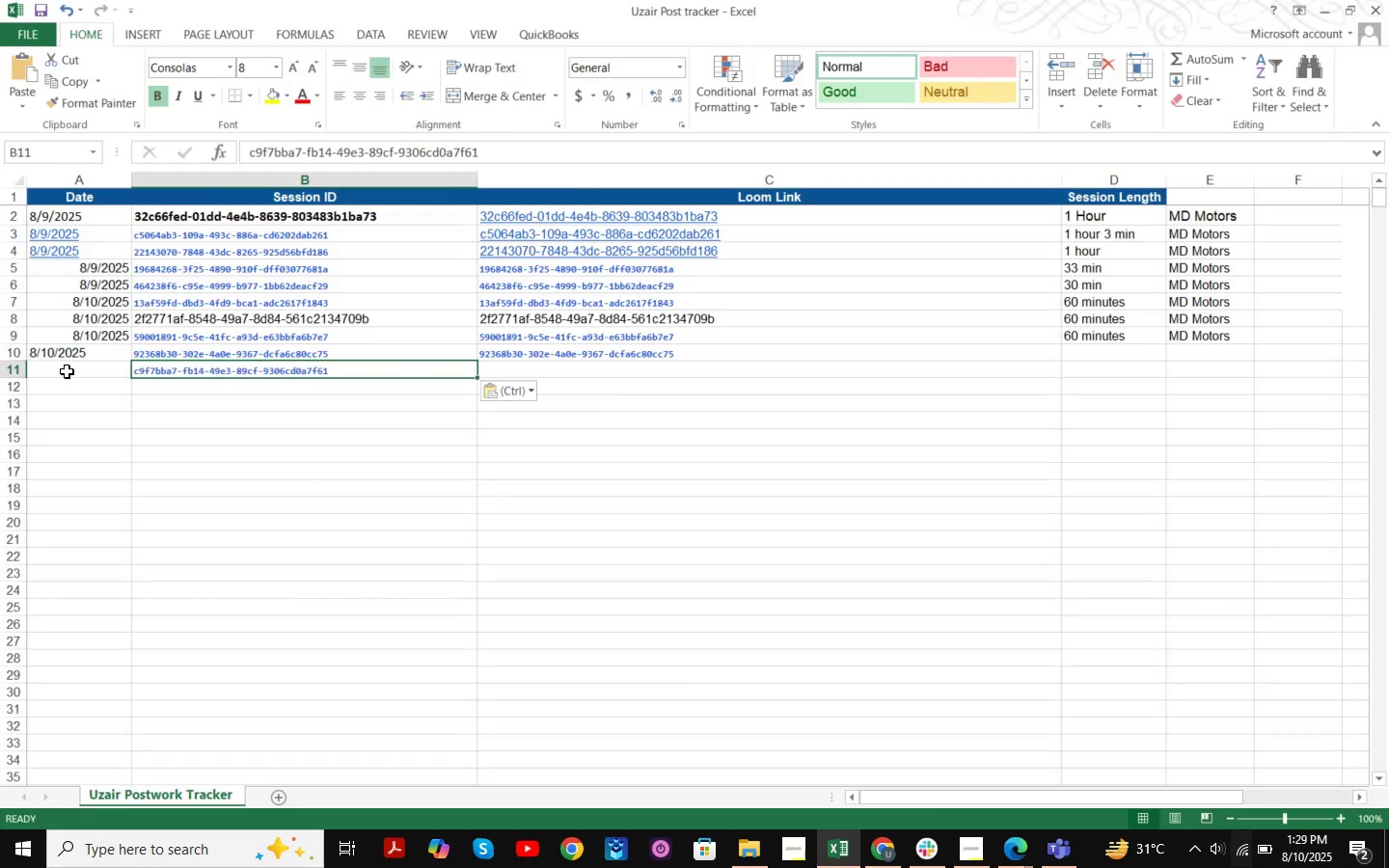 
left_click([75, 371])
 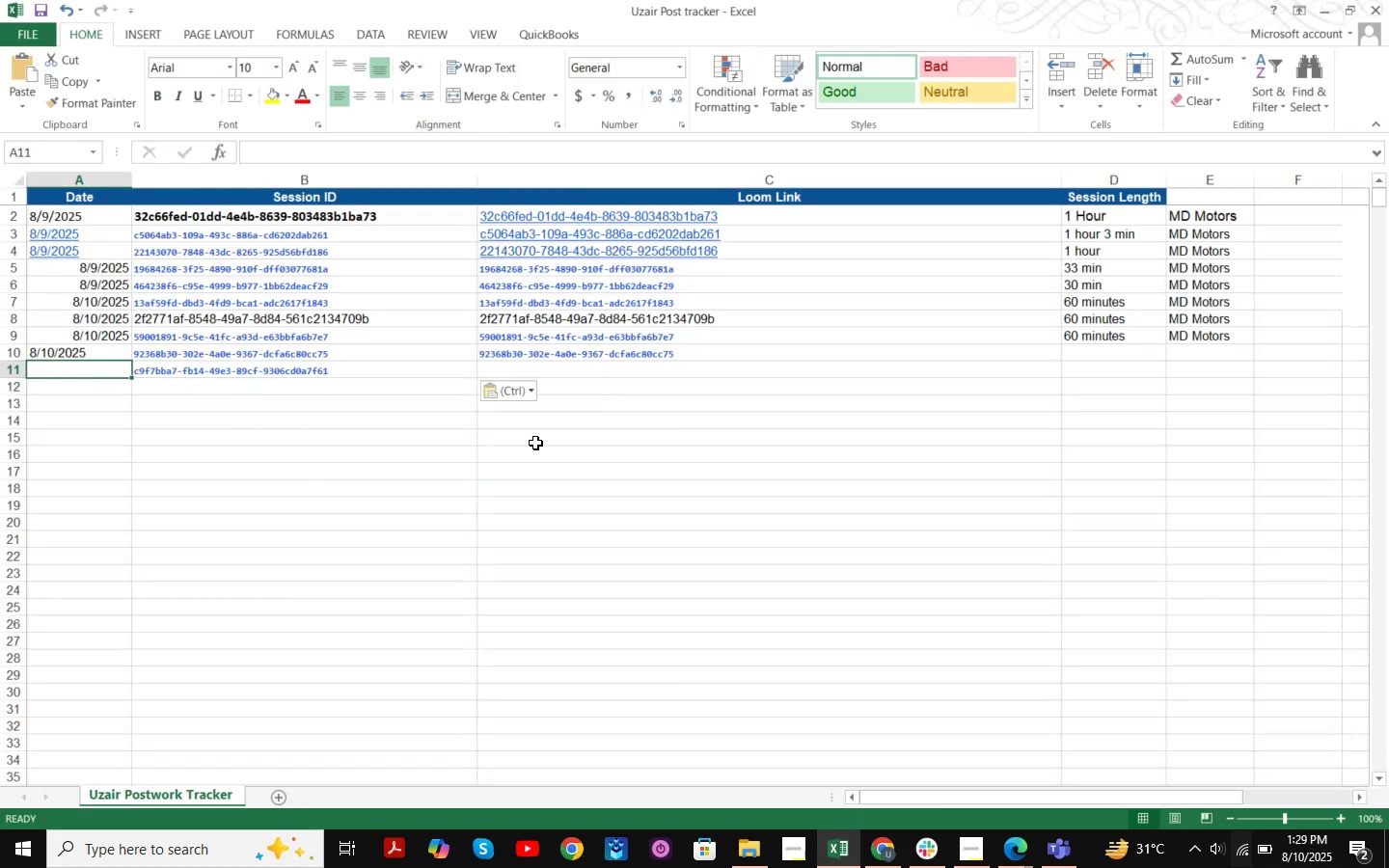 
key(Numpad0)
 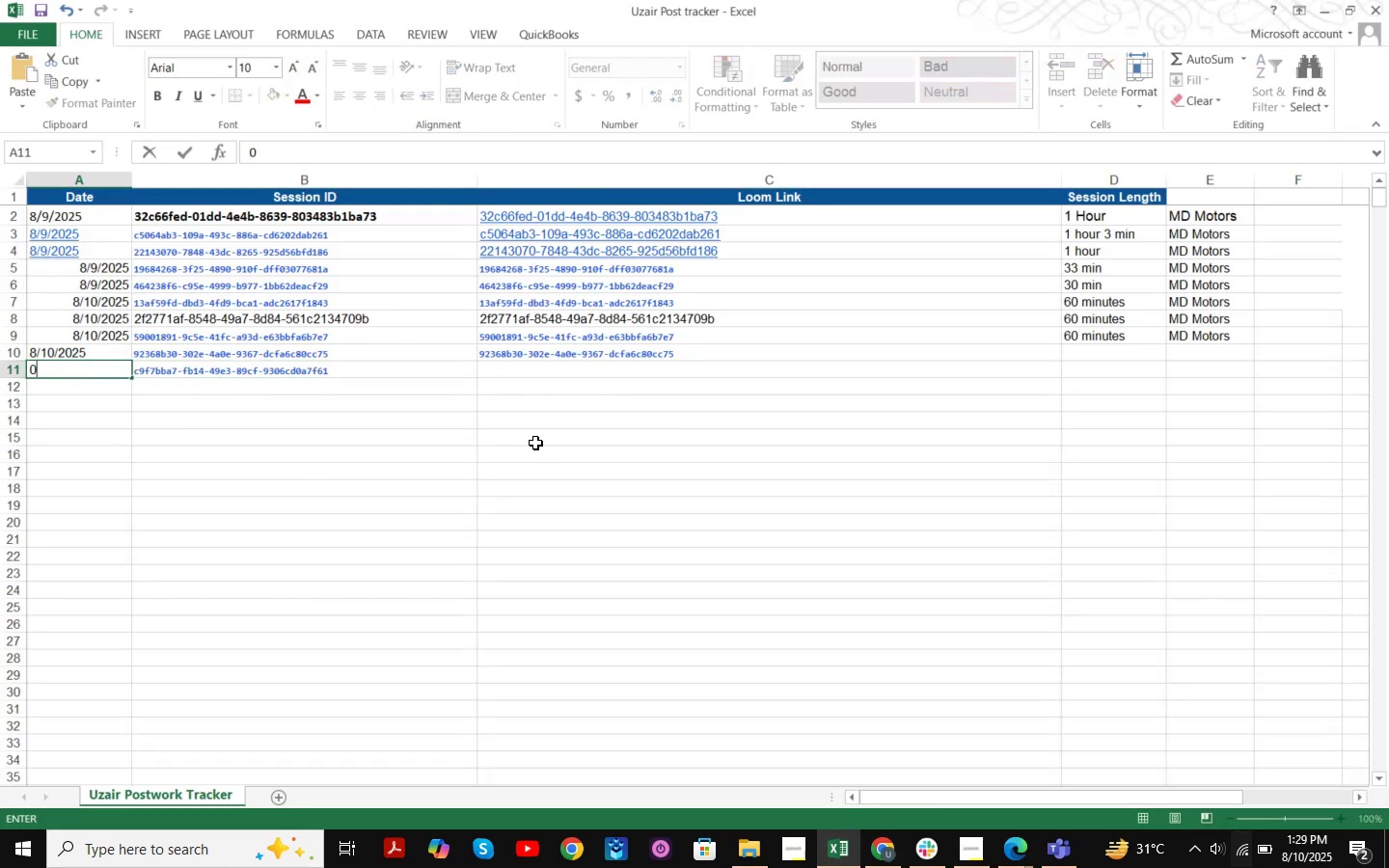 
key(Numpad8)
 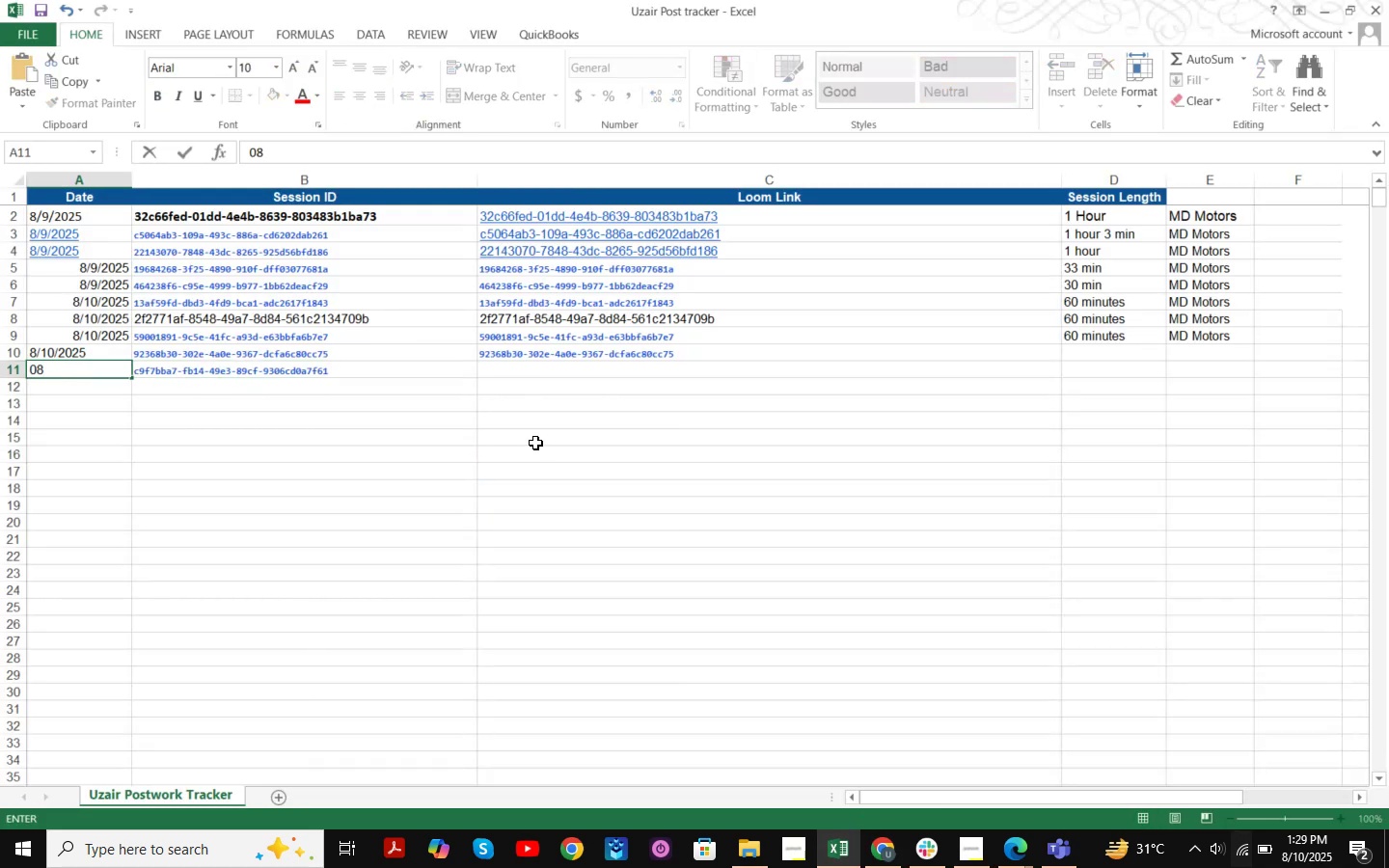 
key(NumpadDivide)
 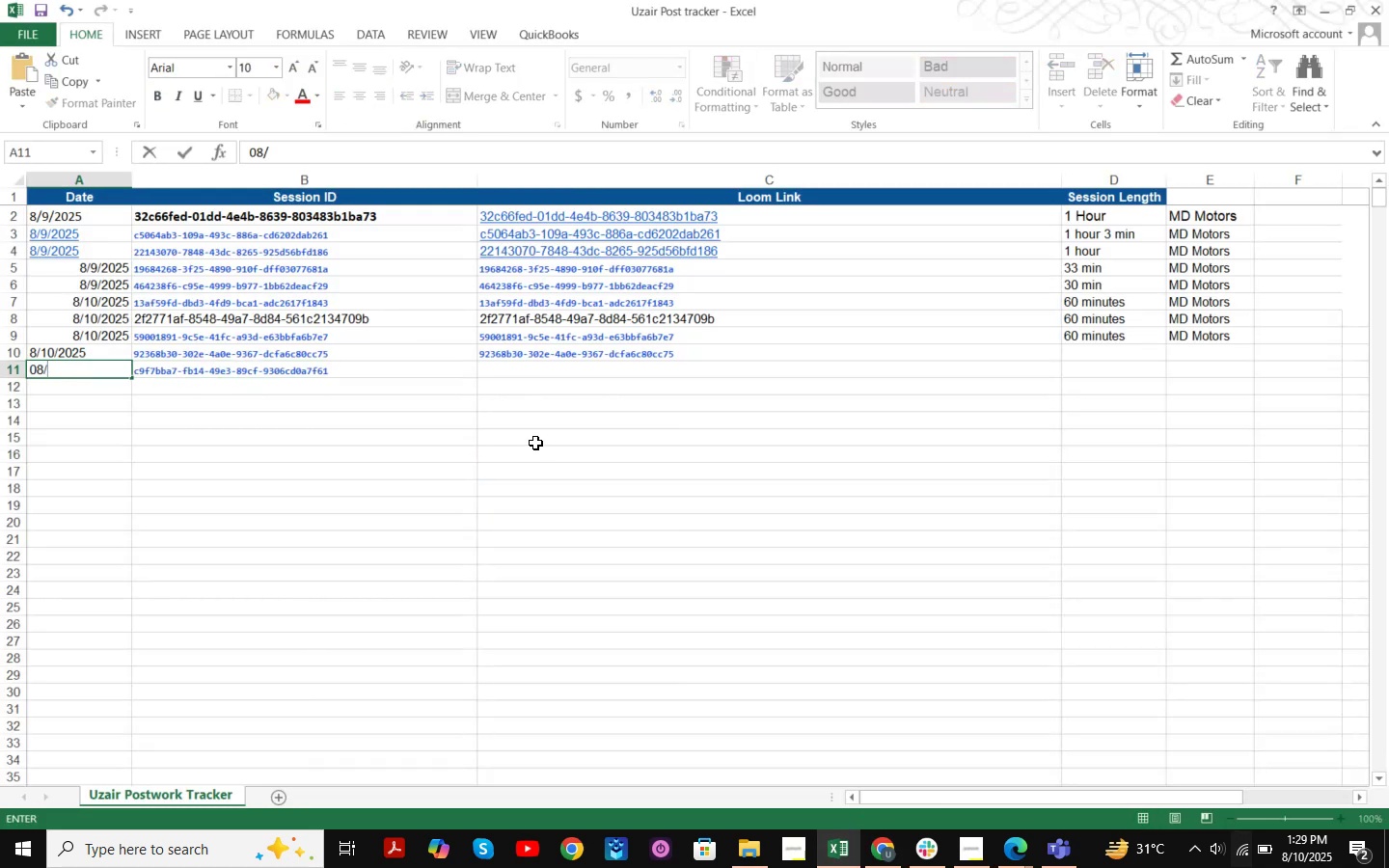 
key(Numpad1)
 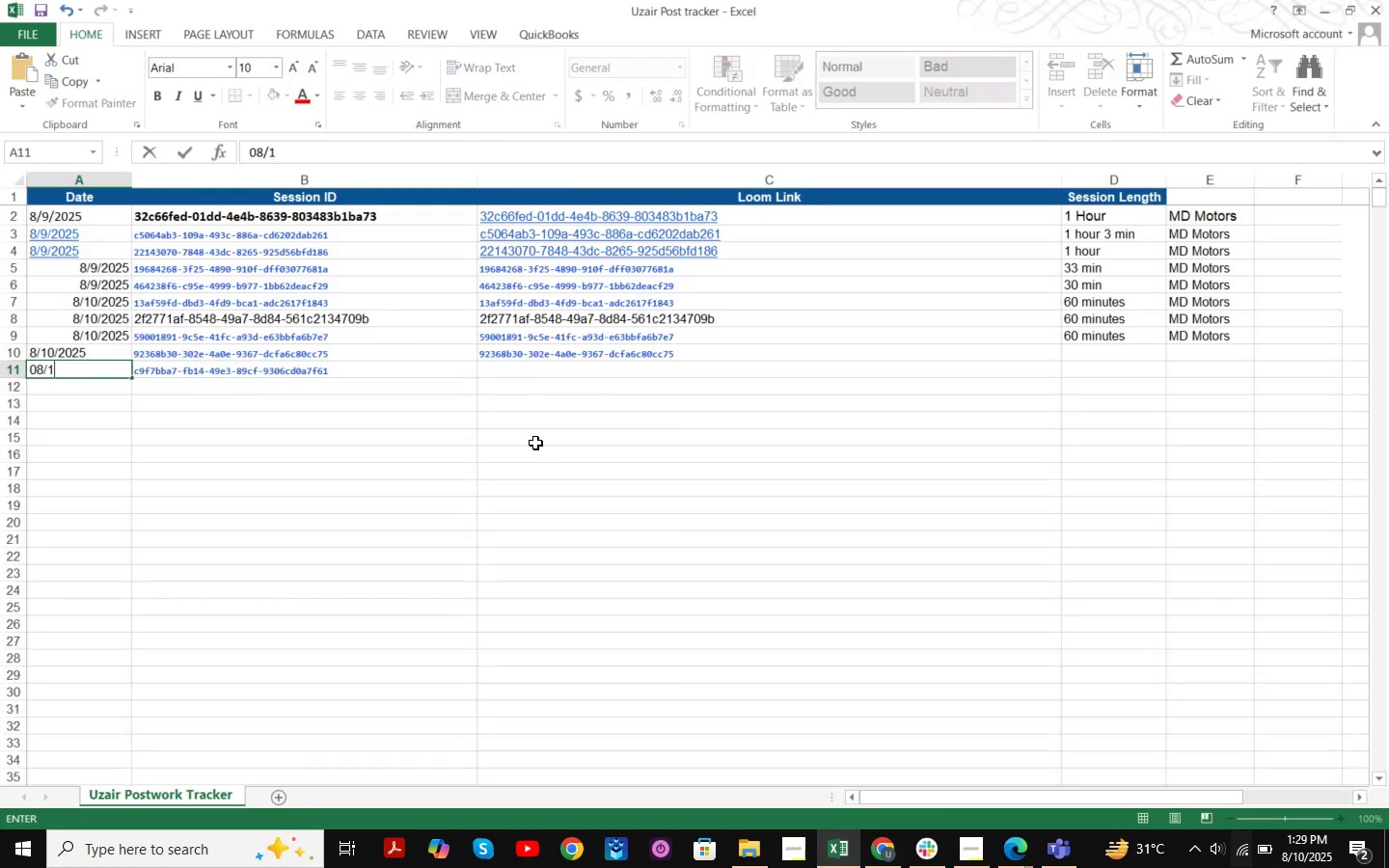 
key(Numpad0)
 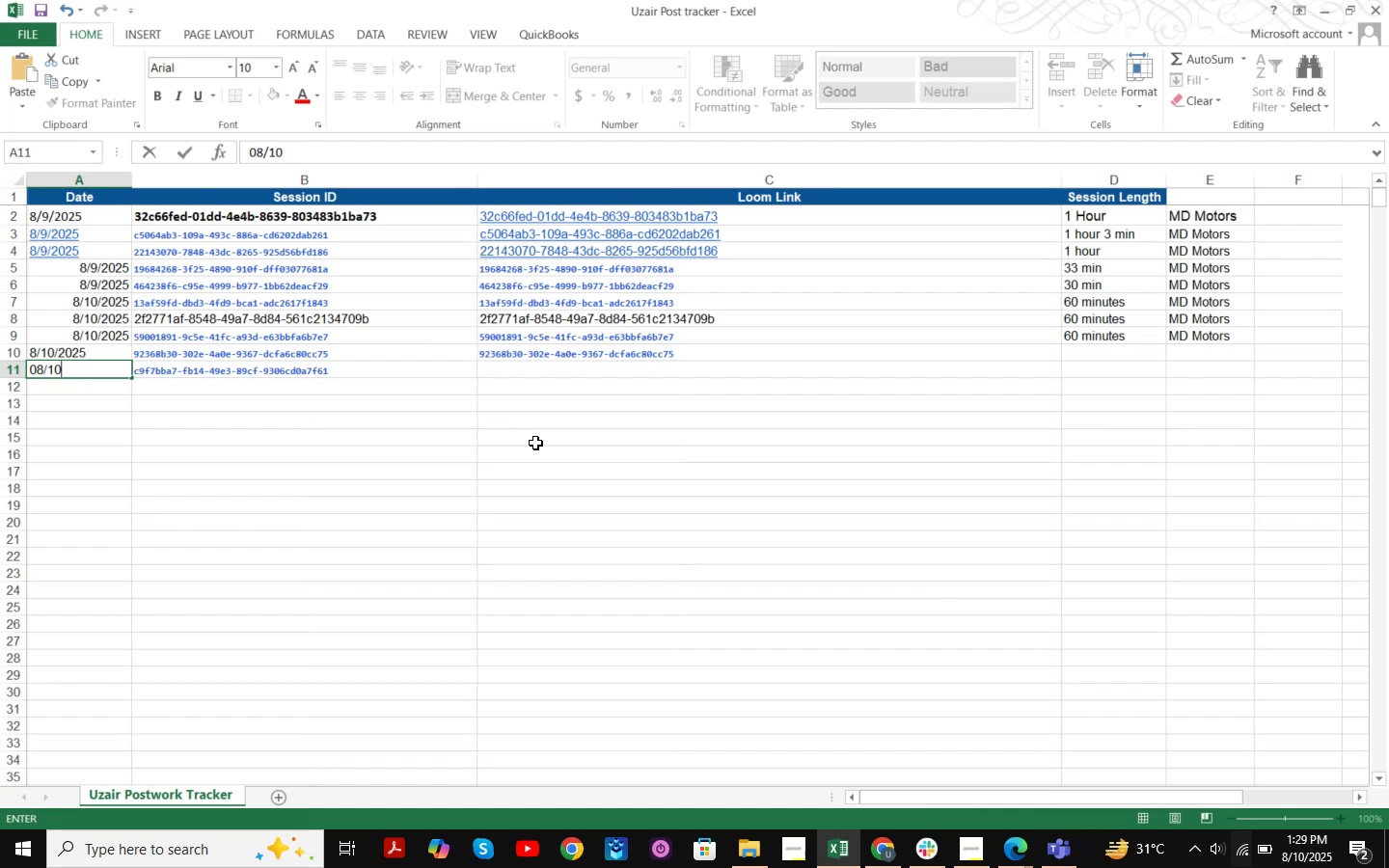 
key(NumpadDivide)
 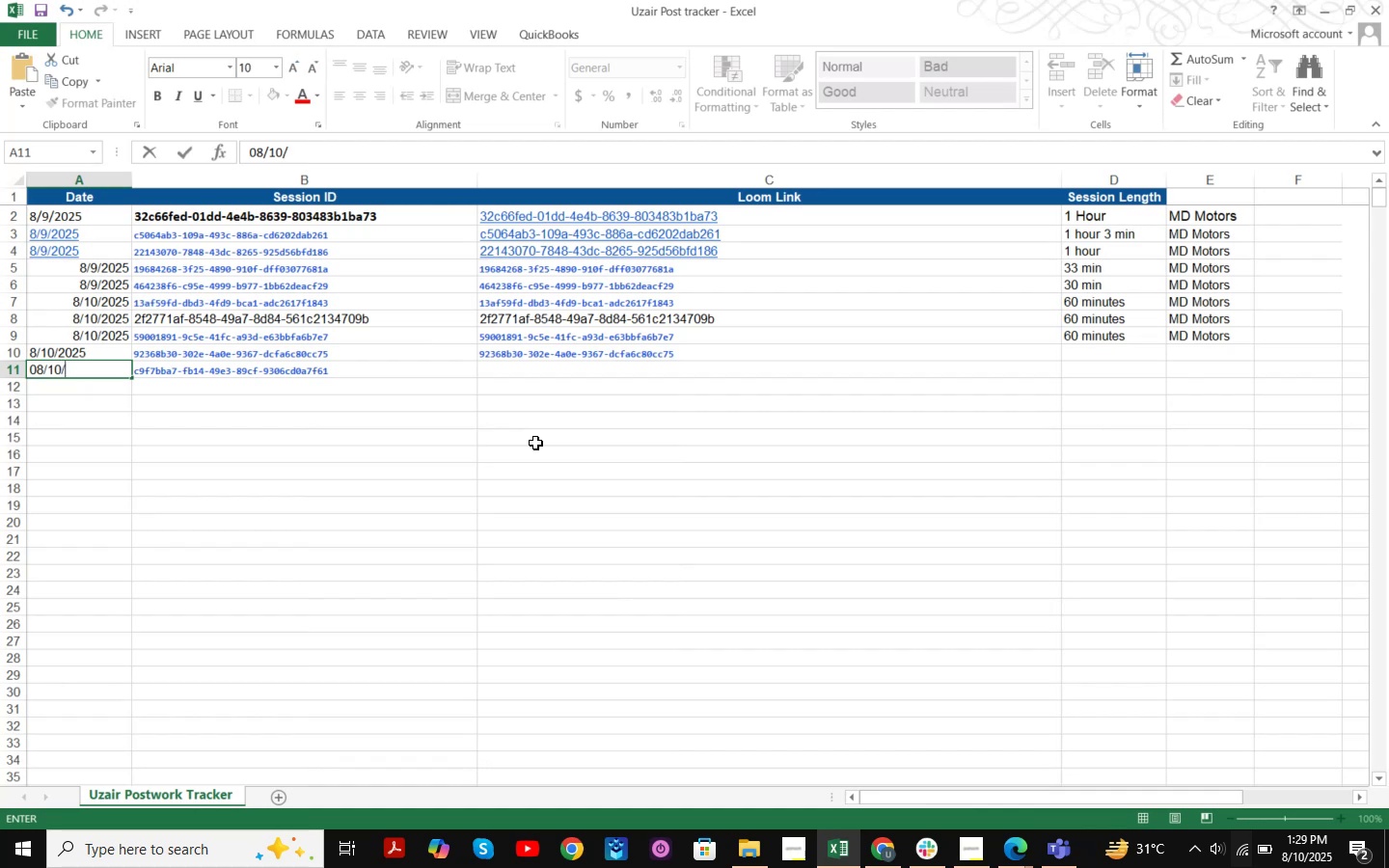 
key(Numpad2)
 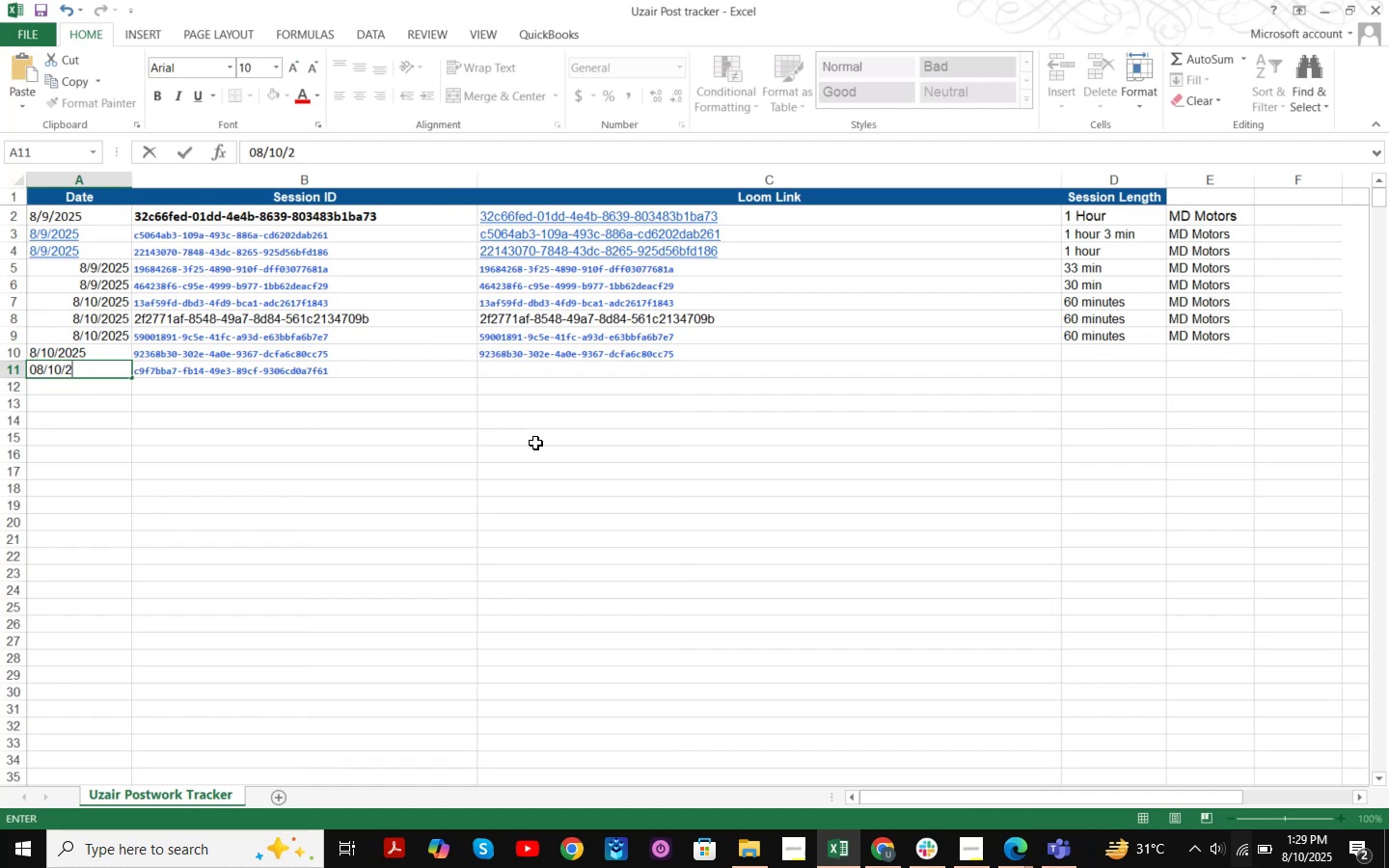 
key(Numpad0)
 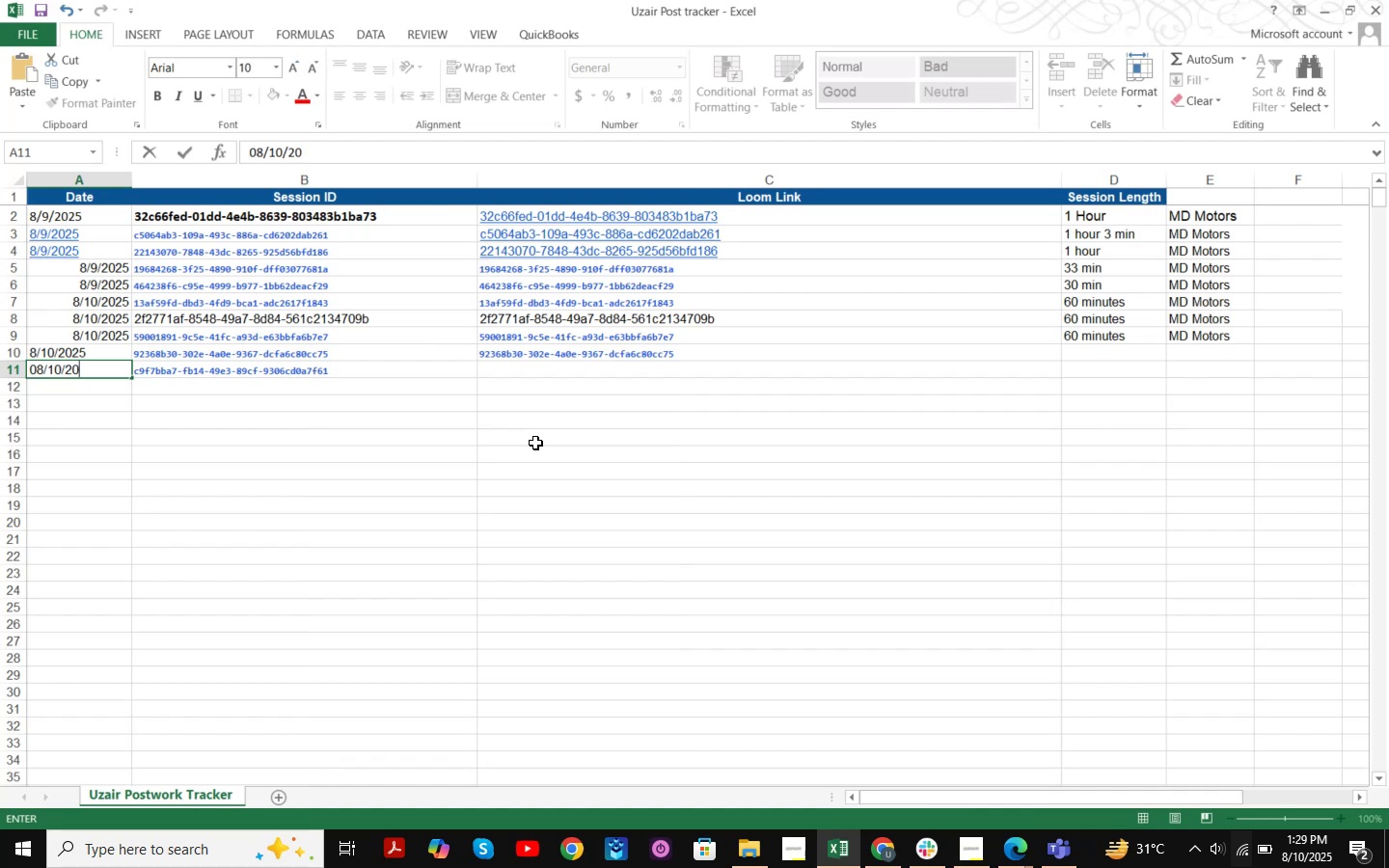 
key(Numpad2)
 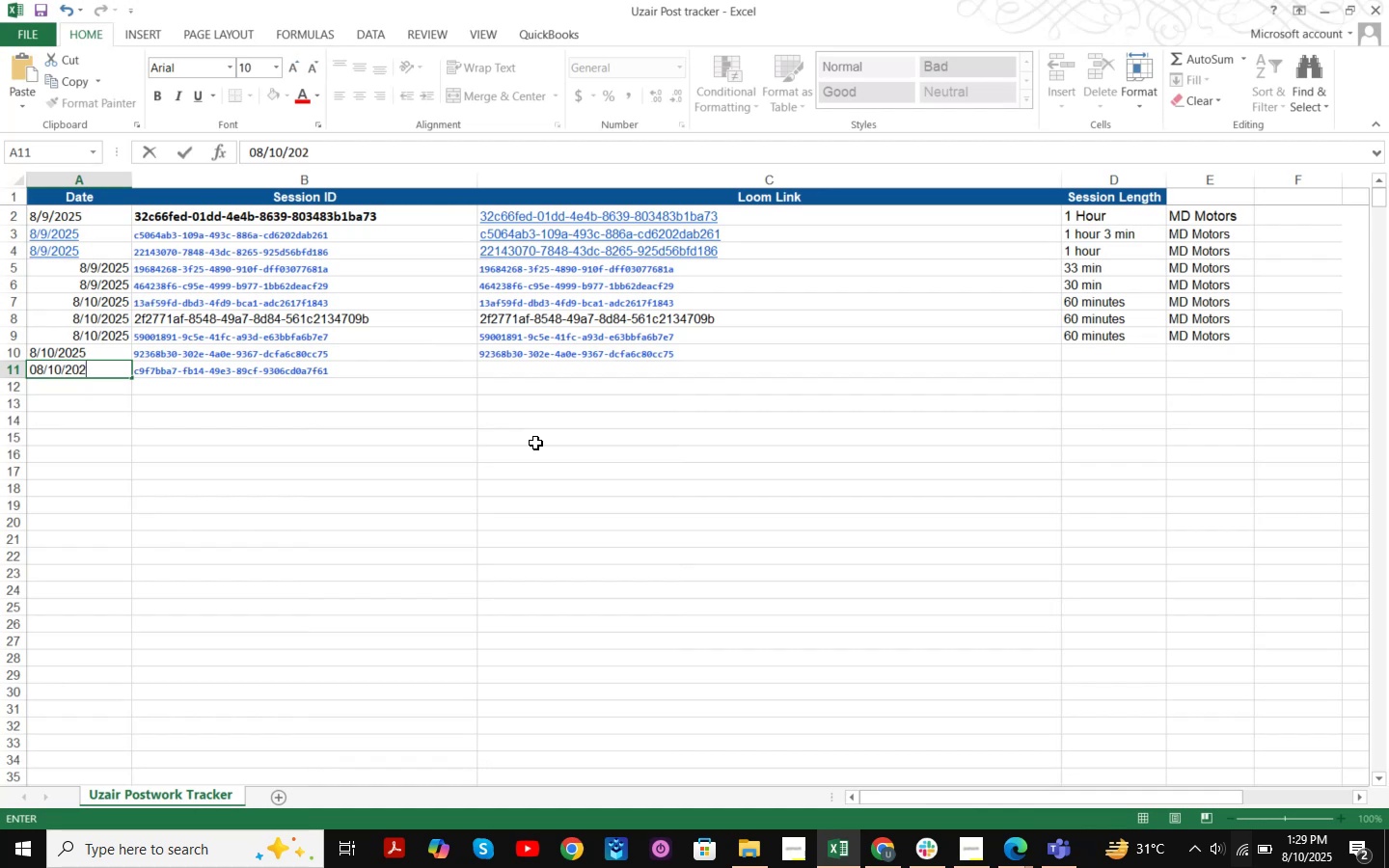 
key(Numpad5)
 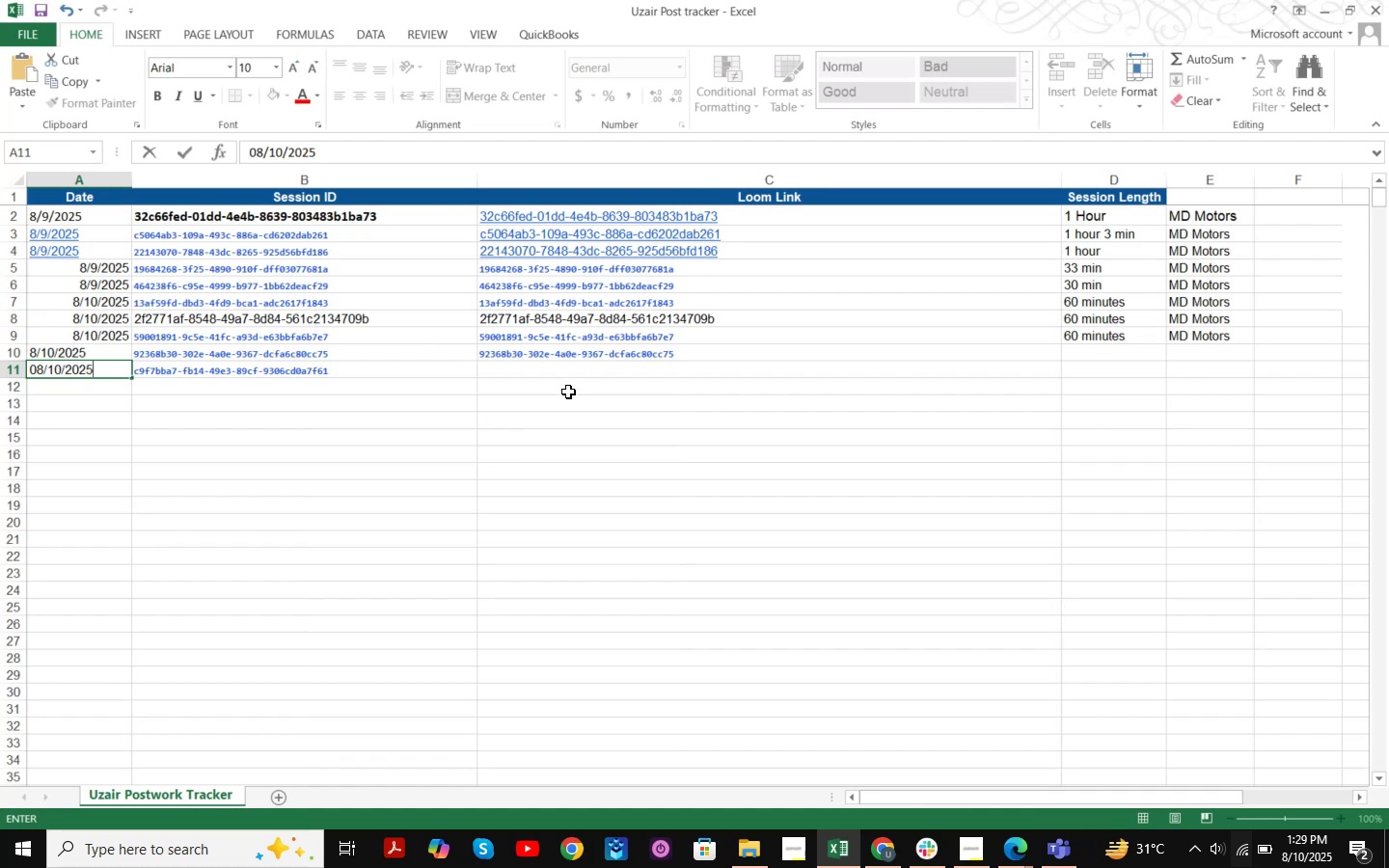 
left_click([543, 365])
 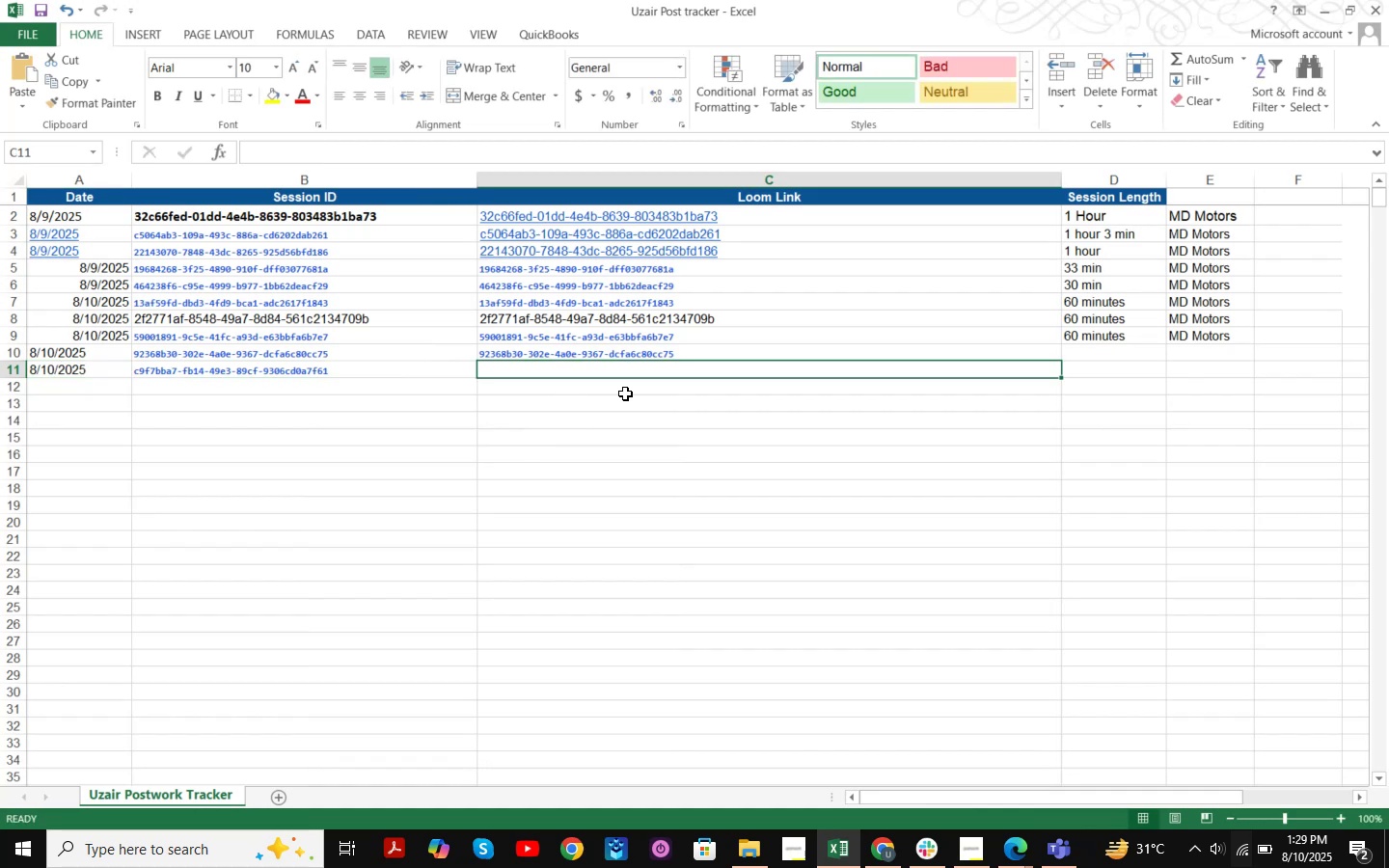 
key(Control+ControlLeft)
 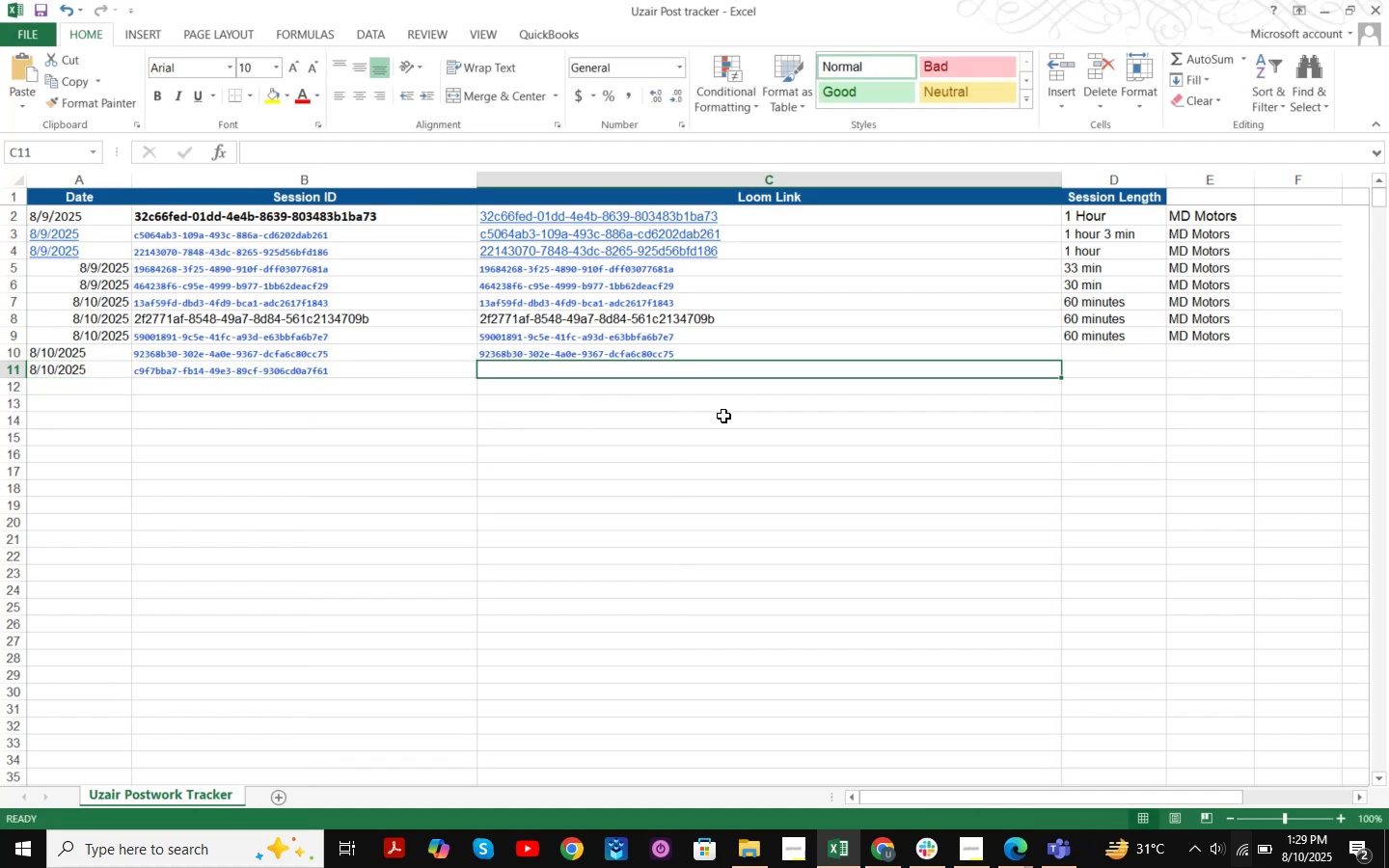 
key(Control+V)
 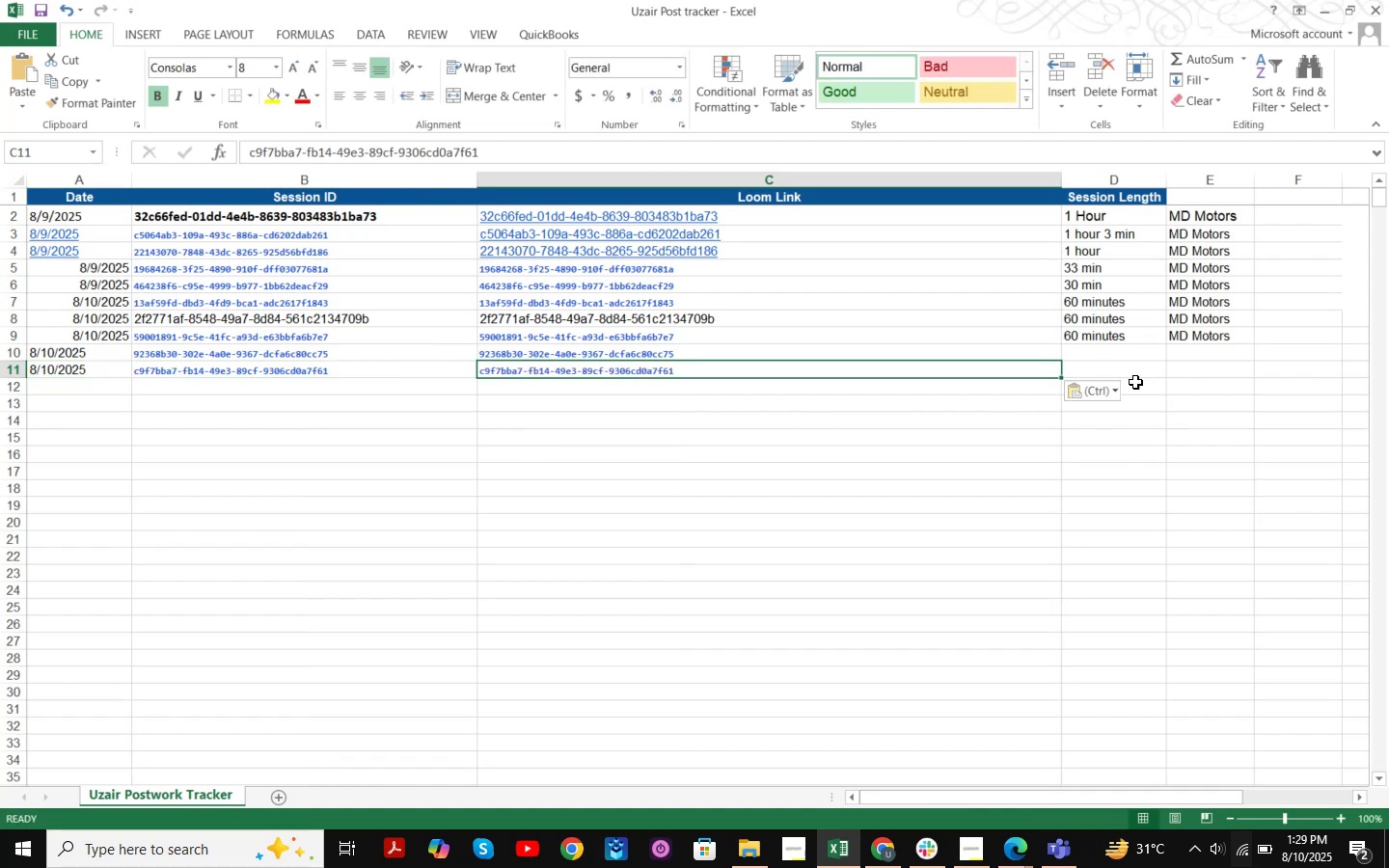 
key(Control+S)
 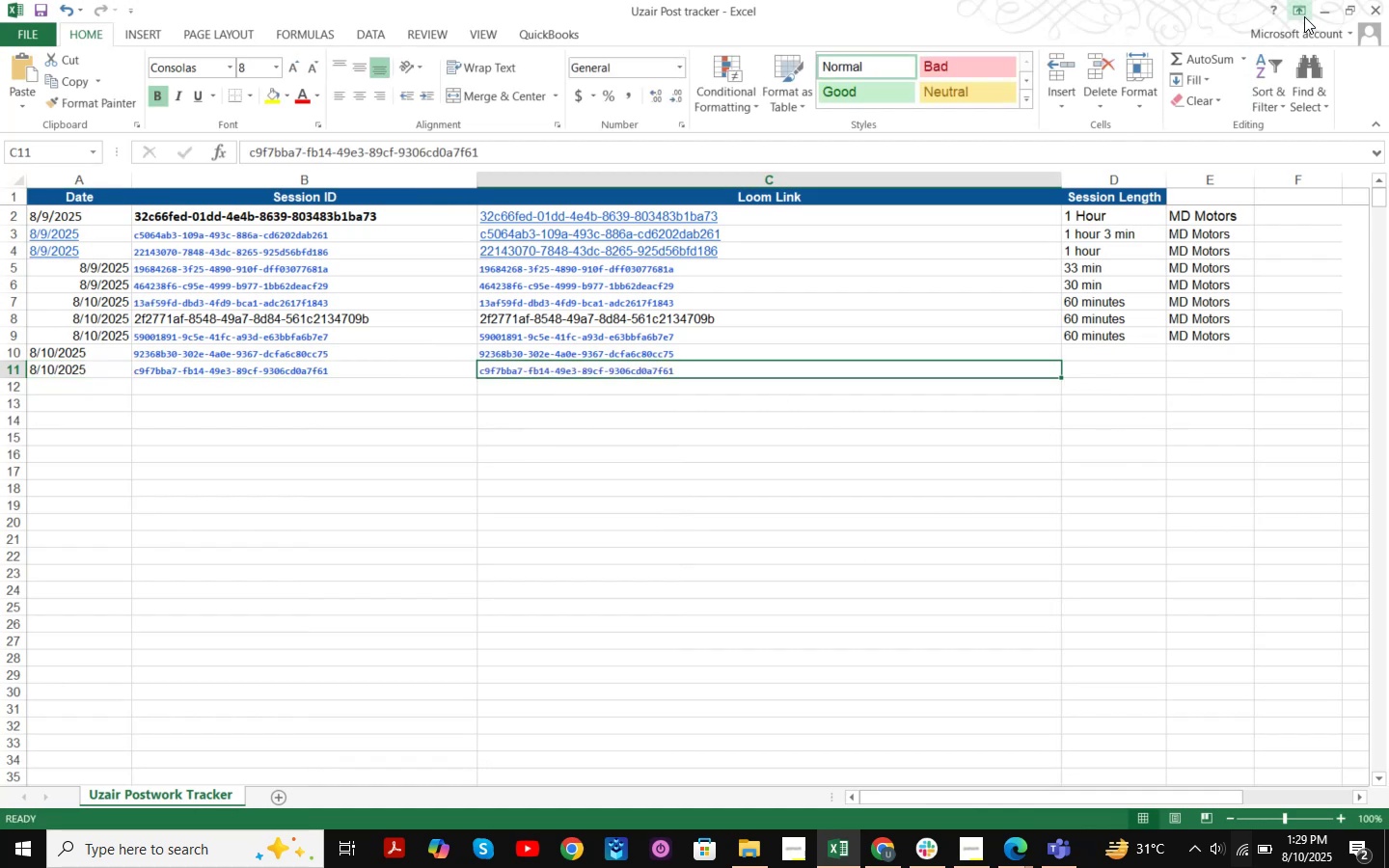 
left_click([1317, 14])
 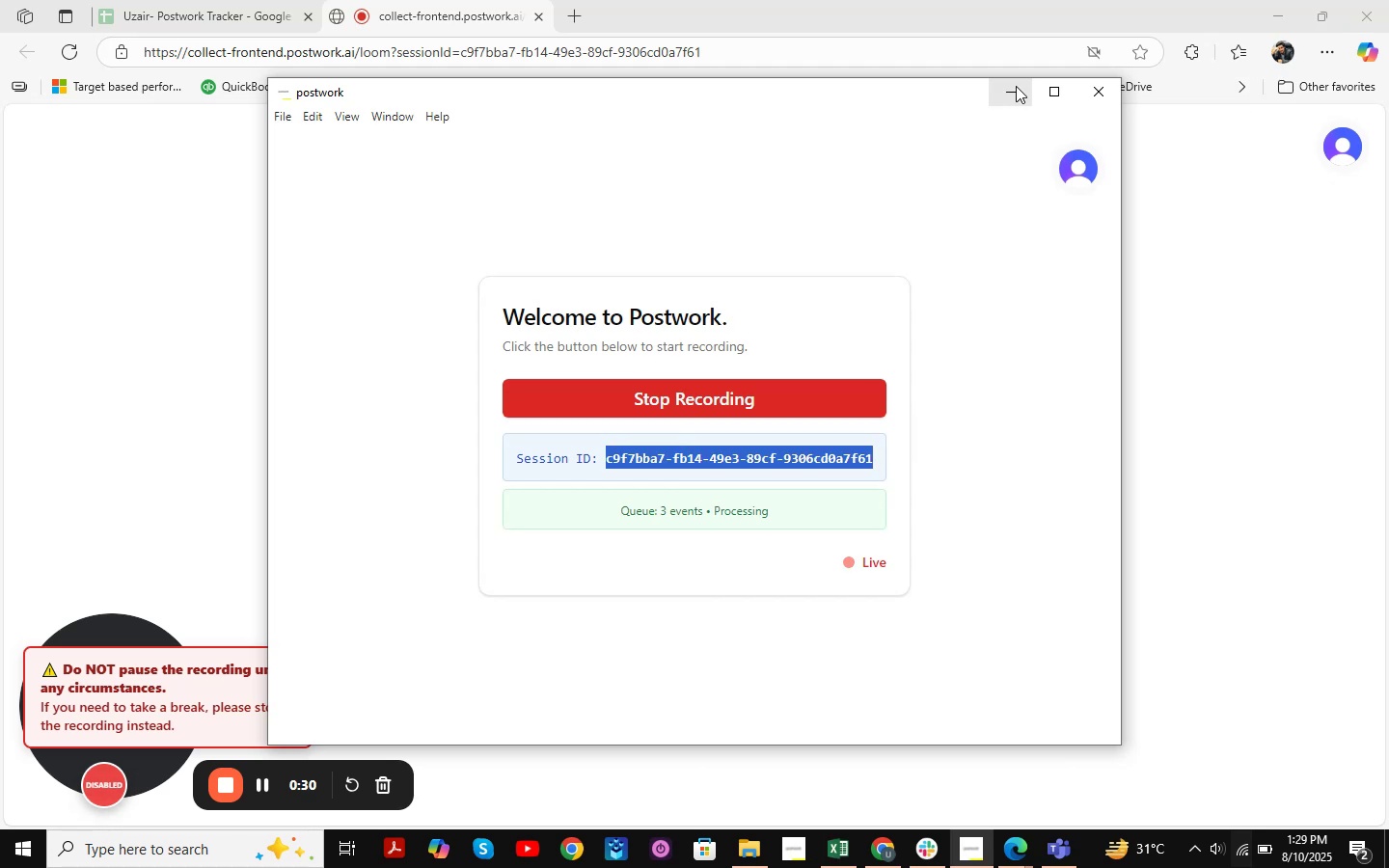 
left_click([1019, 80])
 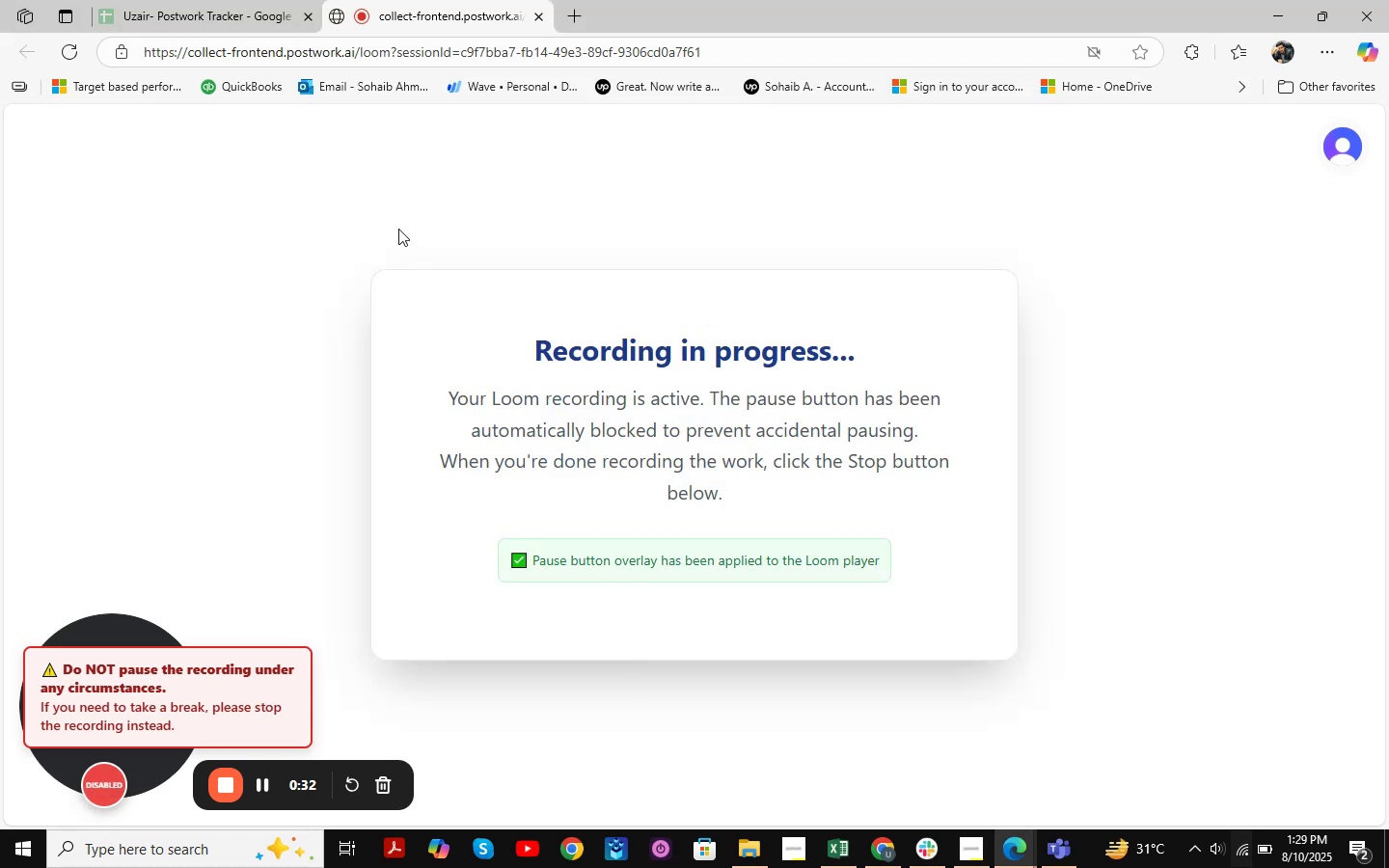 
left_click([192, 0])
 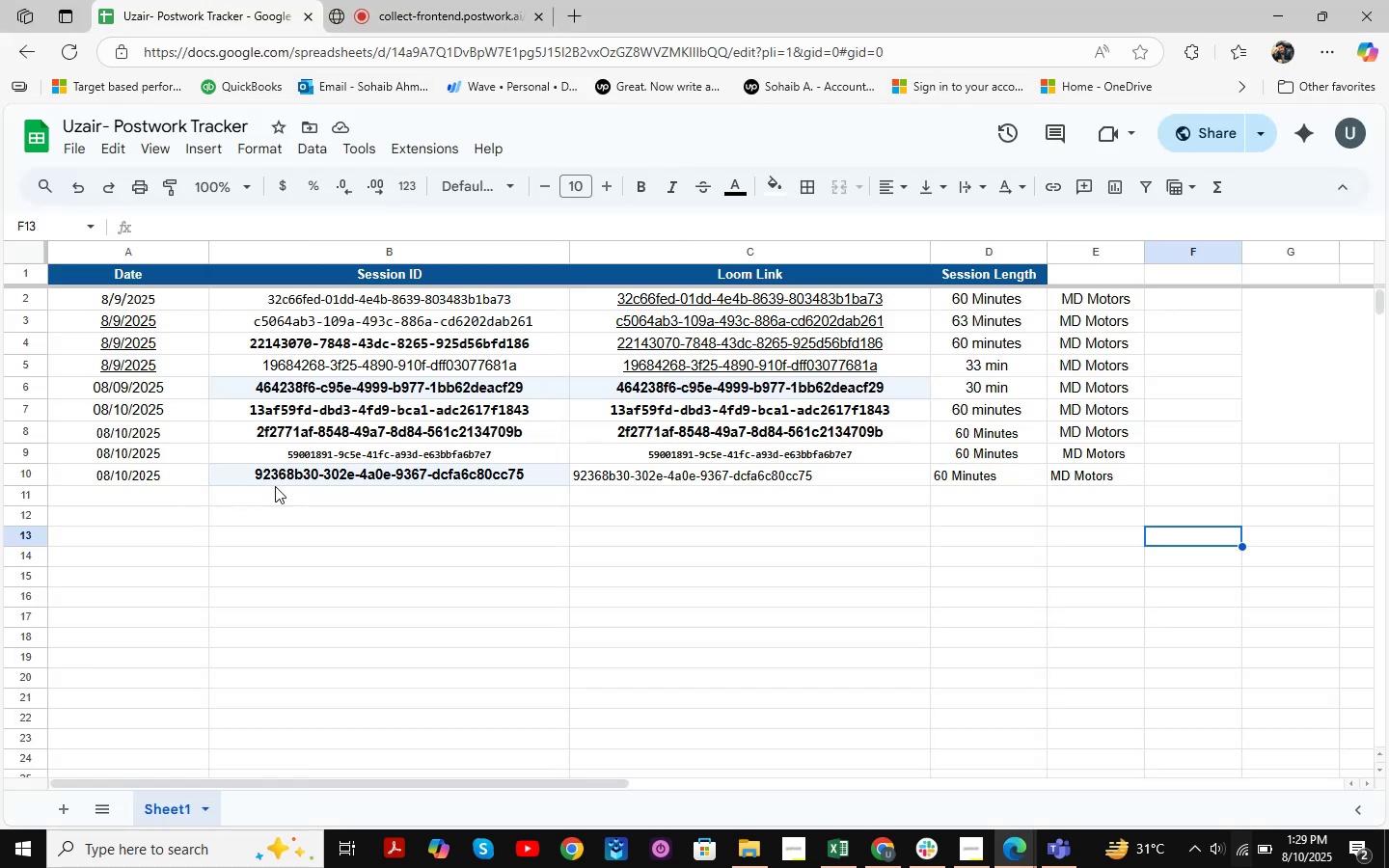 
left_click([292, 486])
 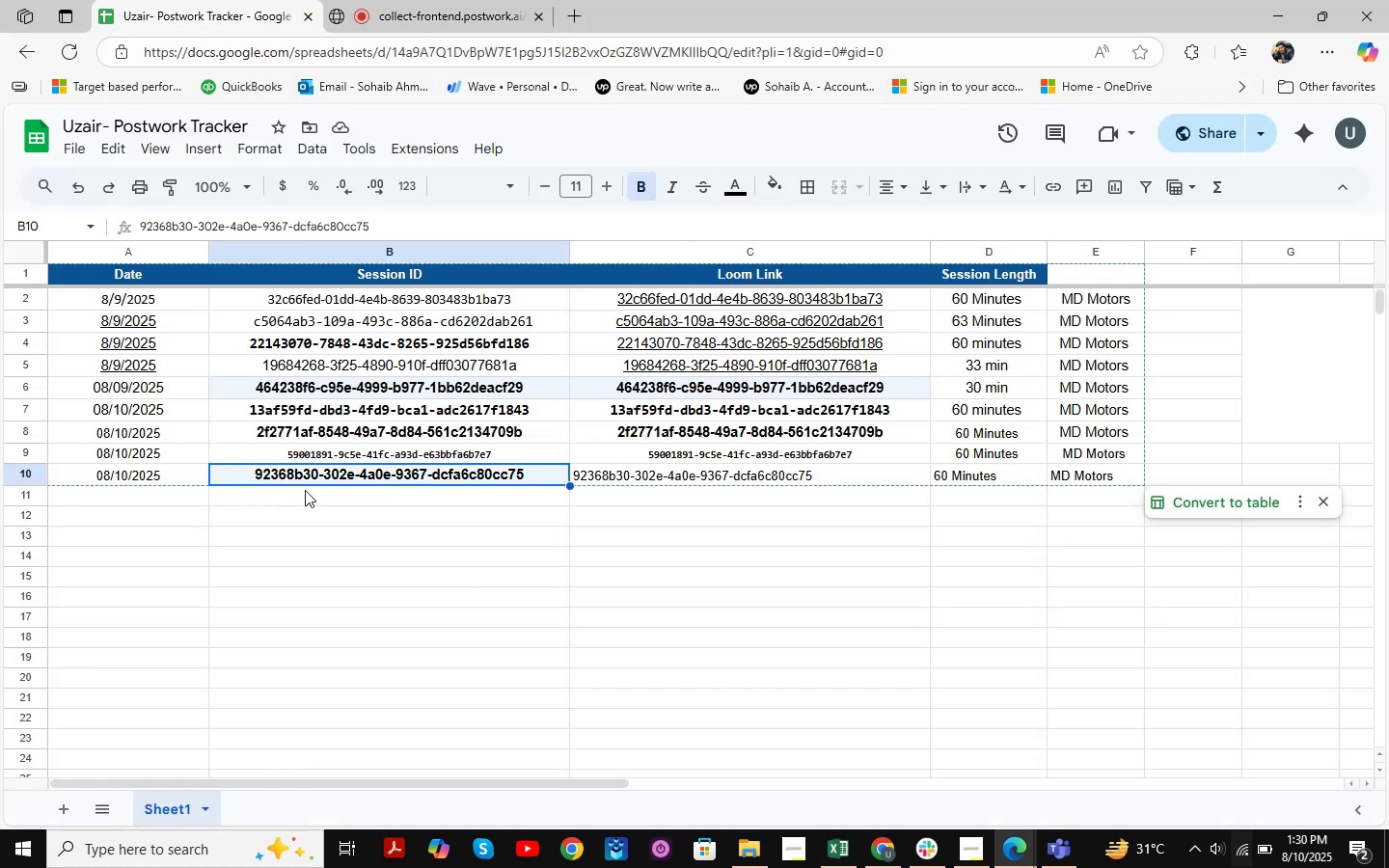 
left_click([305, 490])
 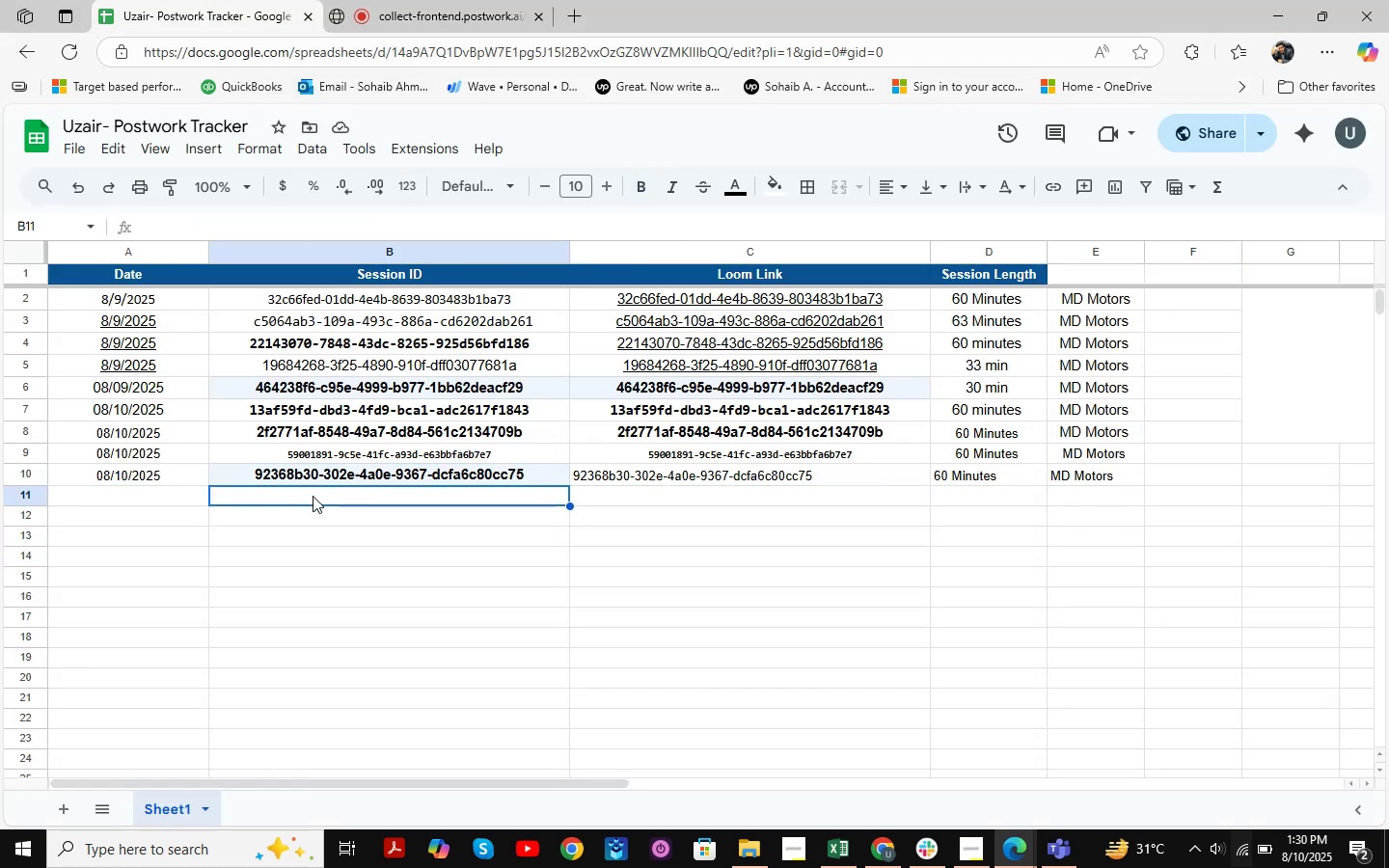 
key(Control+V)
 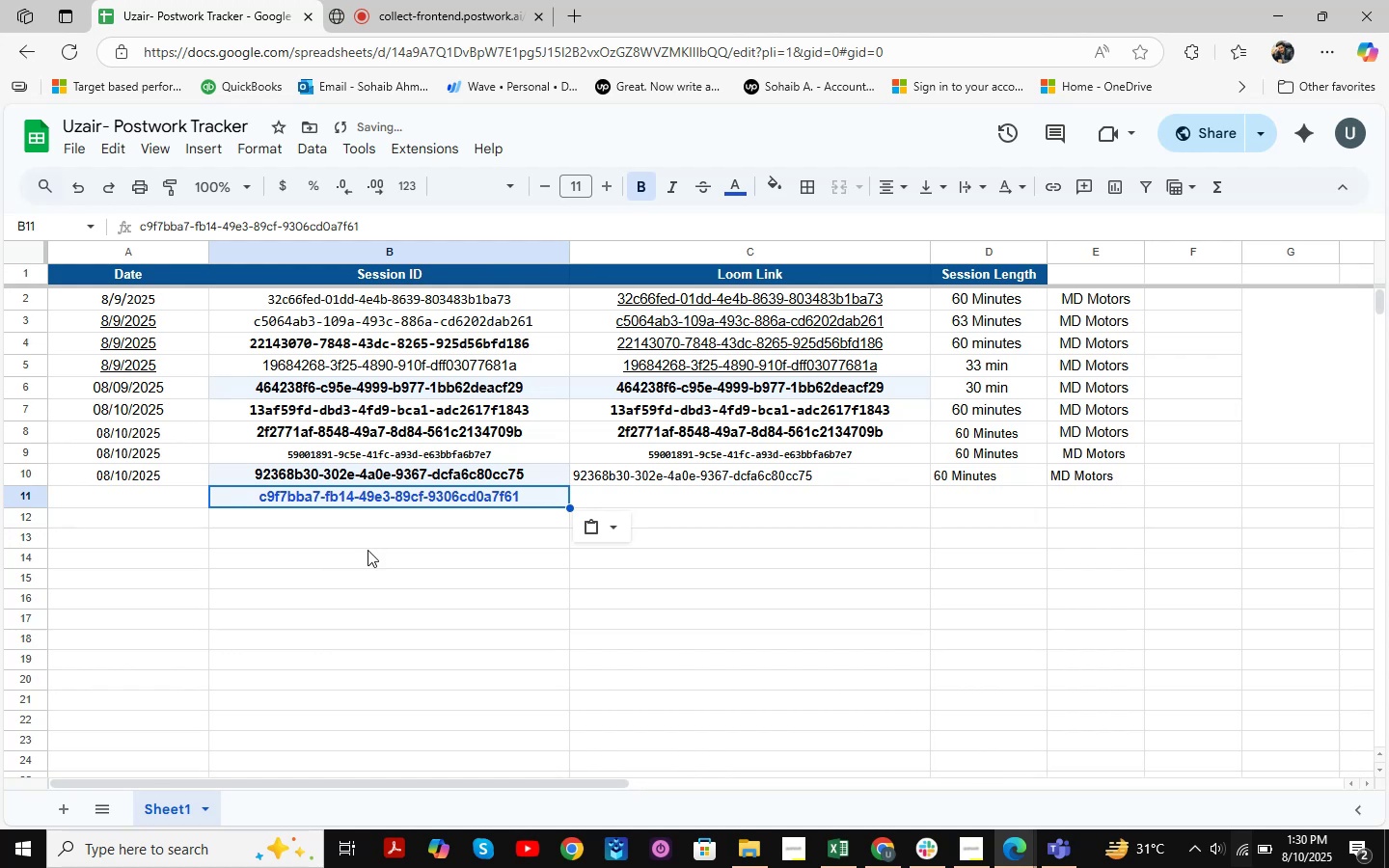 
left_click([149, 493])
 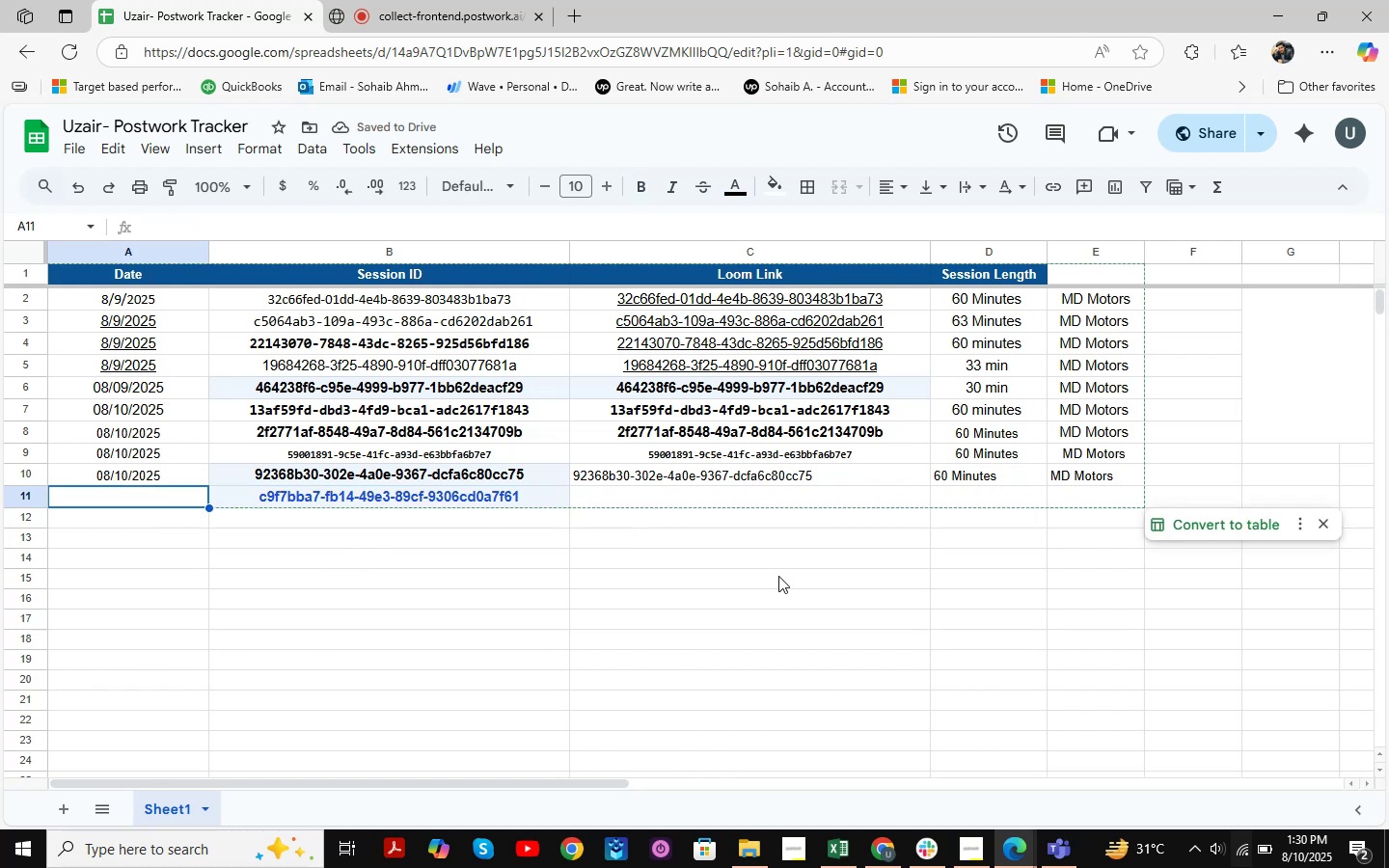 
key(Numpad0)
 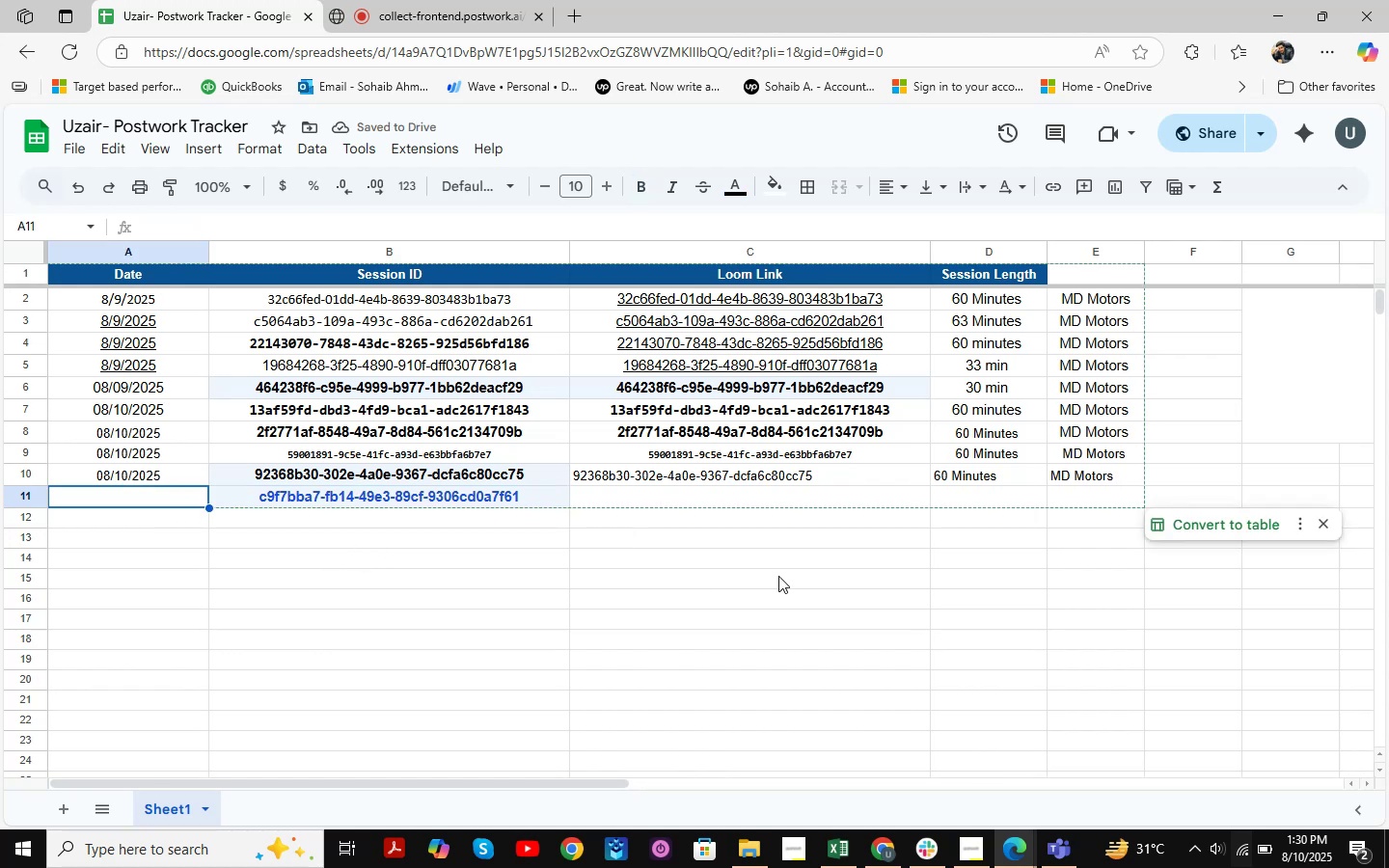 
key(Numpad8)
 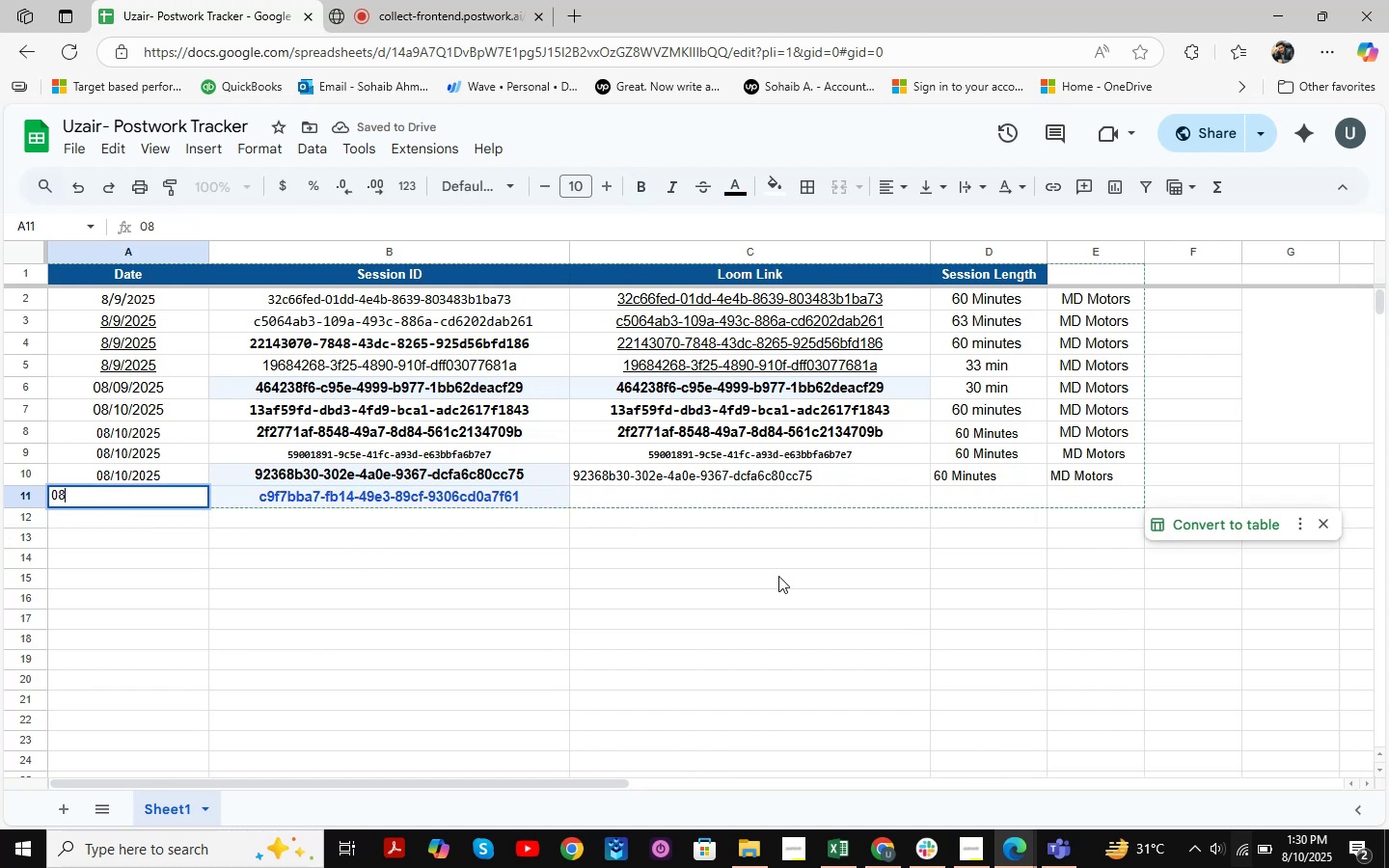 
key(NumpadDivide)
 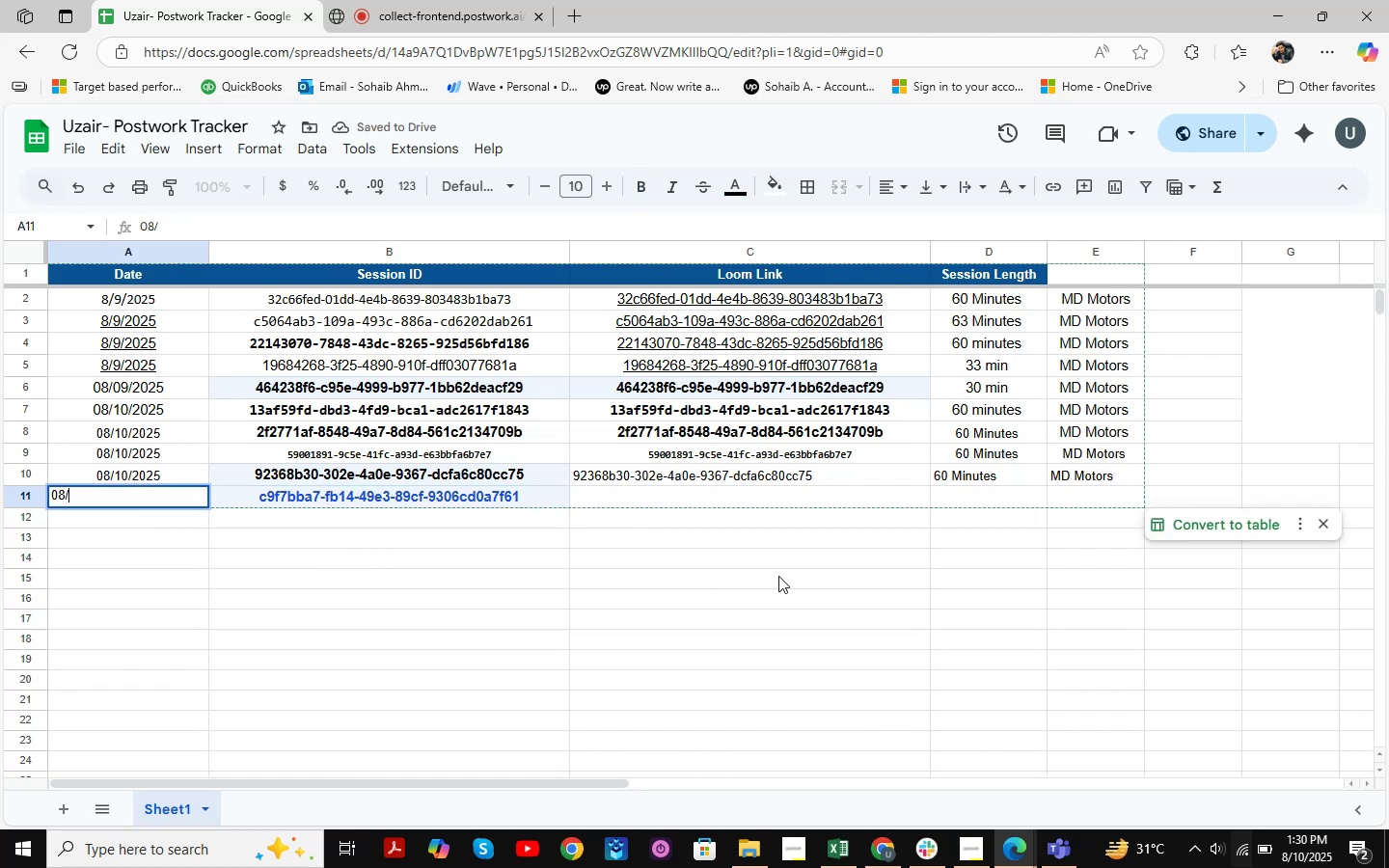 
key(Numpad1)
 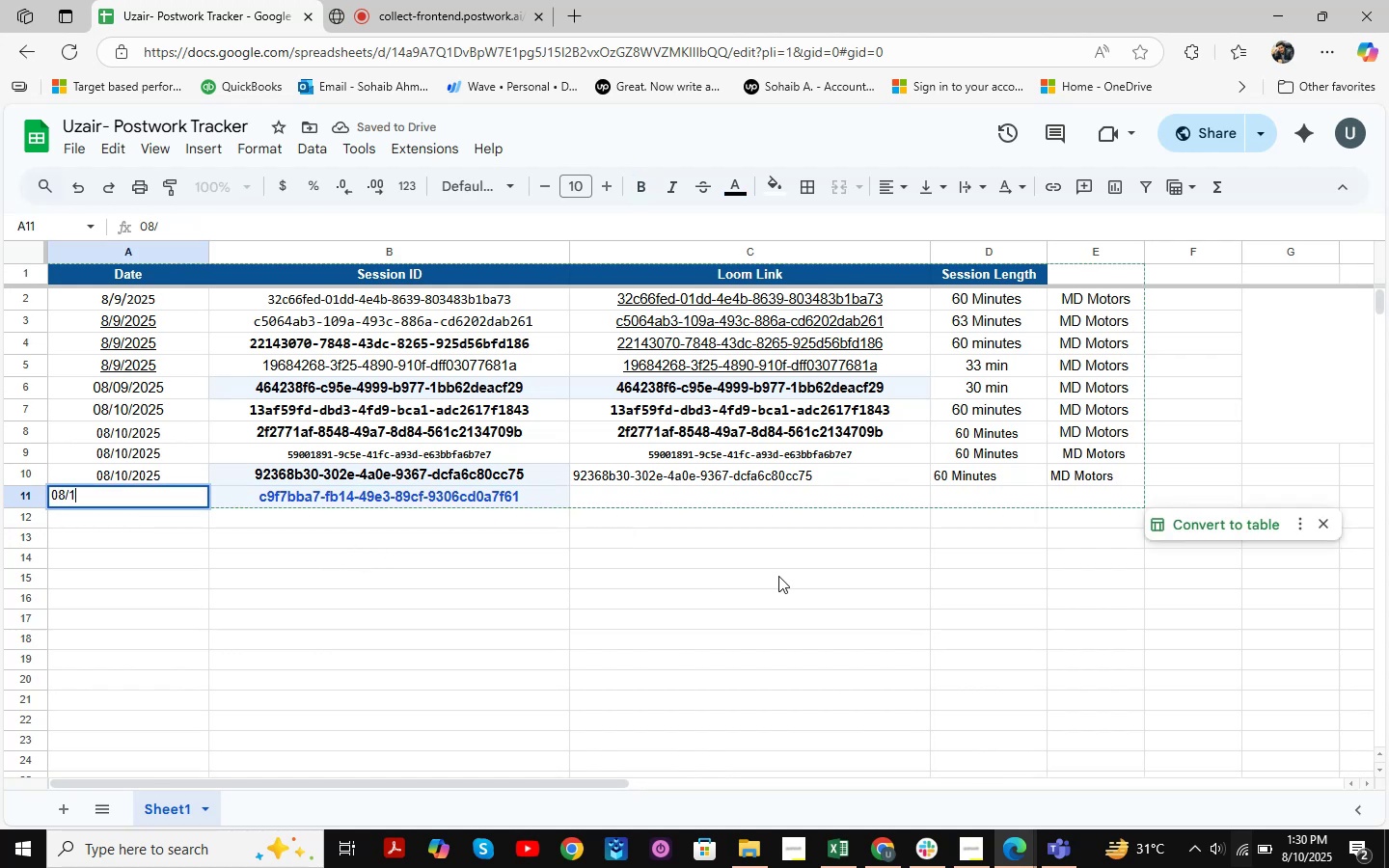 
key(Numpad0)
 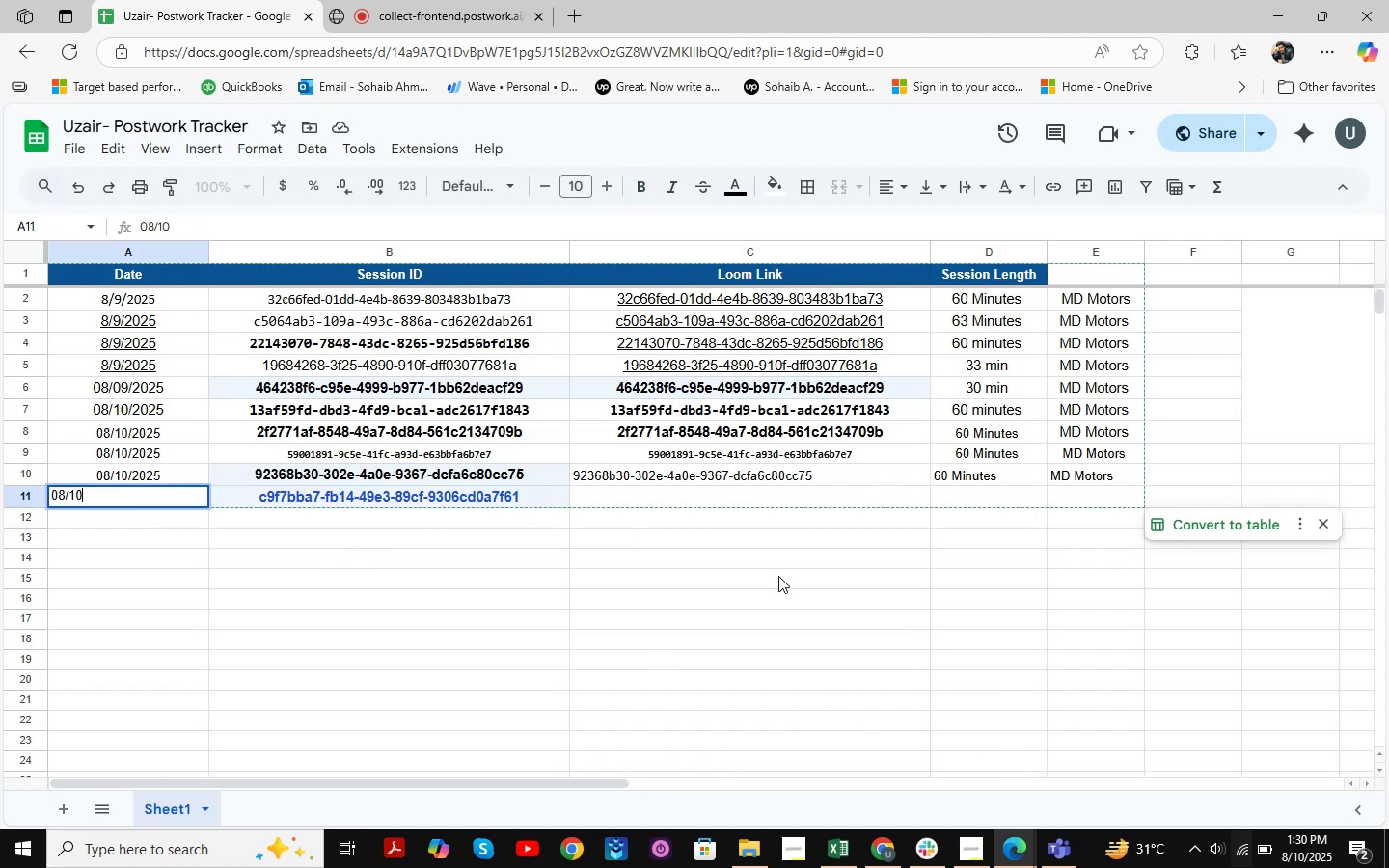 
key(NumpadDivide)
 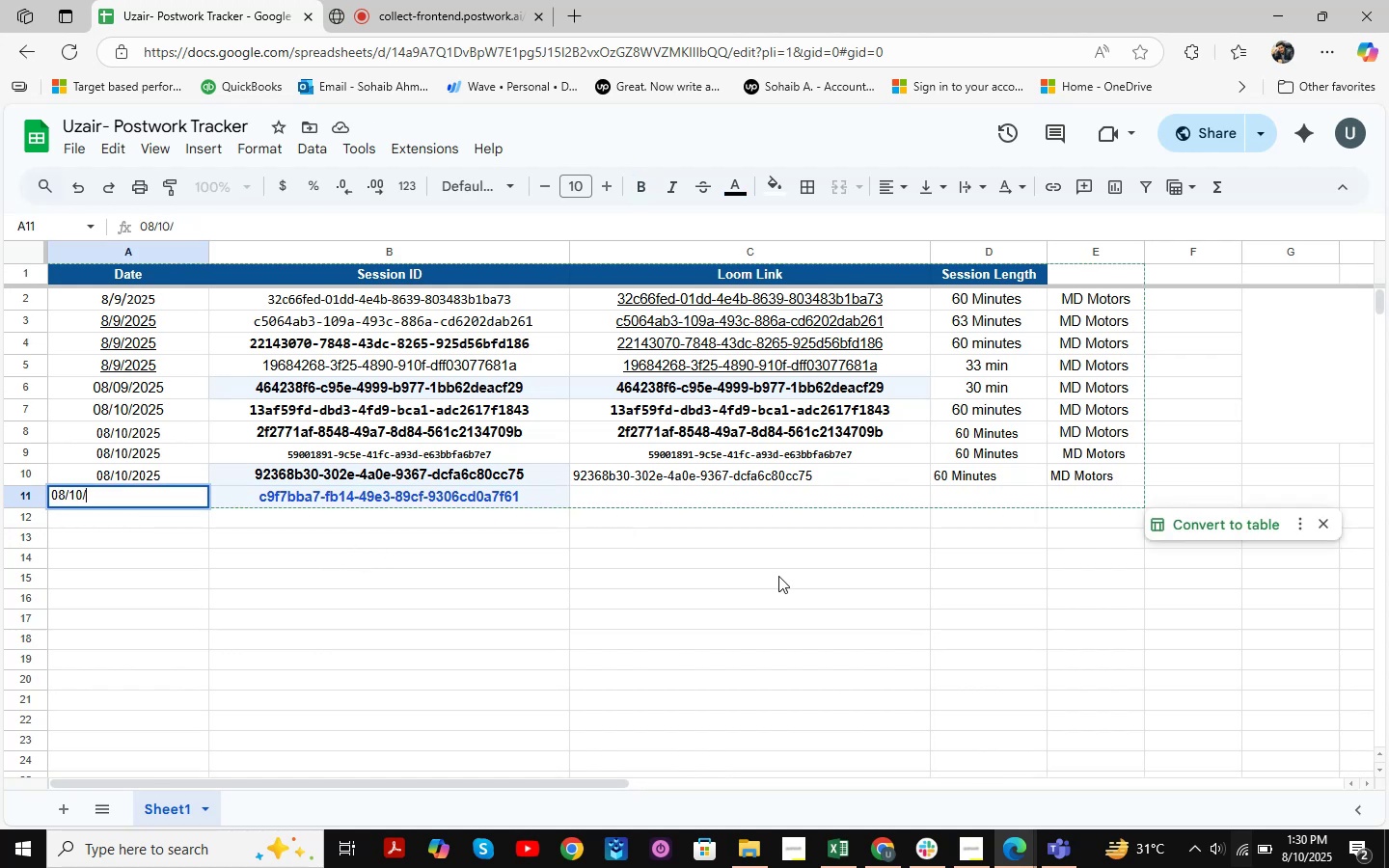 
key(Numpad2)
 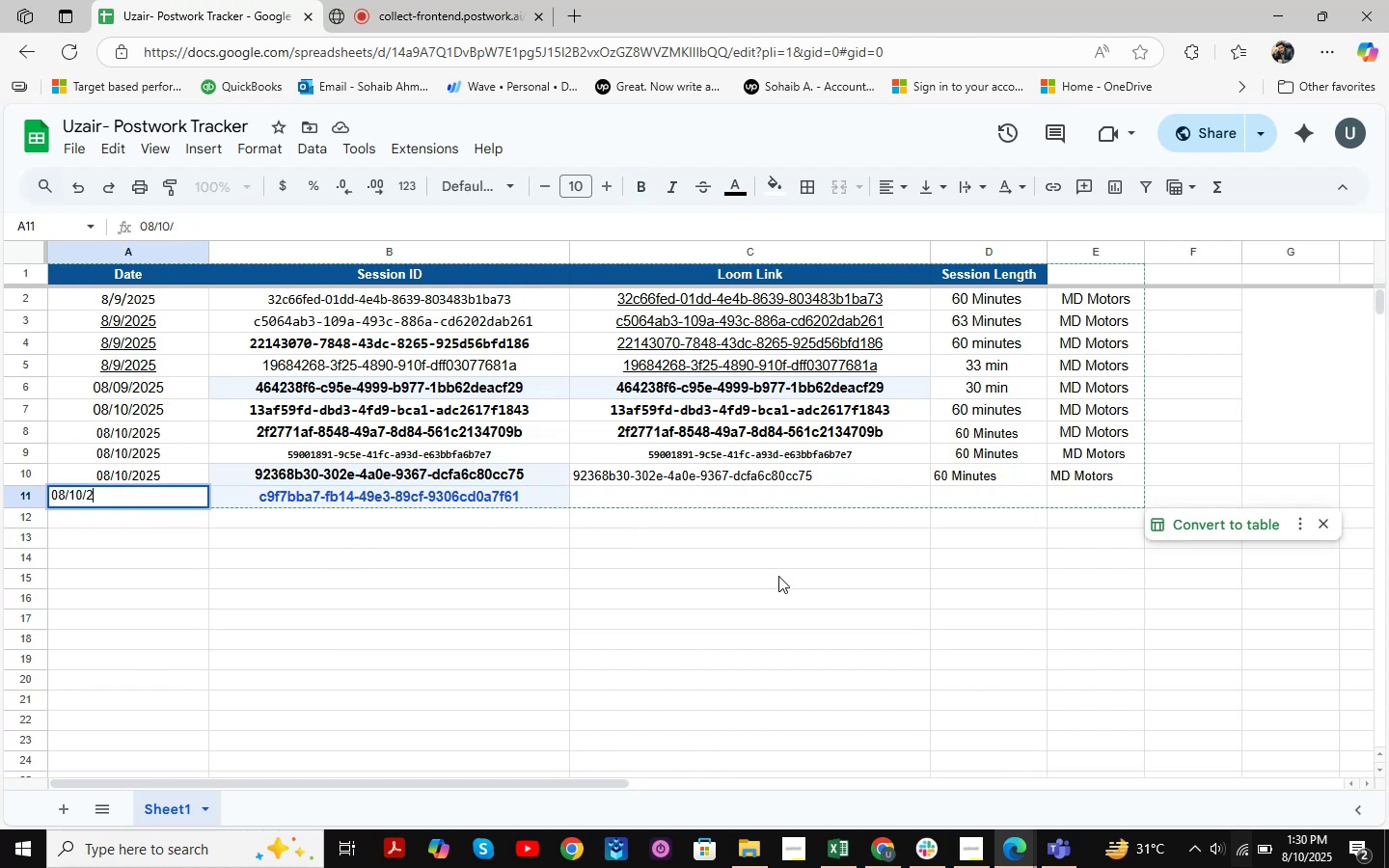 
key(Numpad0)
 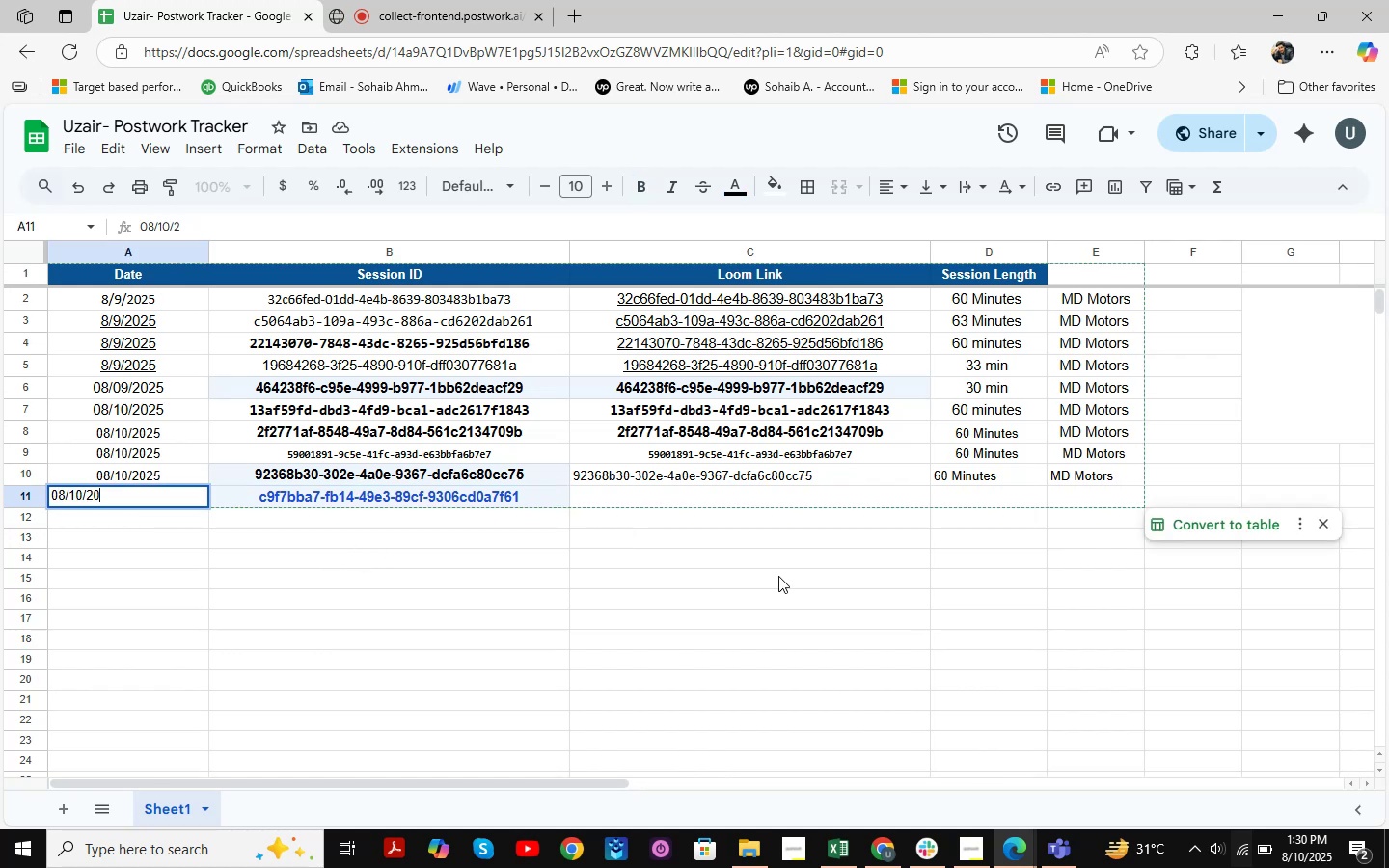 
key(Numpad2)
 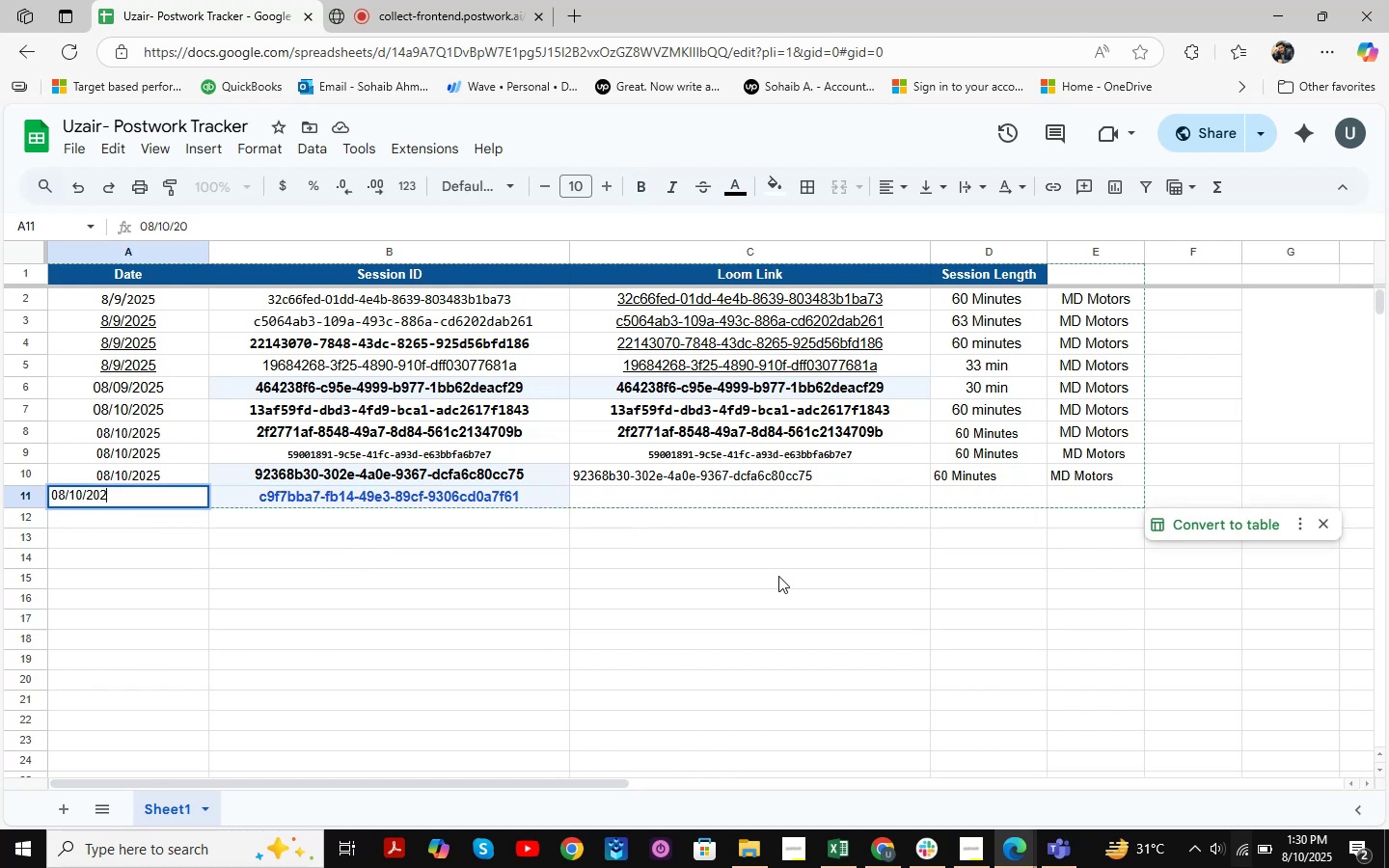 
key(Numpad5)
 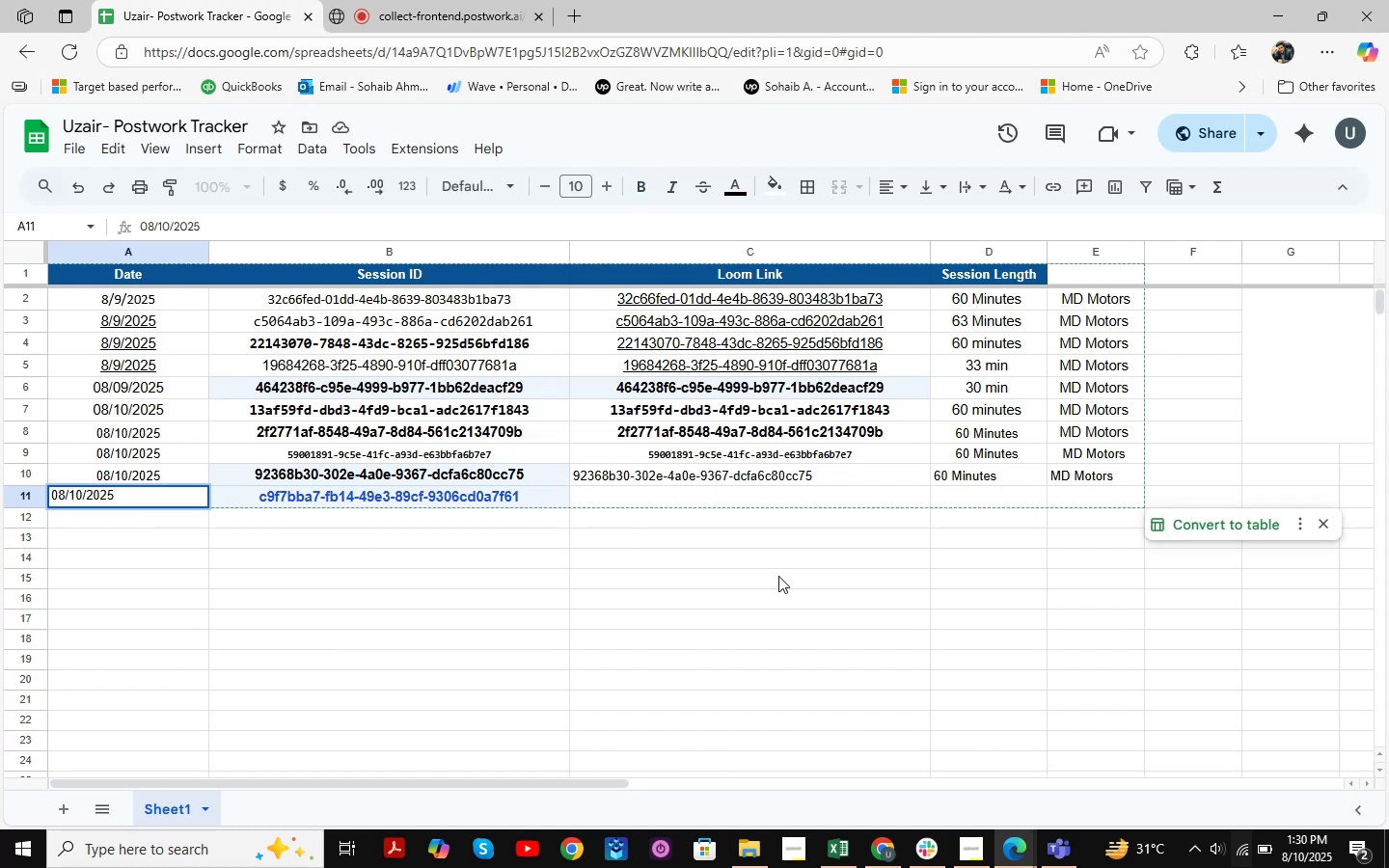 
left_click([778, 576])
 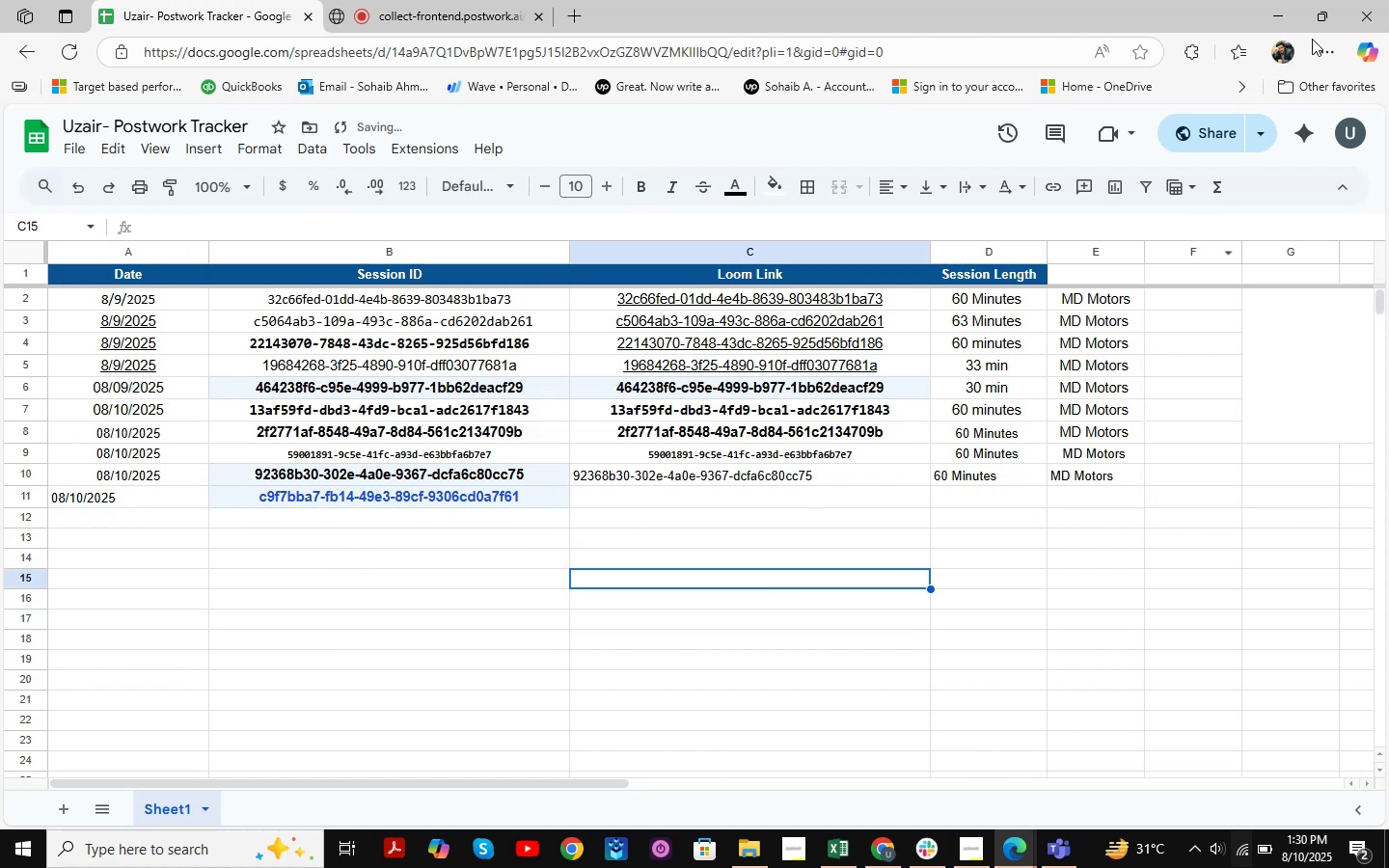 
left_click([1280, 17])
 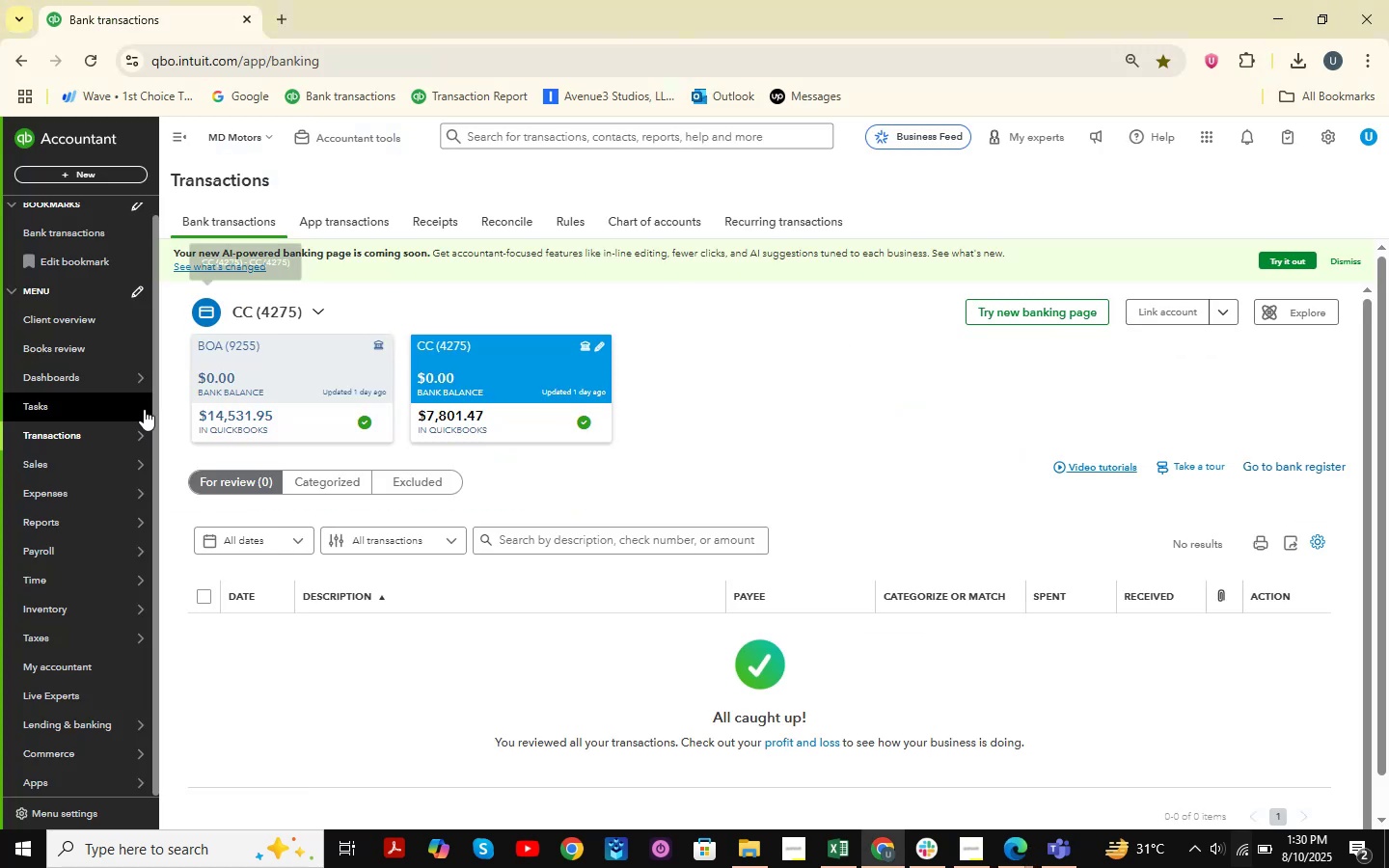 
mouse_move([68, 412])
 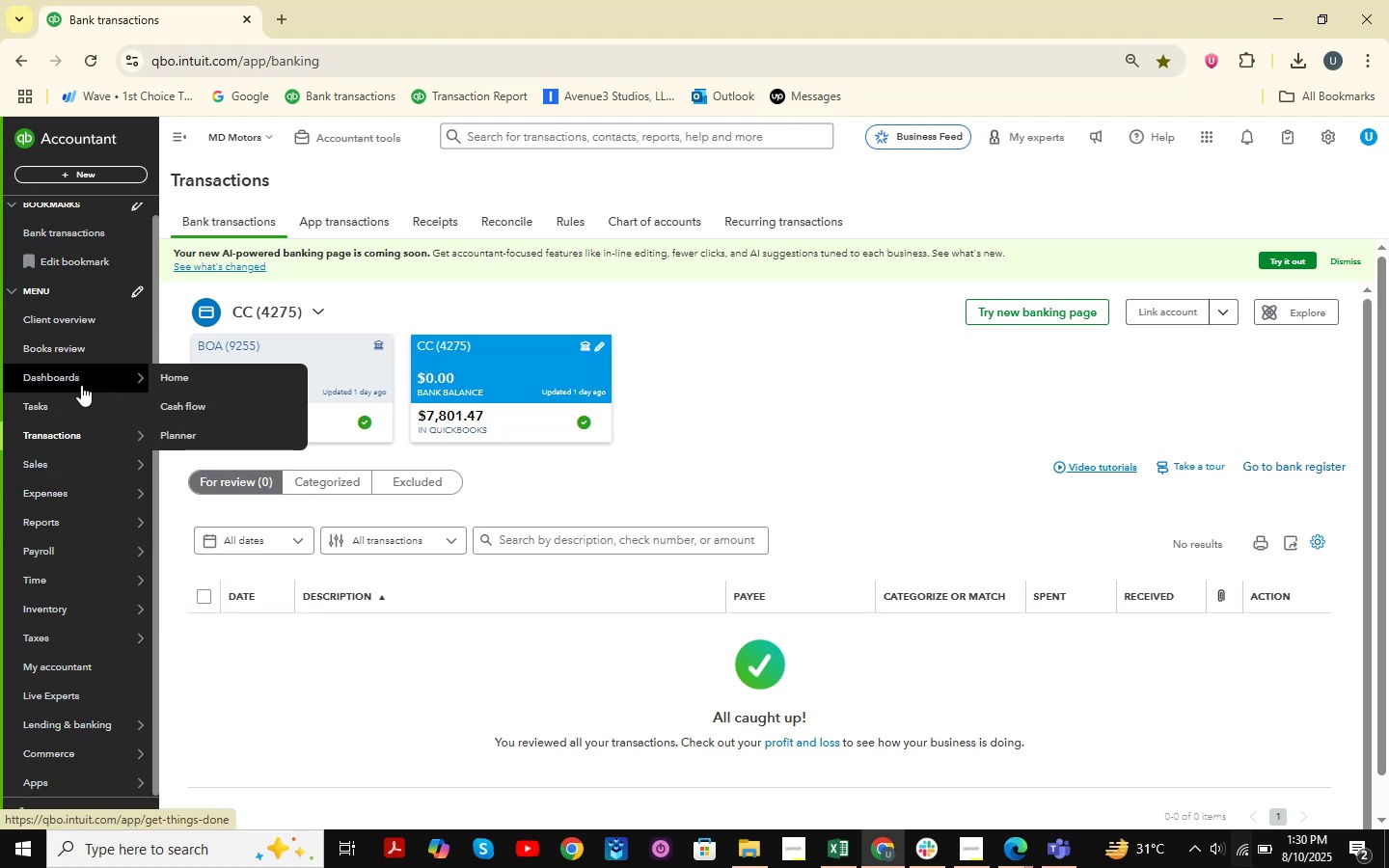 
left_click([847, 381])
 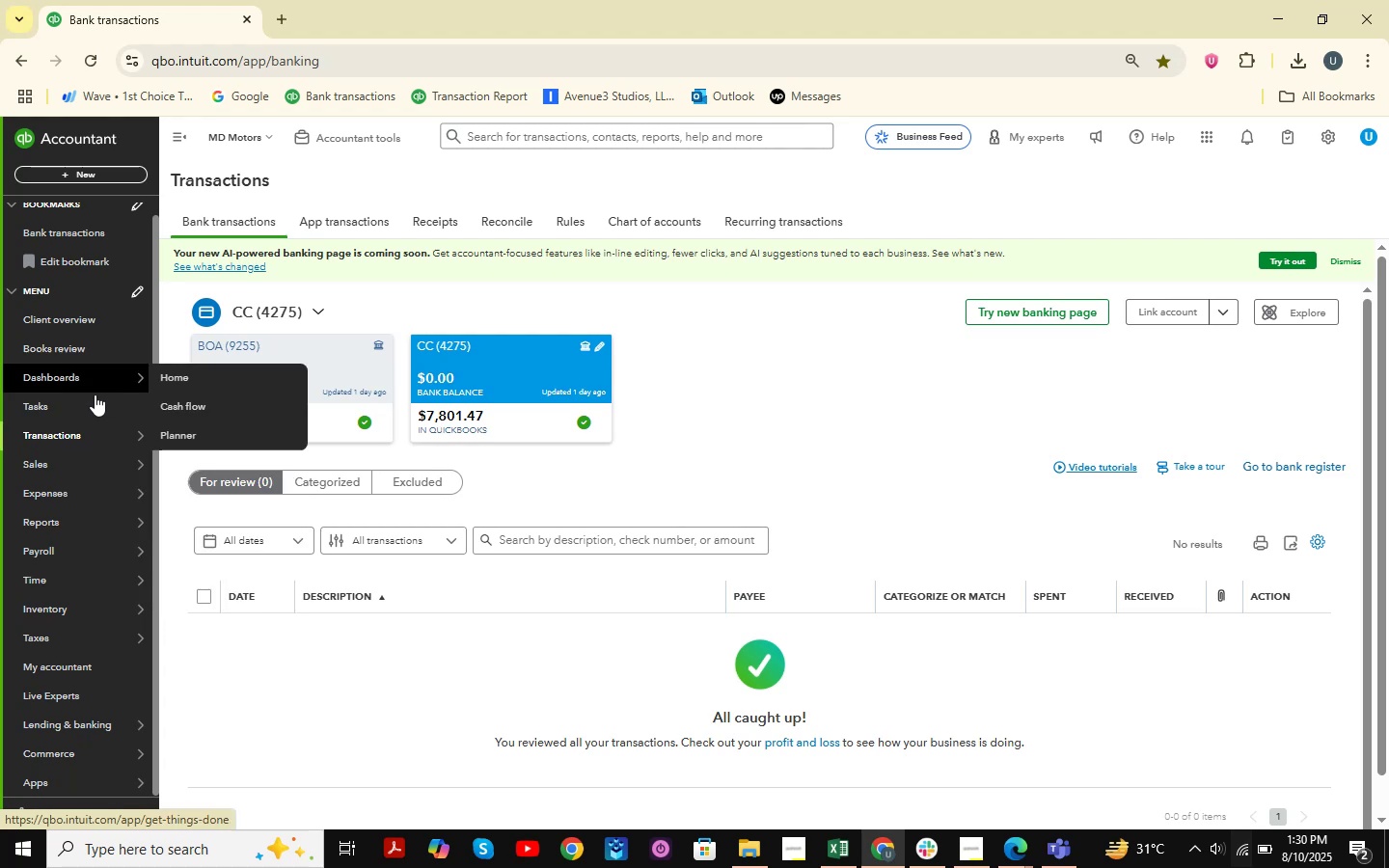 
wait(5.4)
 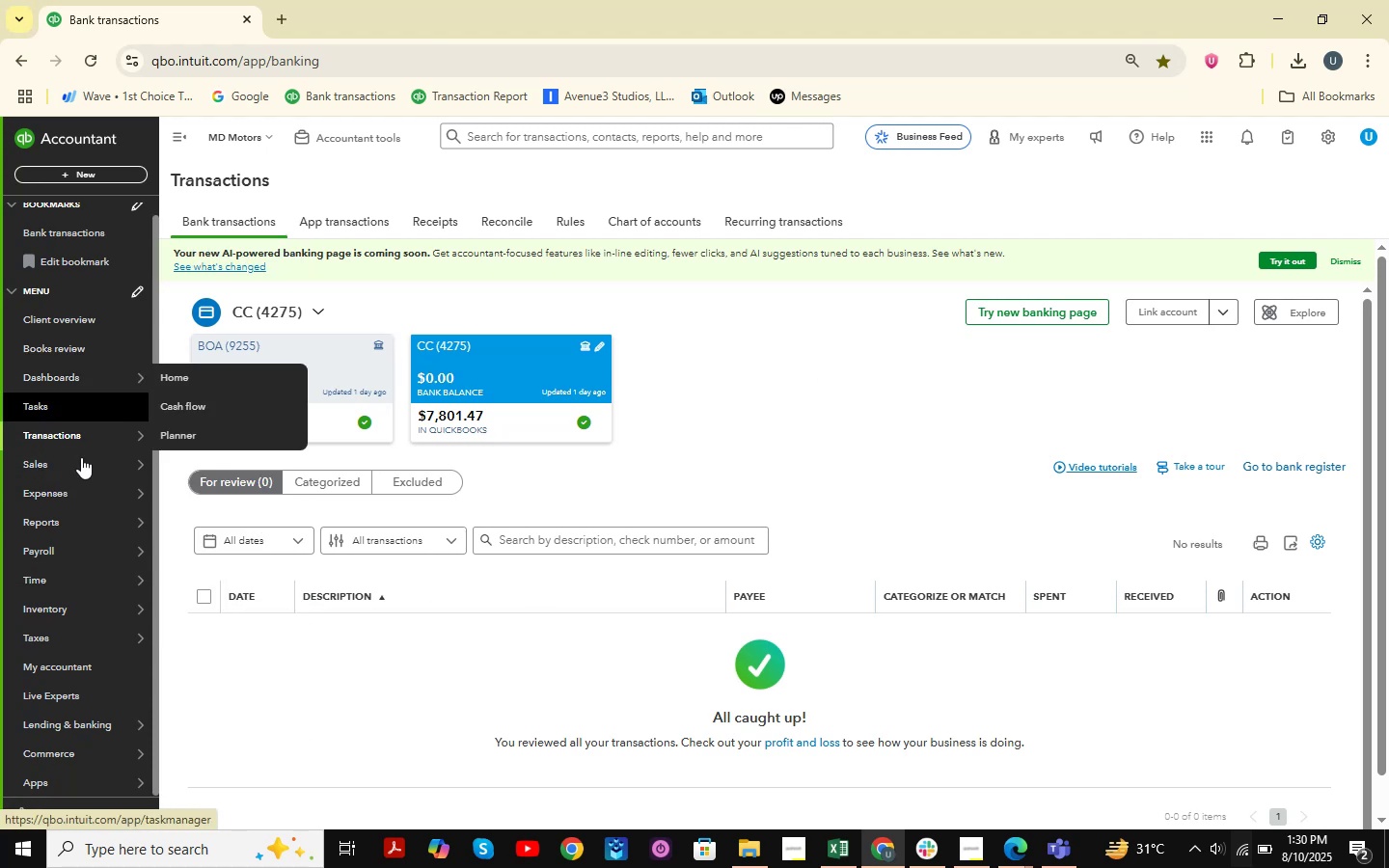 
left_click([203, 586])
 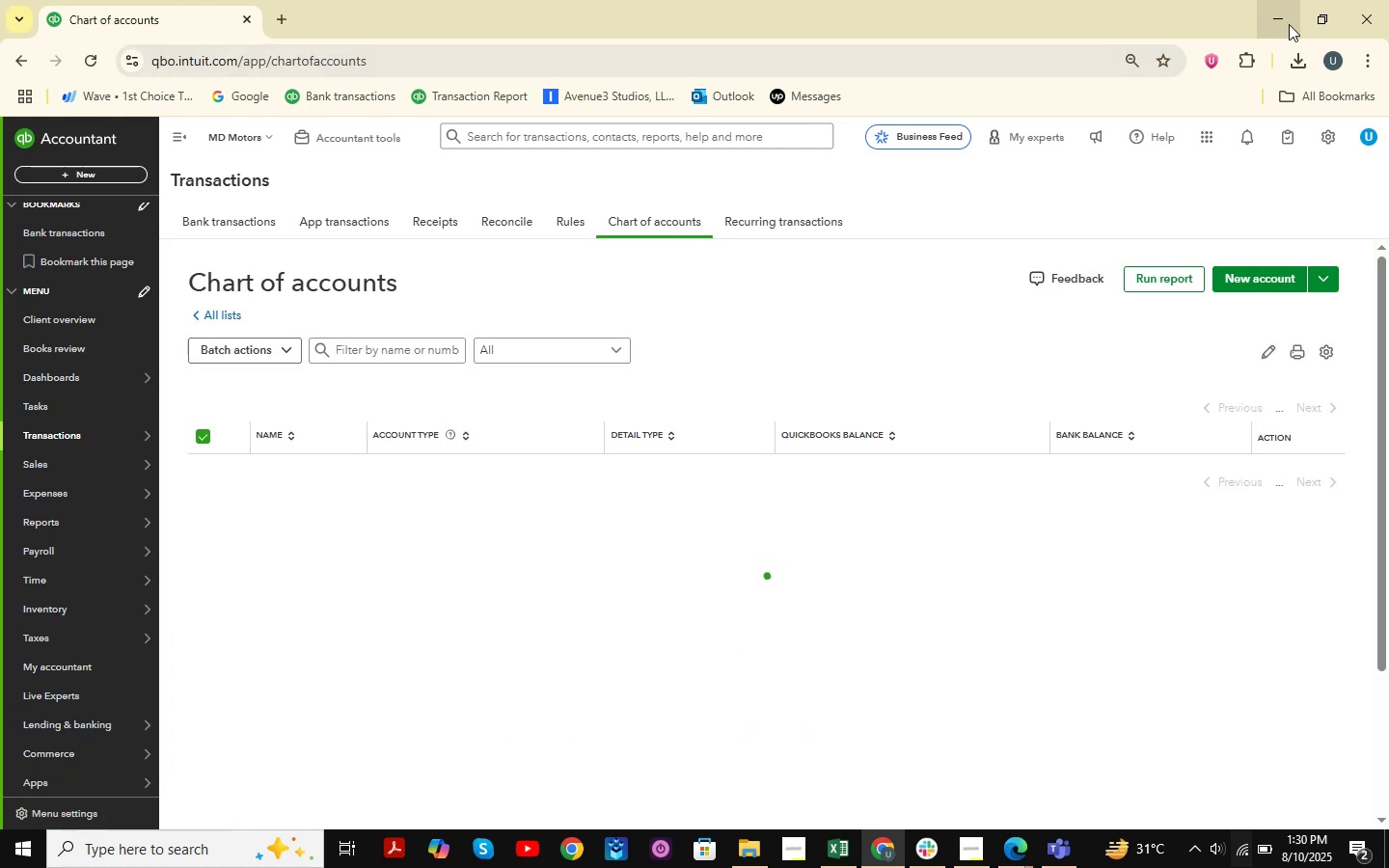 
left_click([1289, 24])
 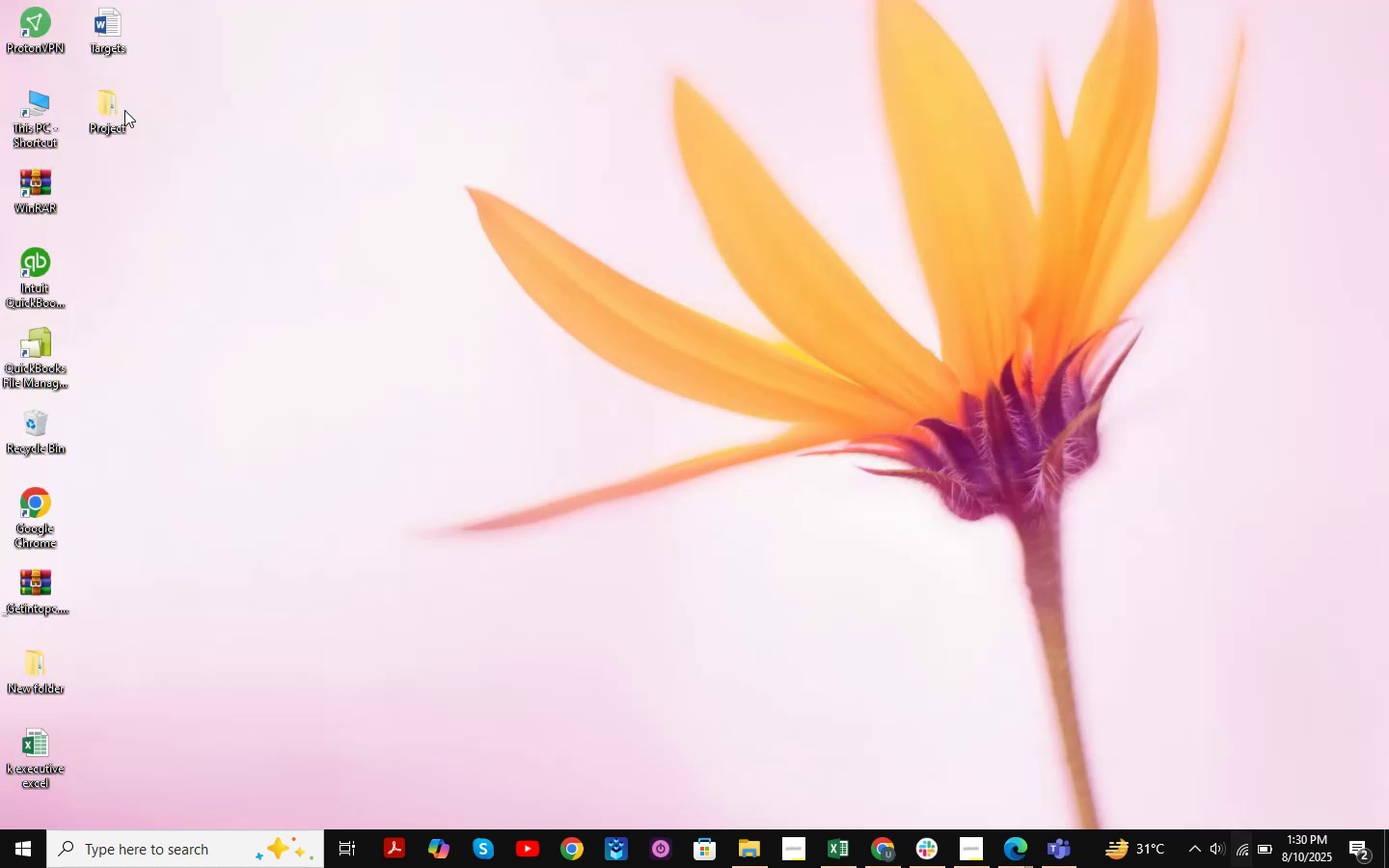 
double_click([109, 129])
 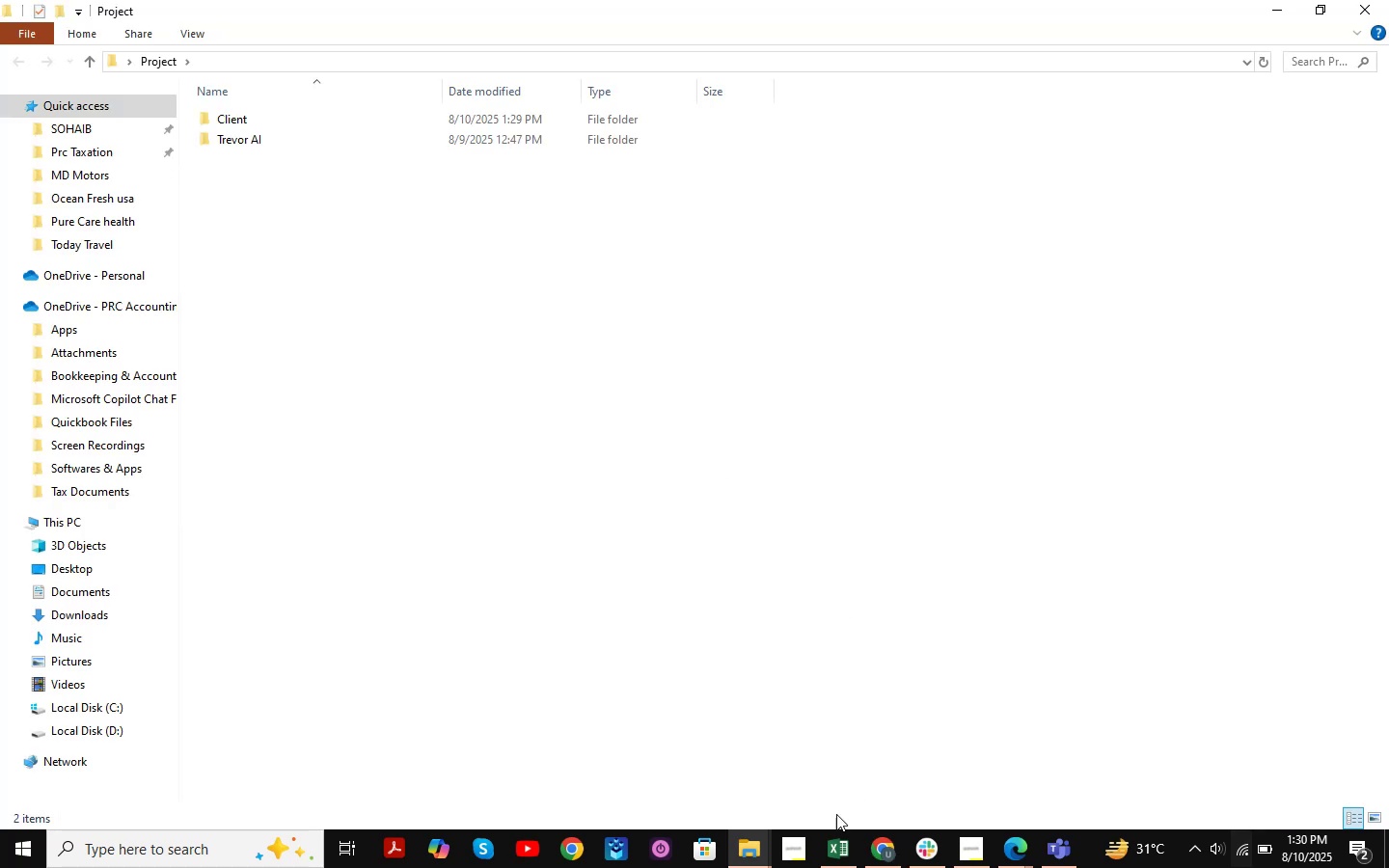 
left_click([845, 847])
 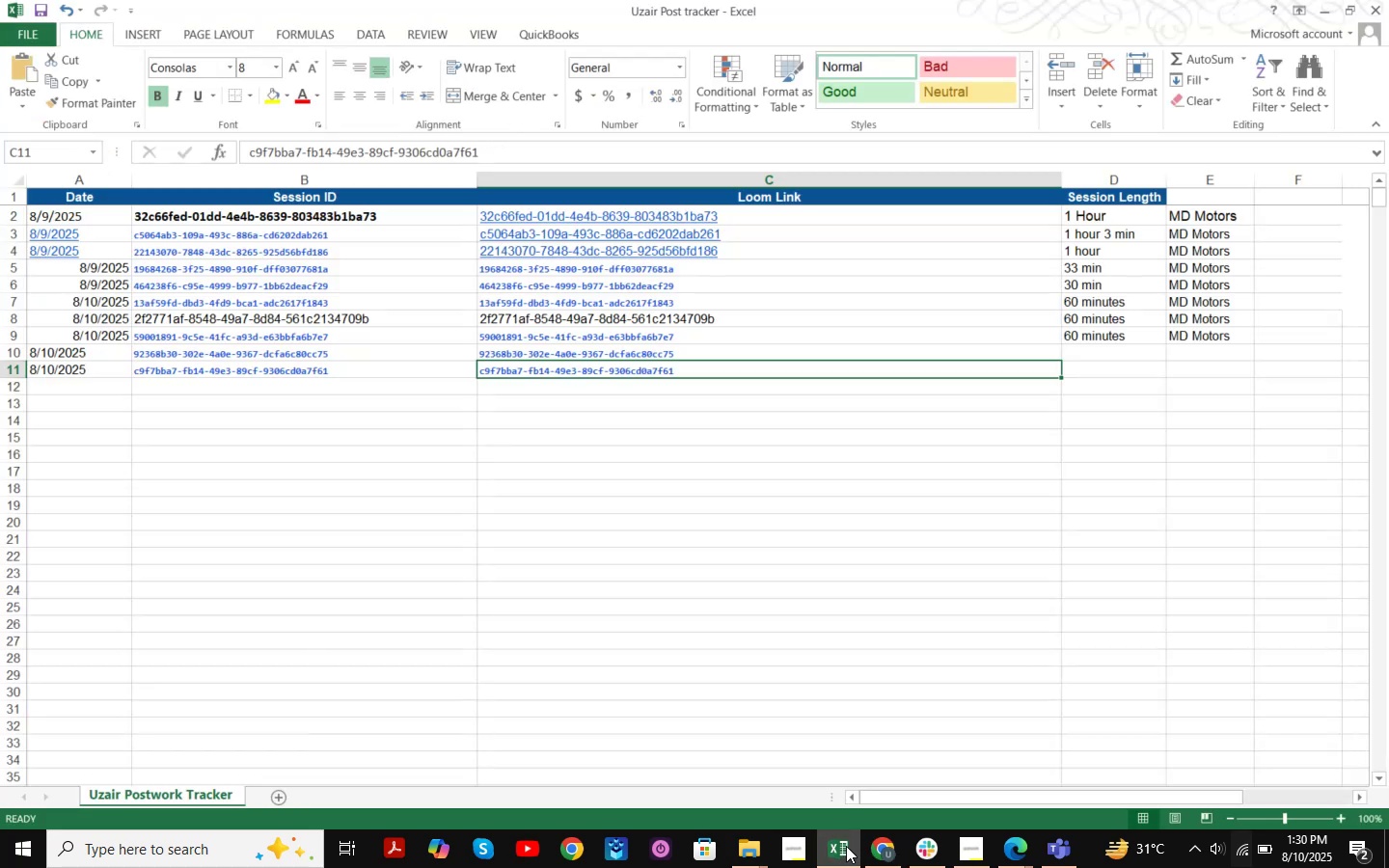 
left_click([846, 846])
 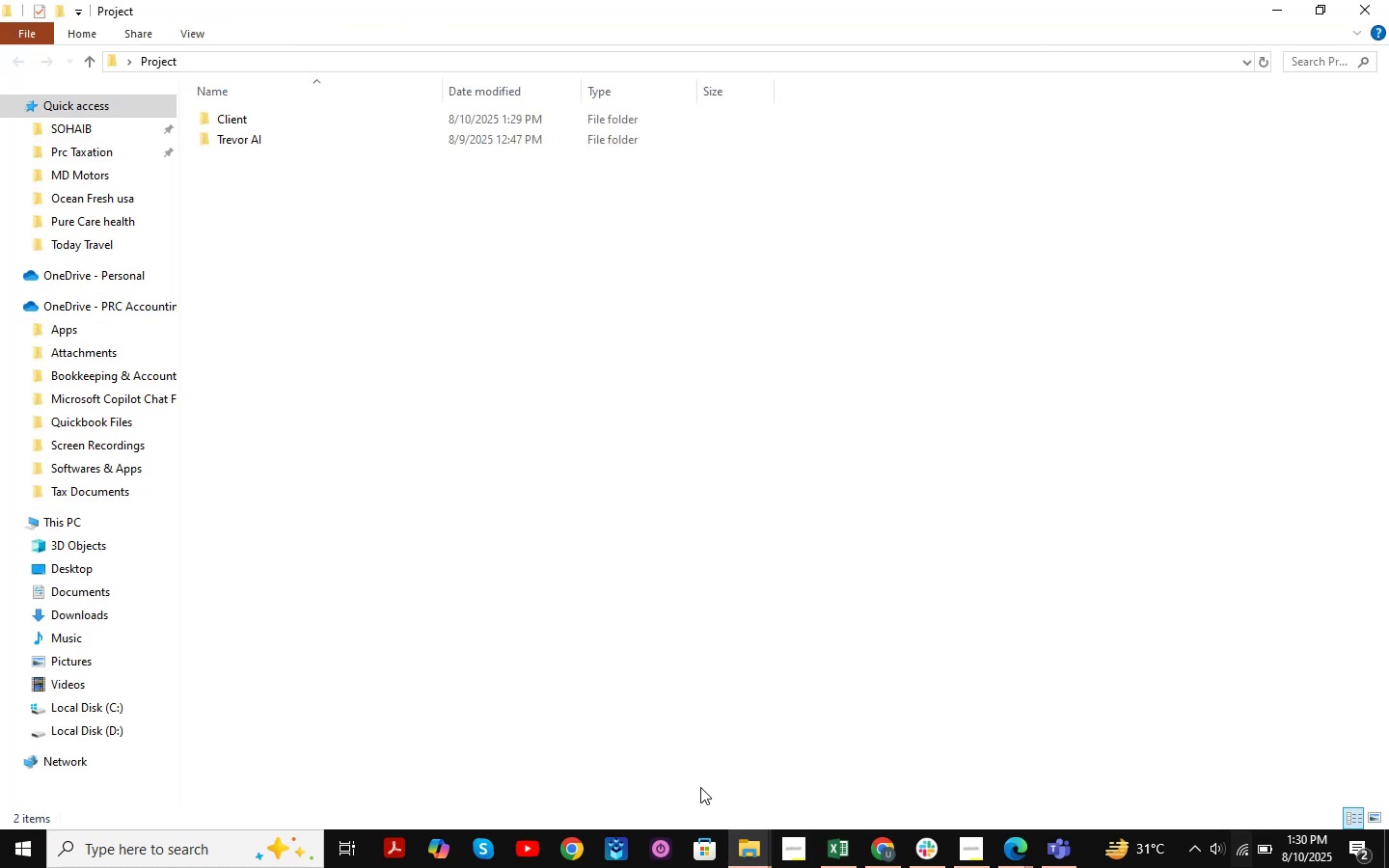 
left_click([751, 848])
 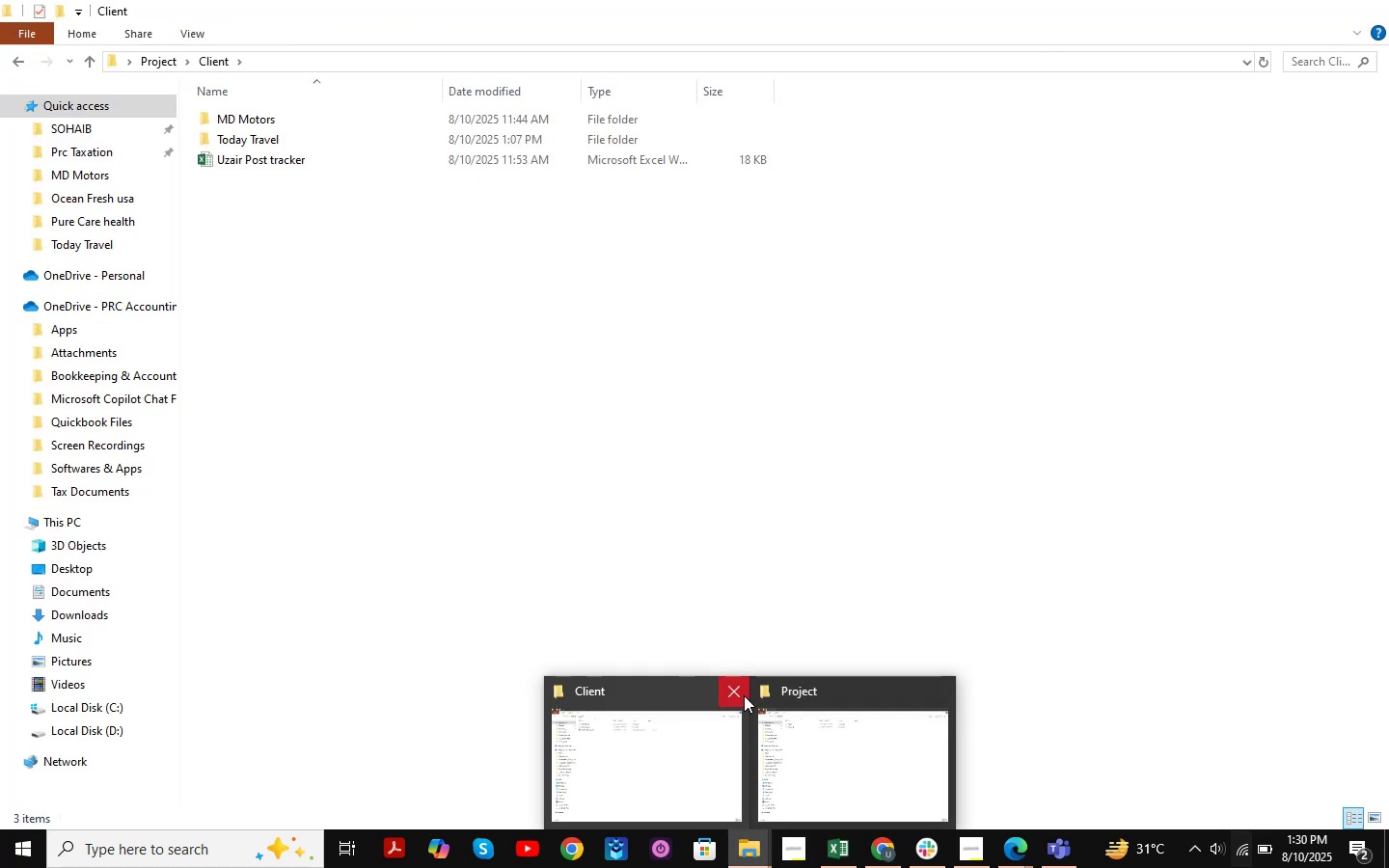 
left_click([744, 695])
 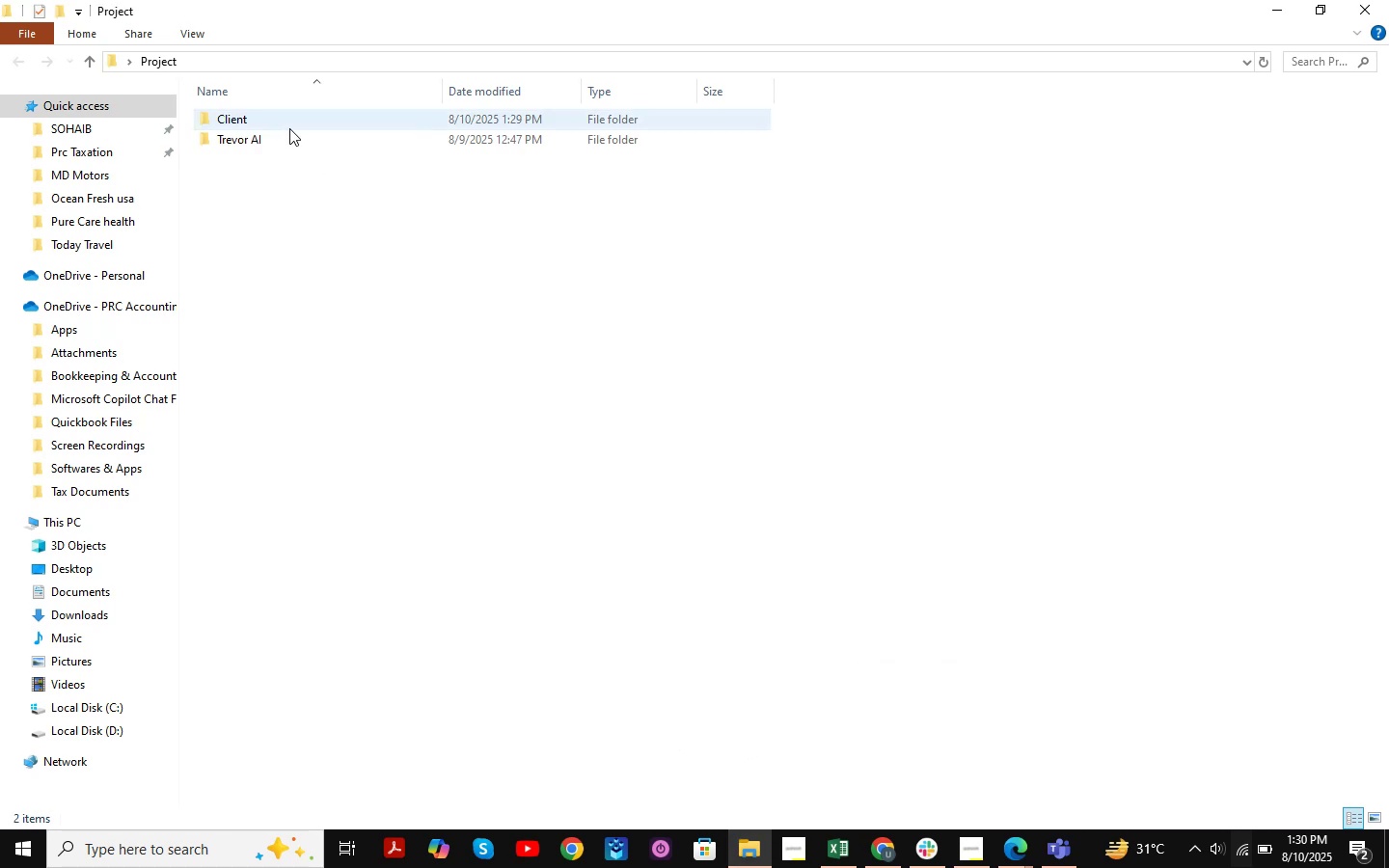 
double_click([289, 128])
 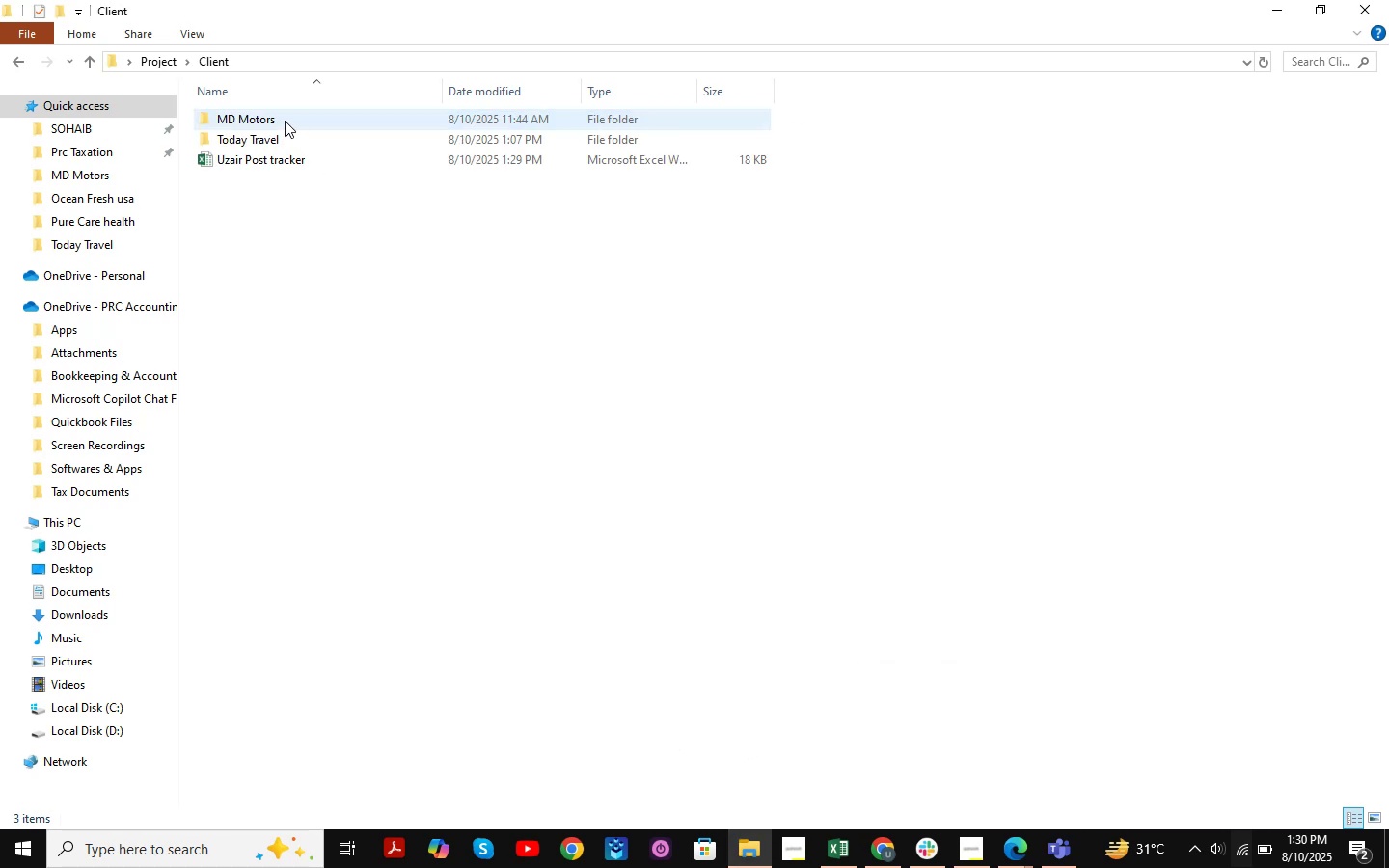 
triple_click([285, 121])
 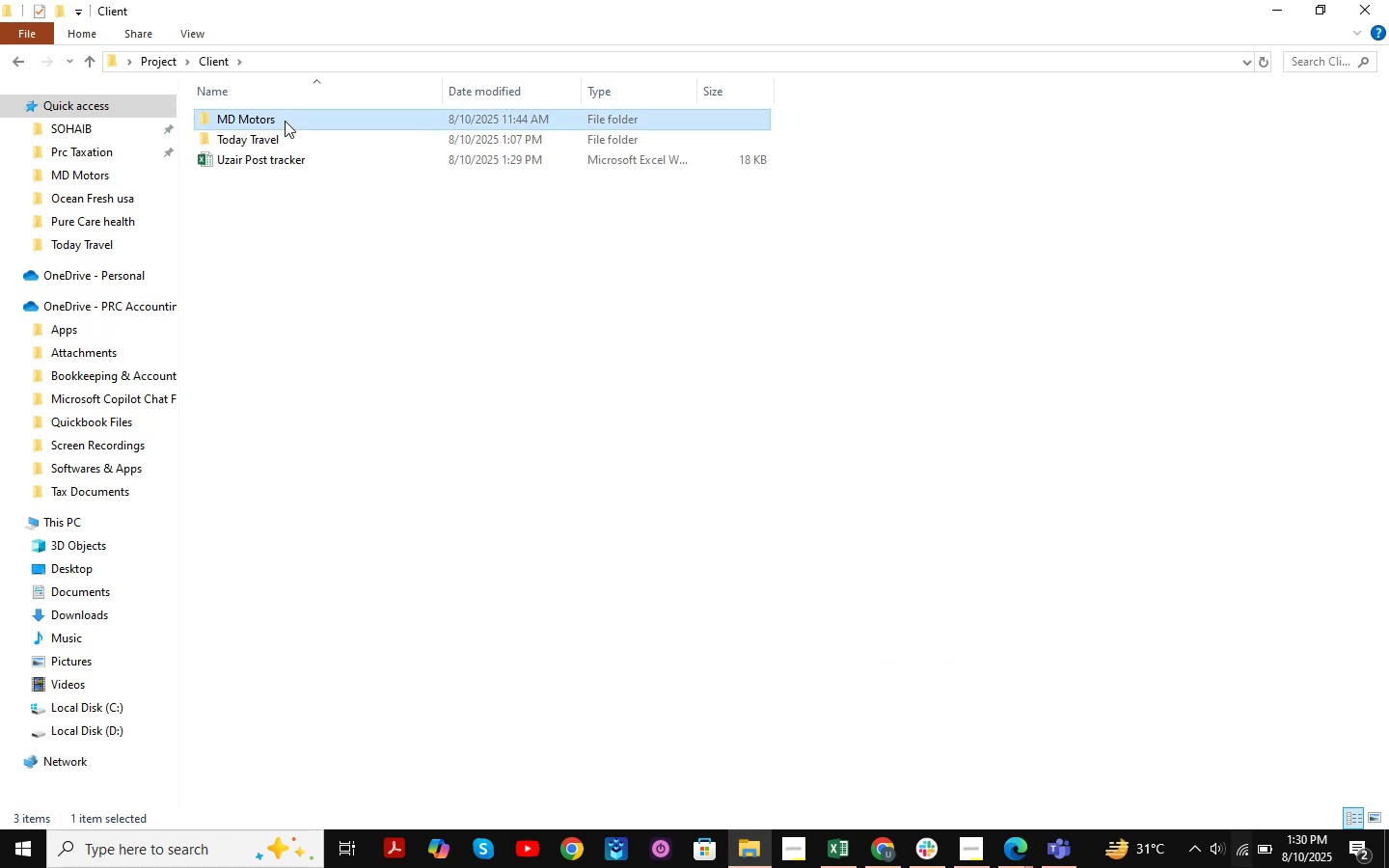 
triple_click([285, 121])
 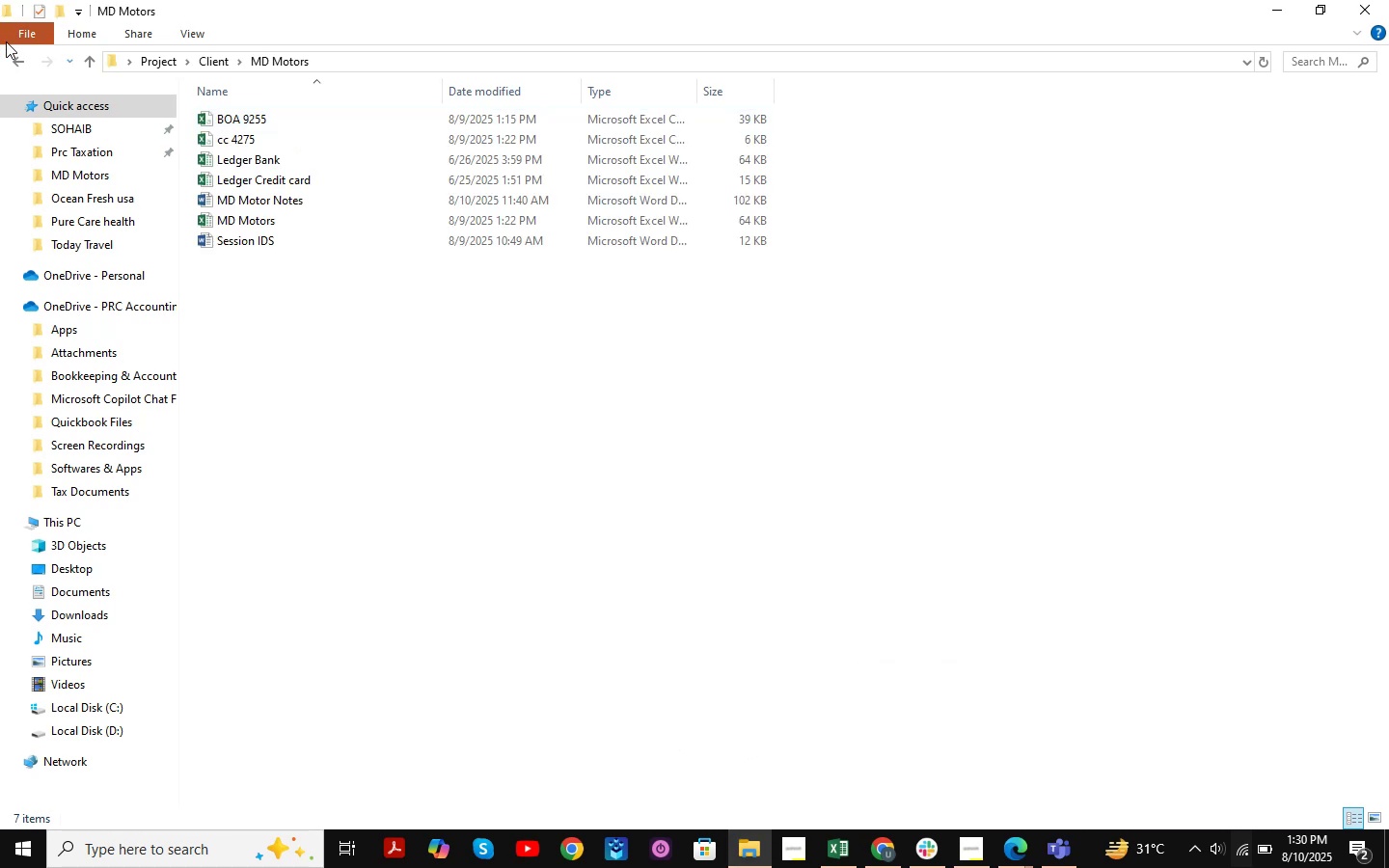 
left_click([9, 57])
 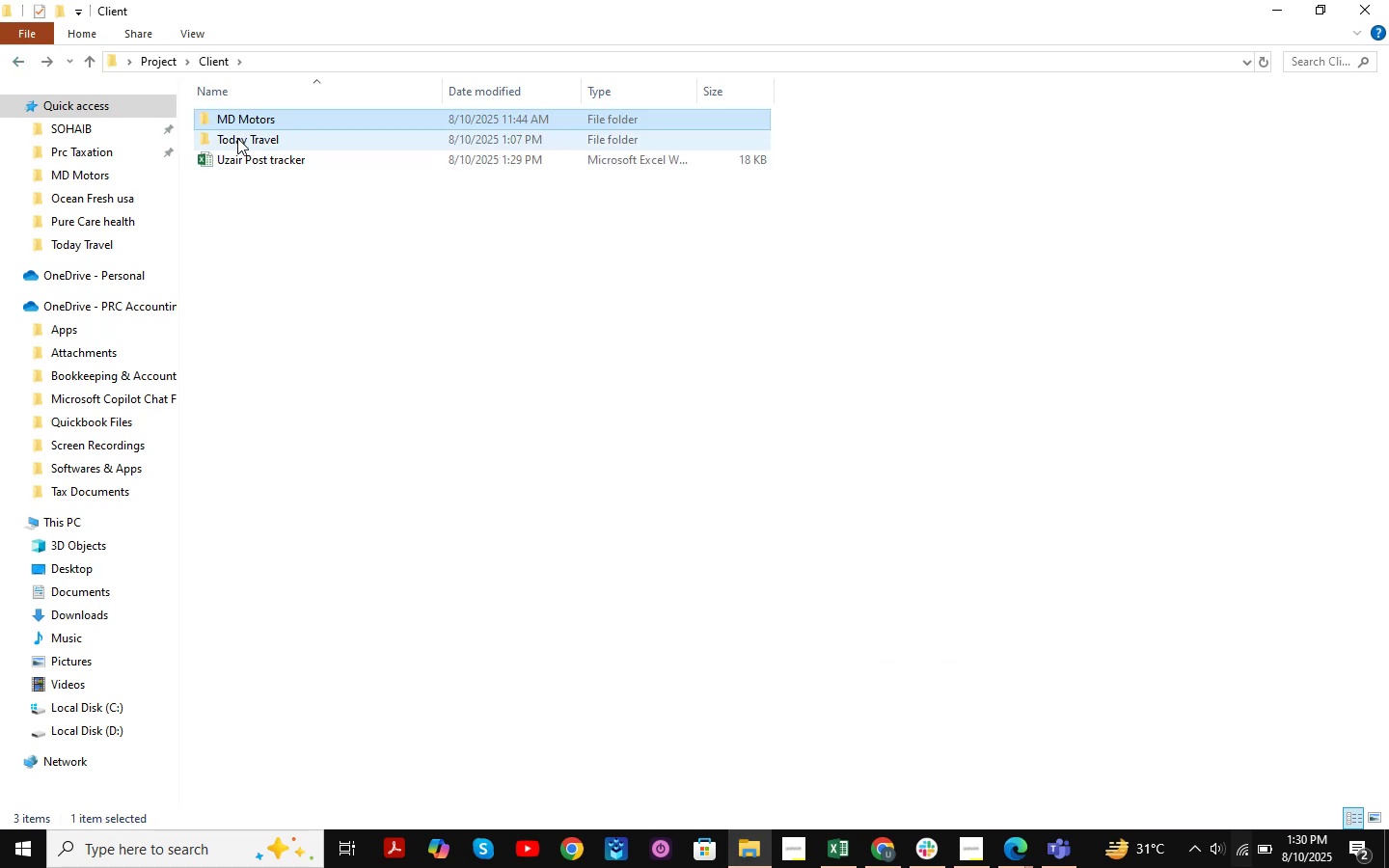 
double_click([237, 138])
 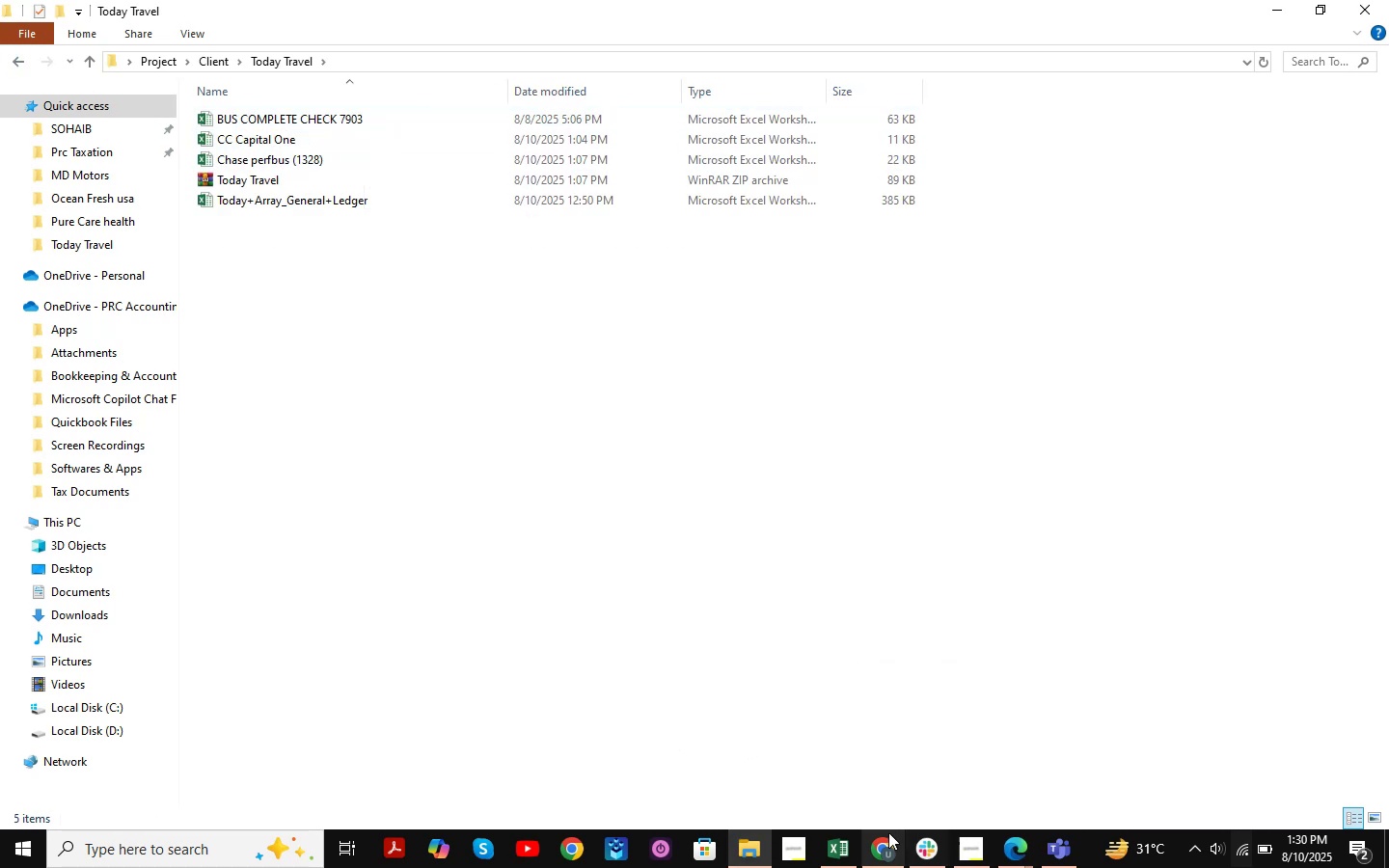 
left_click([898, 846])
 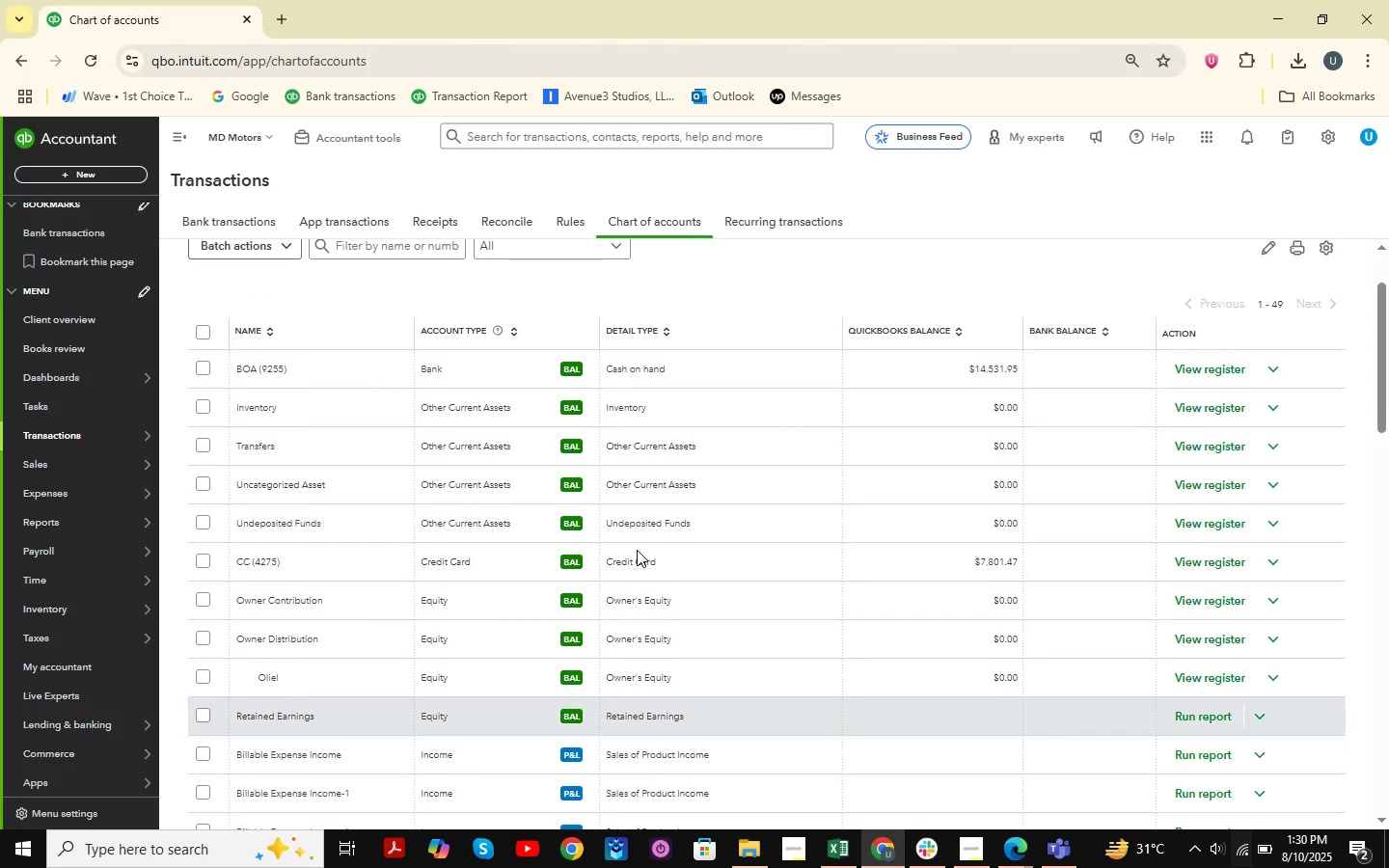 
scroll: coordinate [487, 471], scroll_direction: up, amount: 2.0
 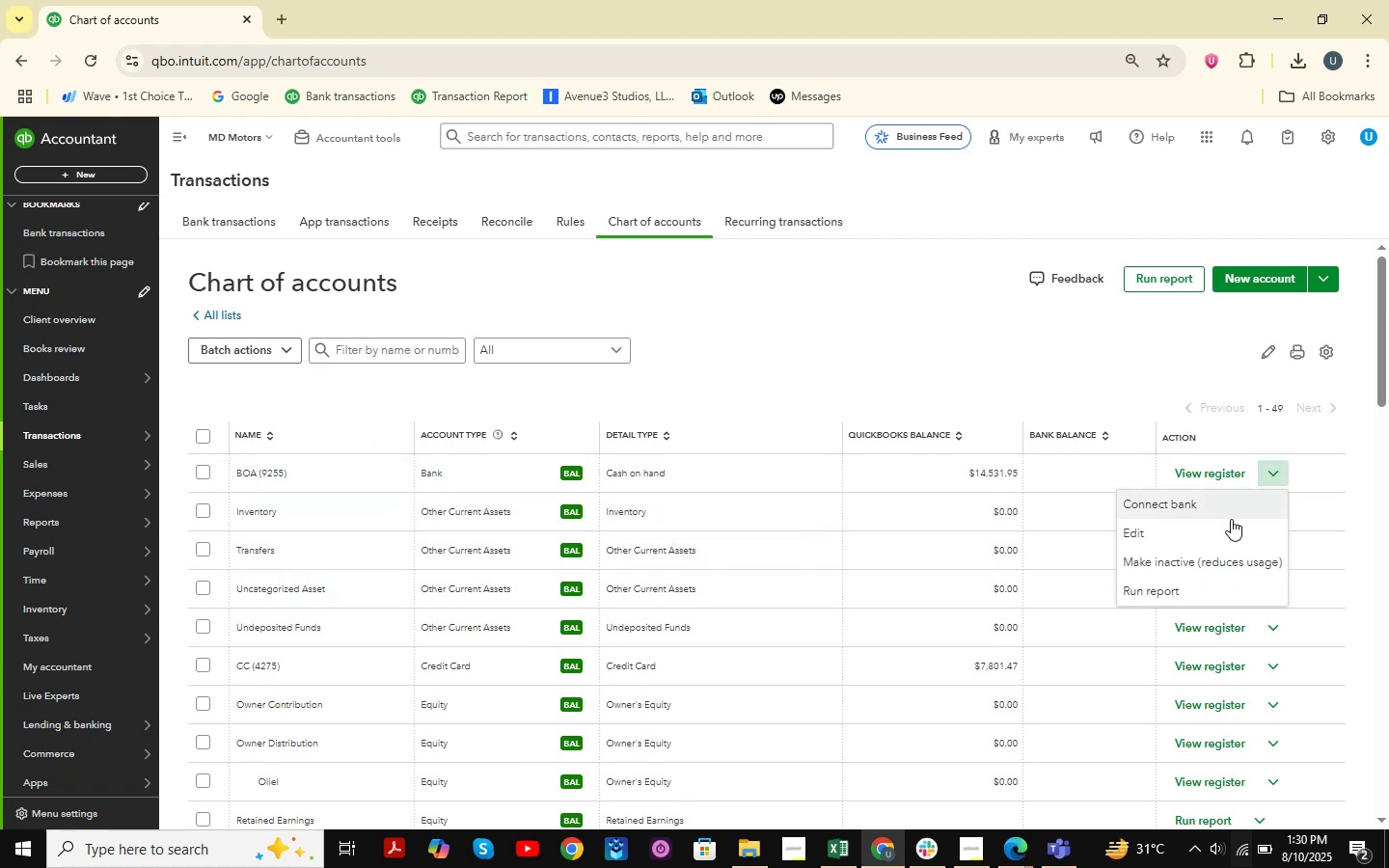 
left_click([1213, 530])
 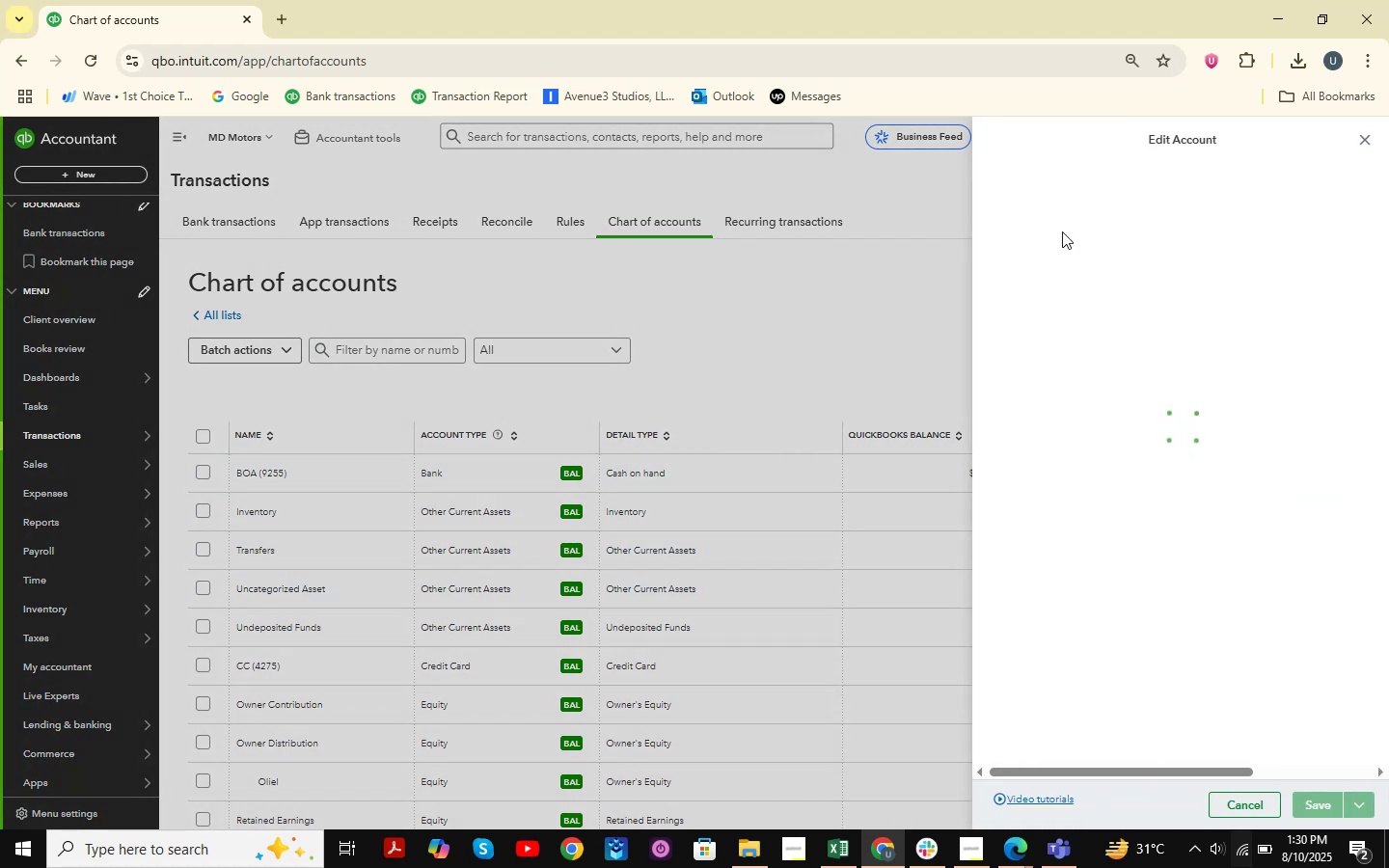 
left_click_drag(start_coordinate=[1086, 203], to_coordinate=[960, 200])
 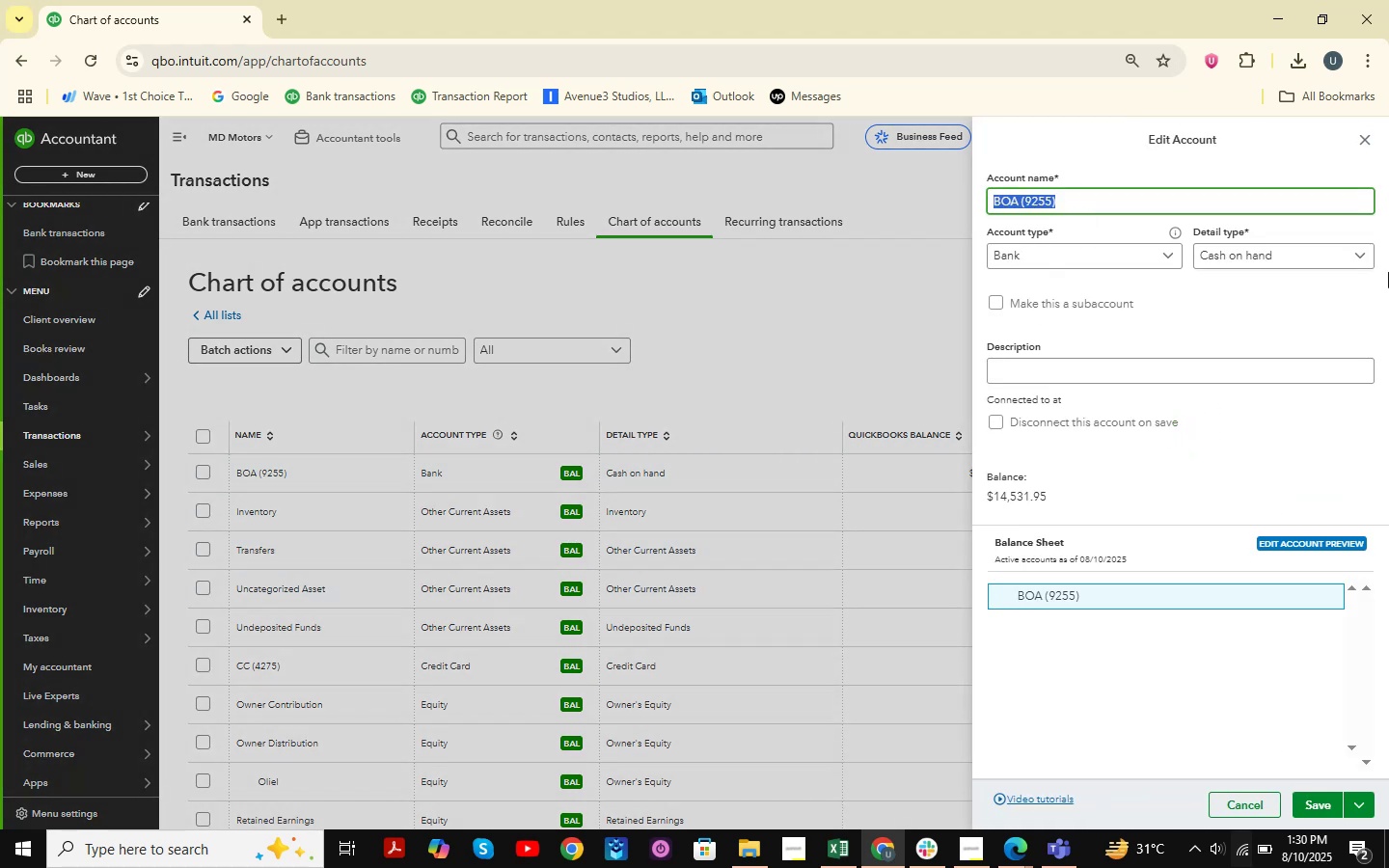 
type(Bus Complete Check (7903))
 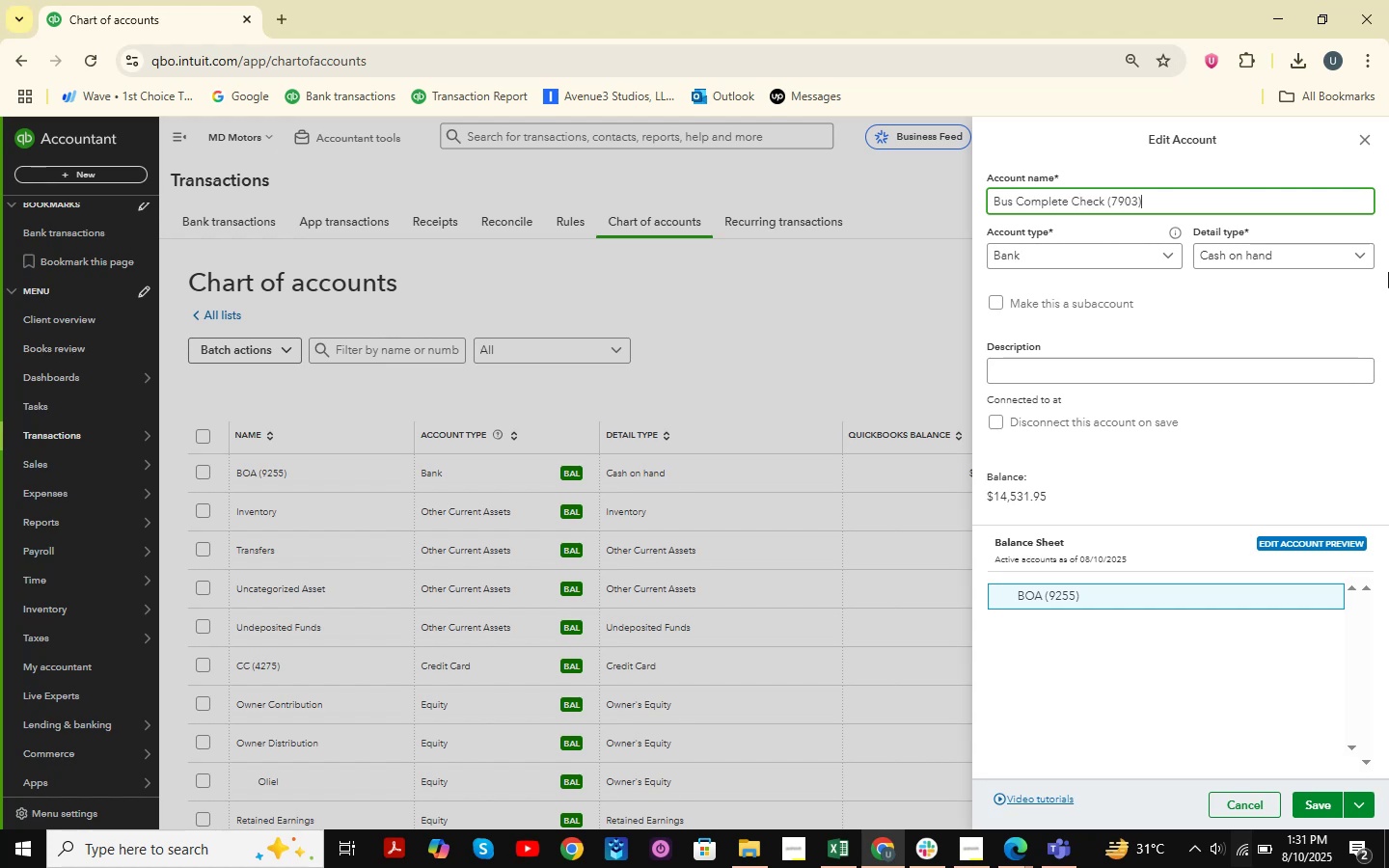 
left_click([1313, 800])
 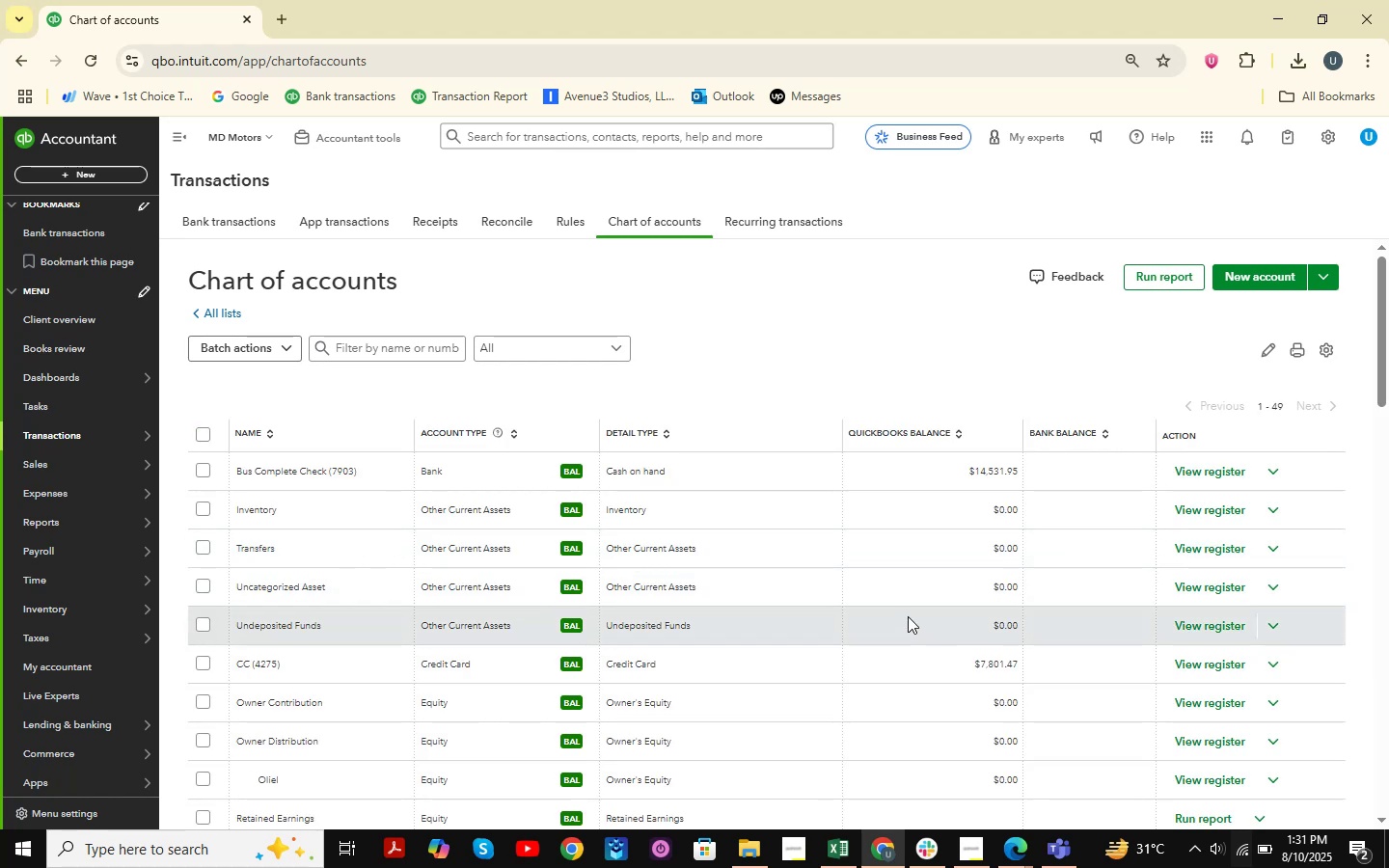 
wait(7.02)
 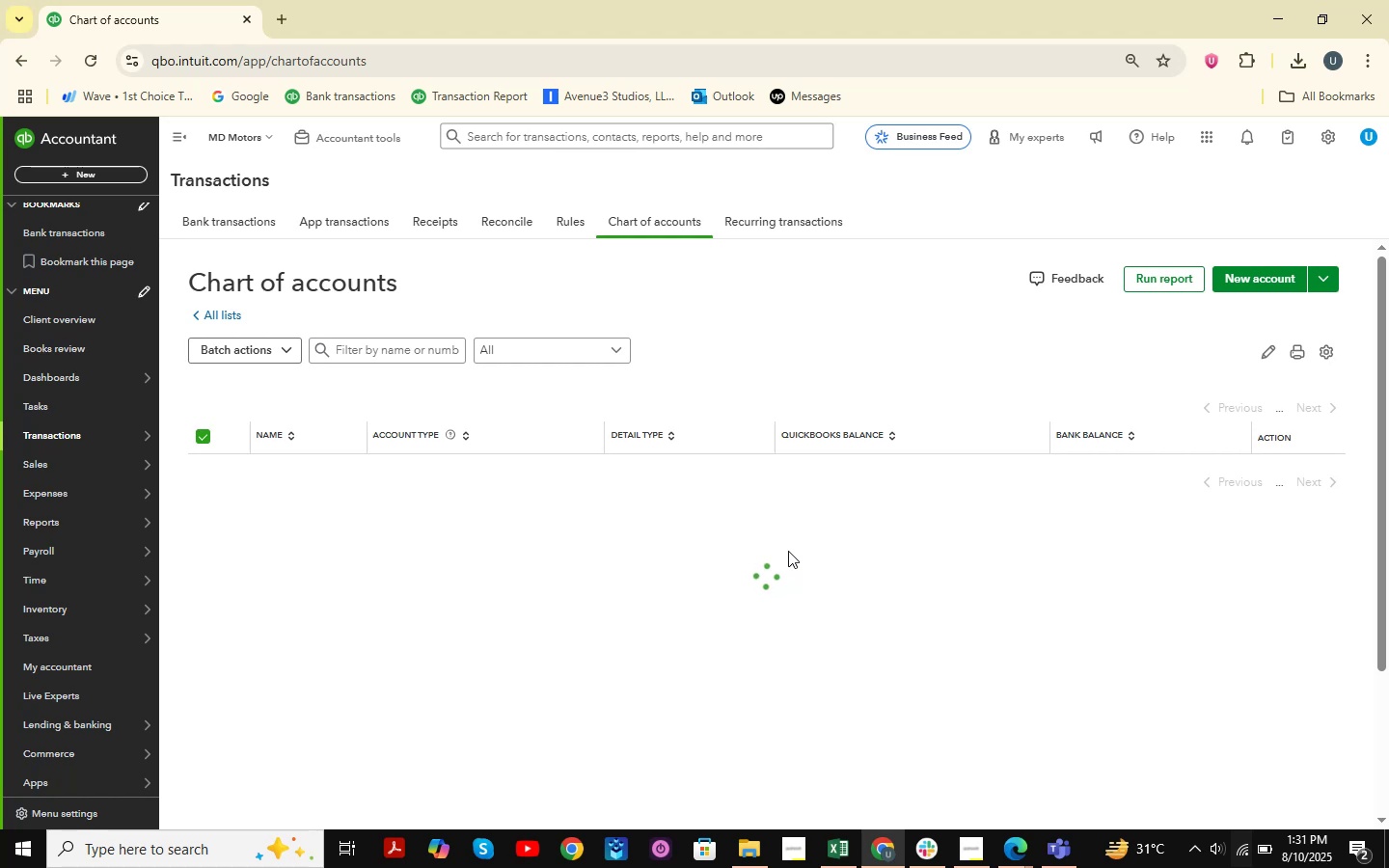 
left_click([853, 841])
 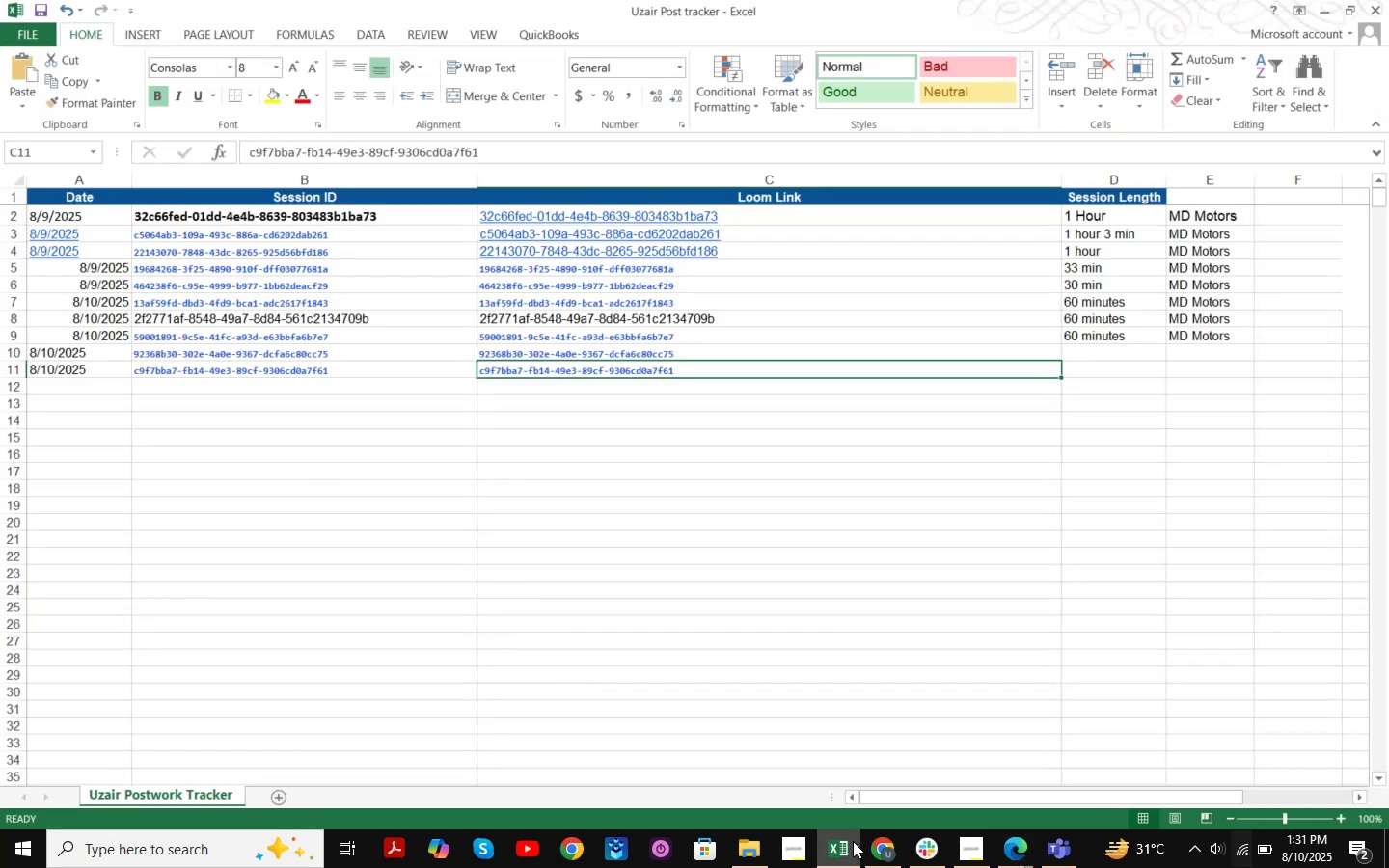 
left_click([853, 841])
 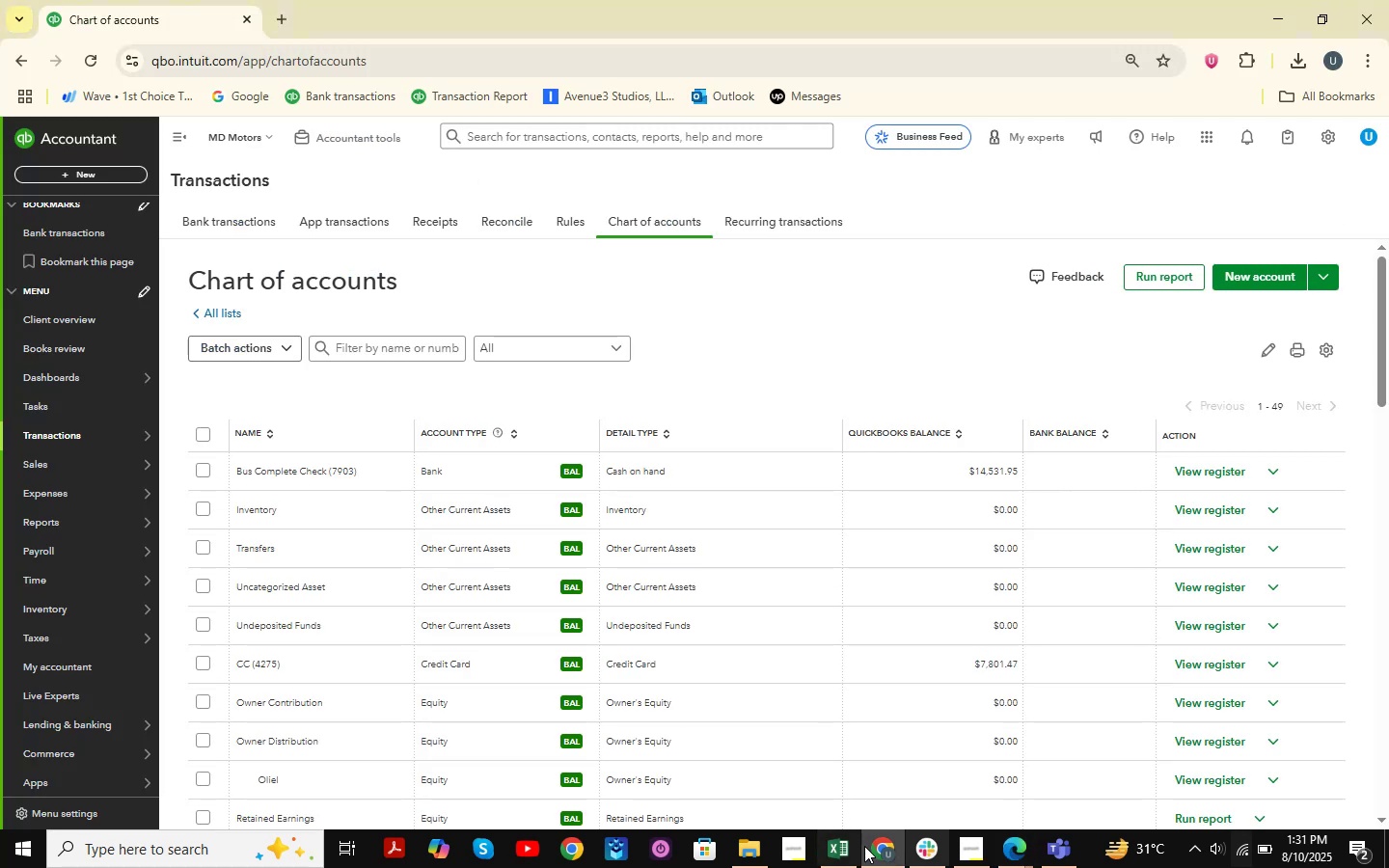 
left_click([853, 849])
 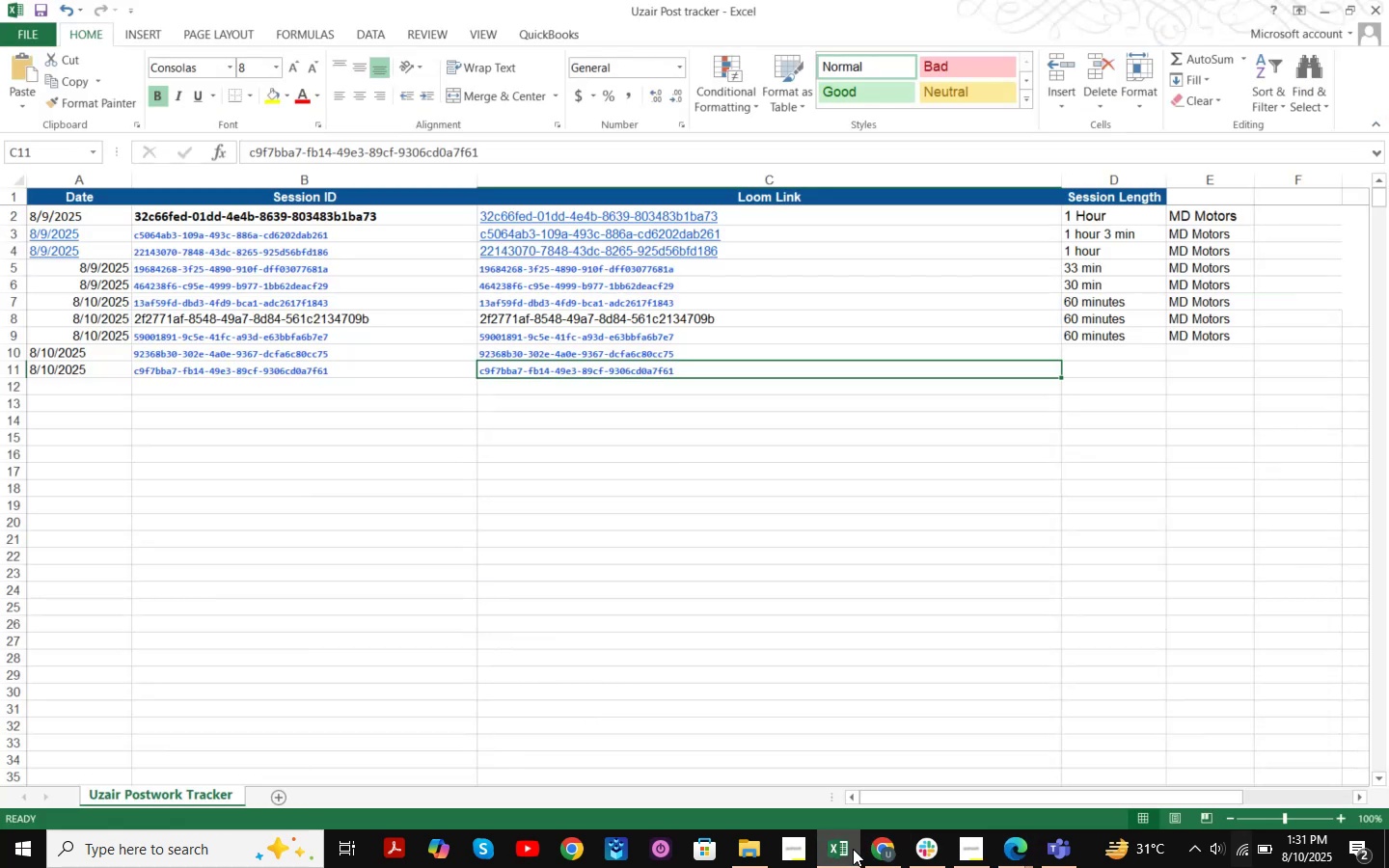 
left_click([853, 849])
 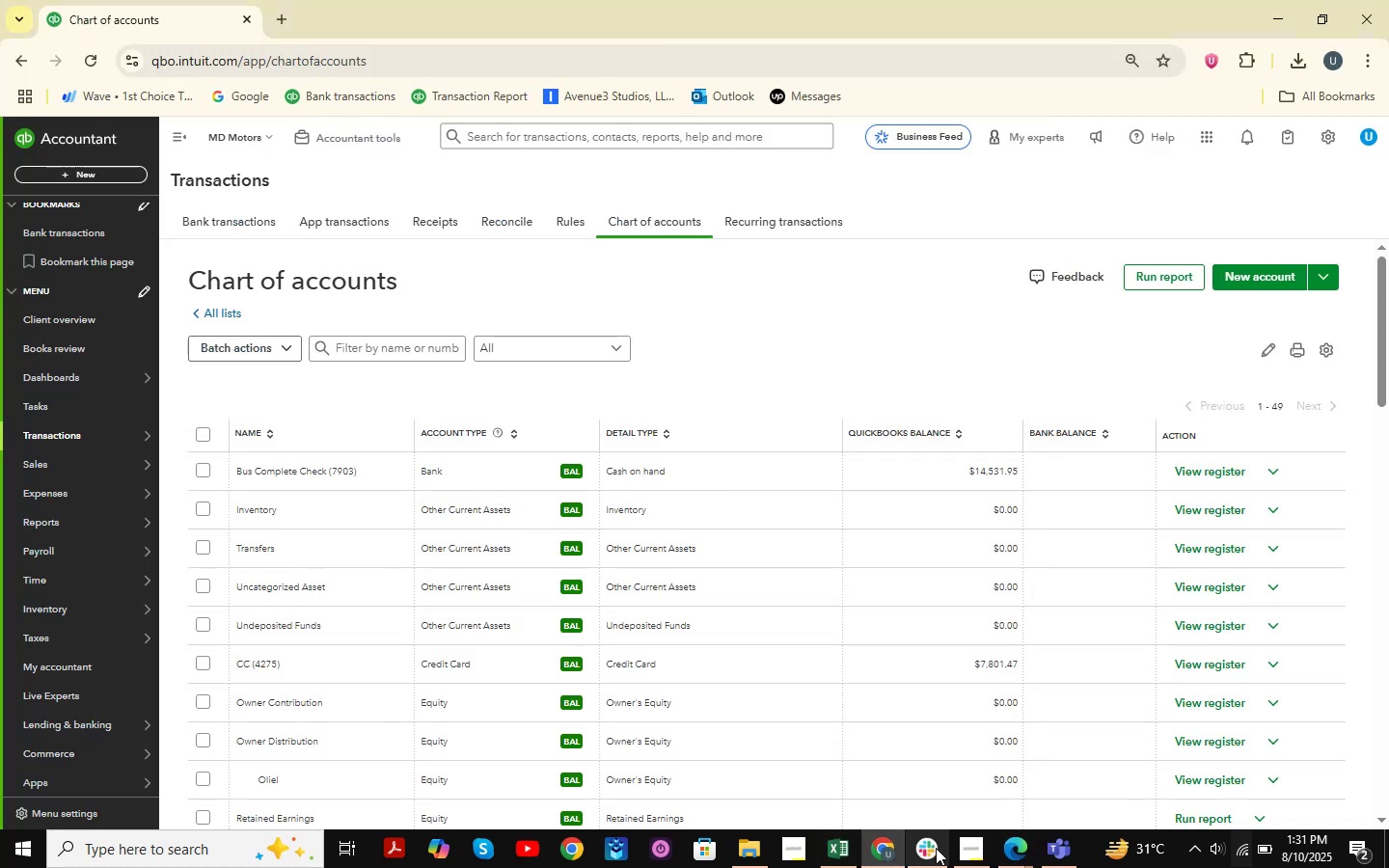 
mouse_move([1042, 840])
 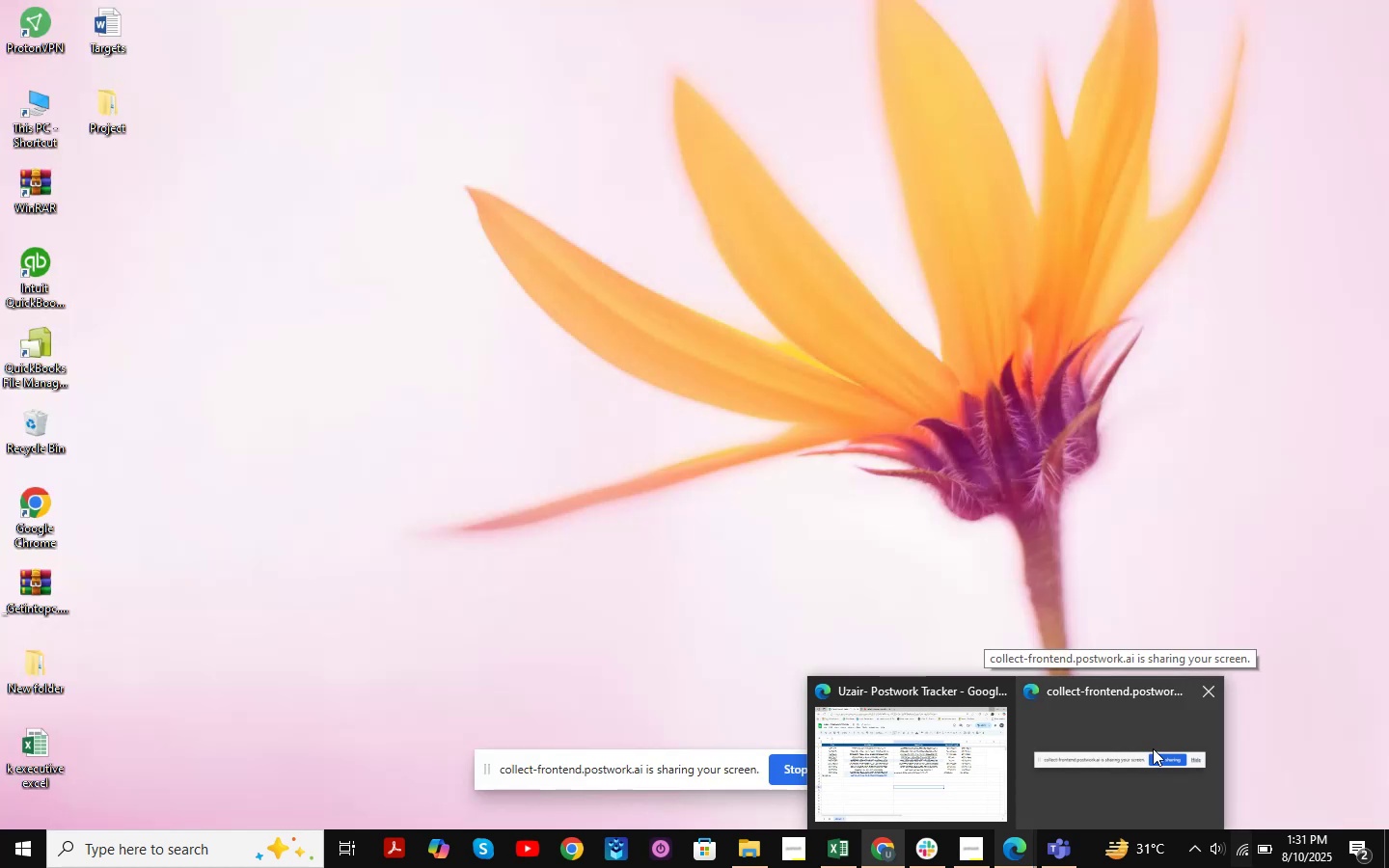 
left_click([1137, 743])
 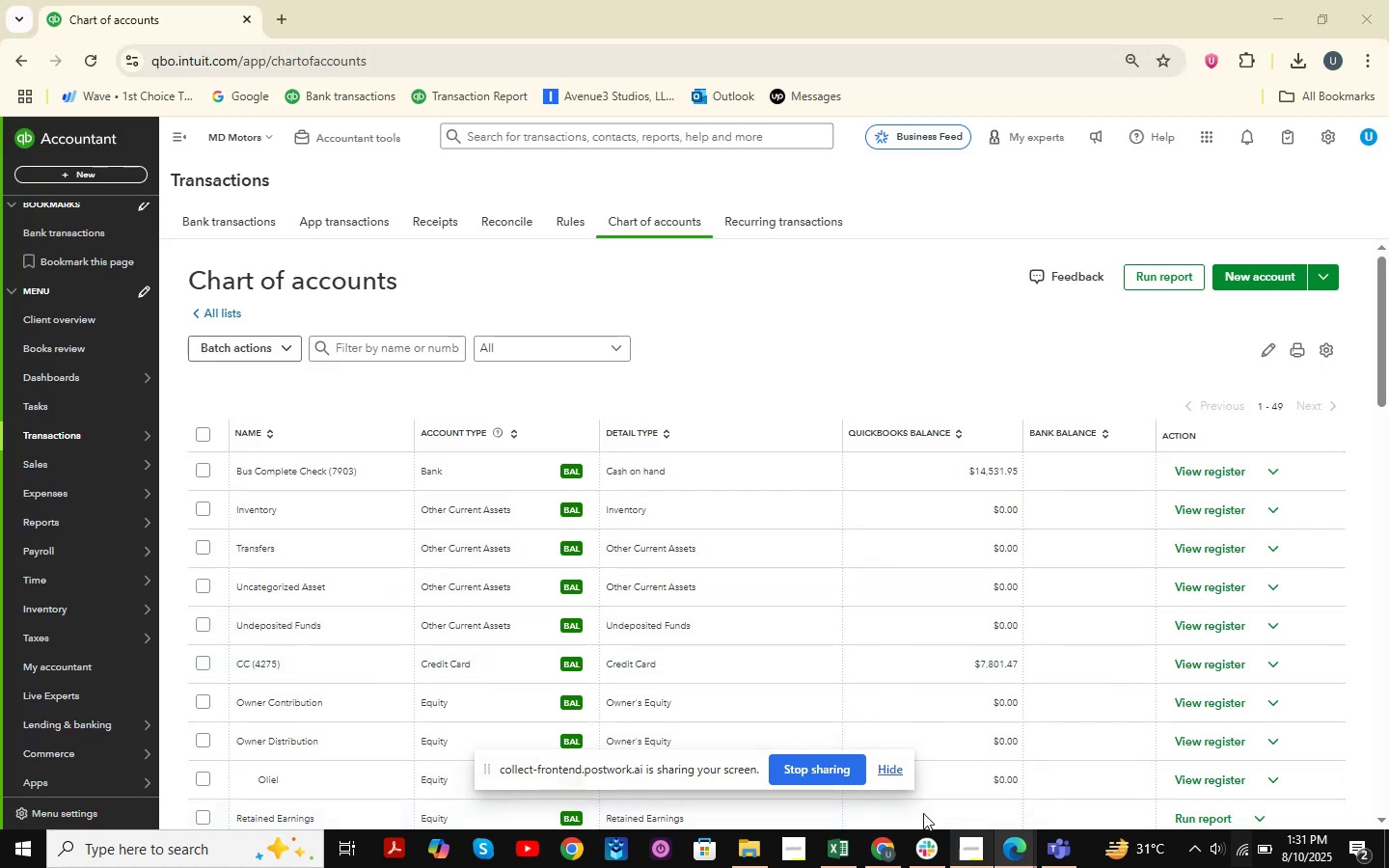 
left_click([889, 767])
 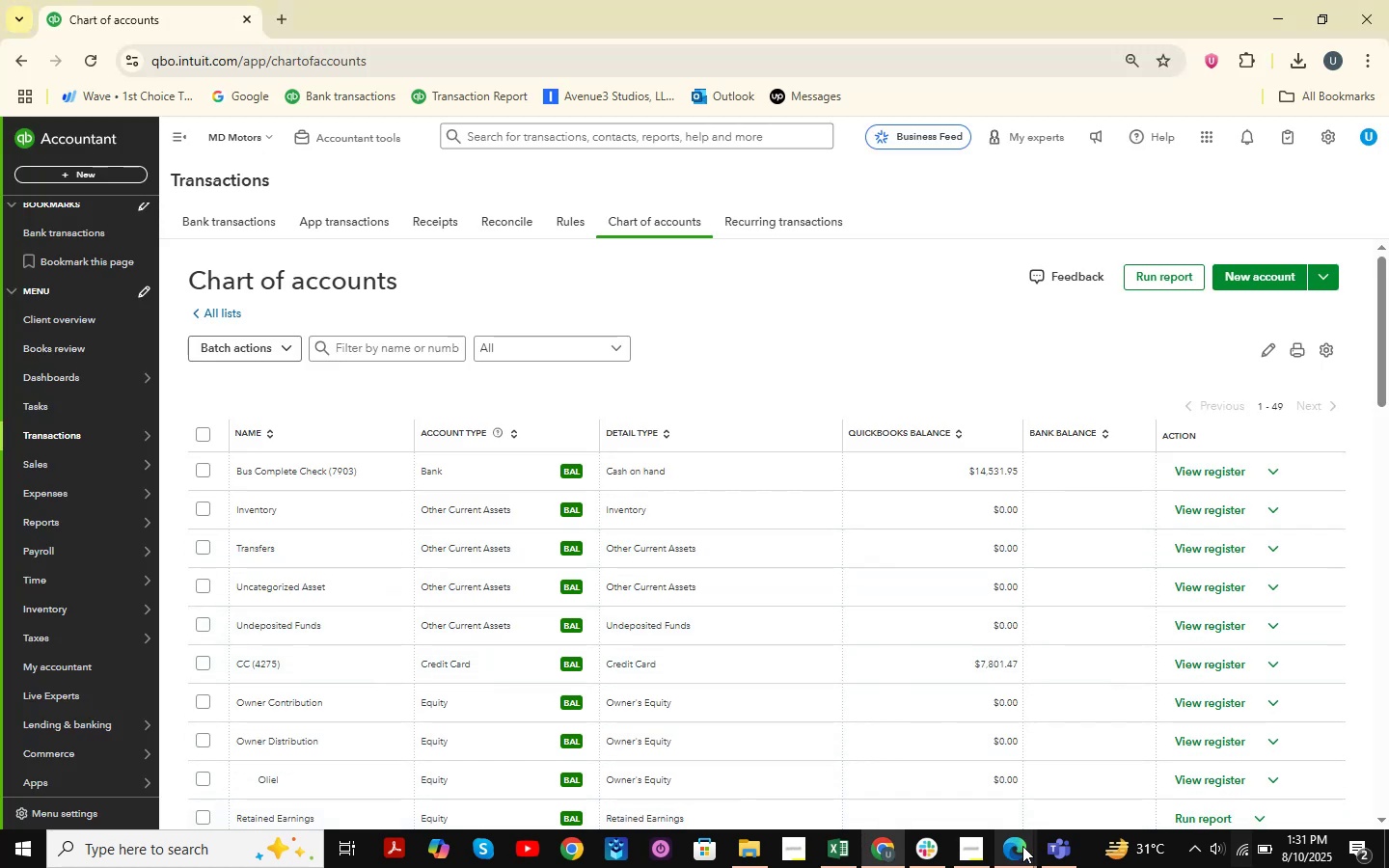 
left_click([1032, 851])
 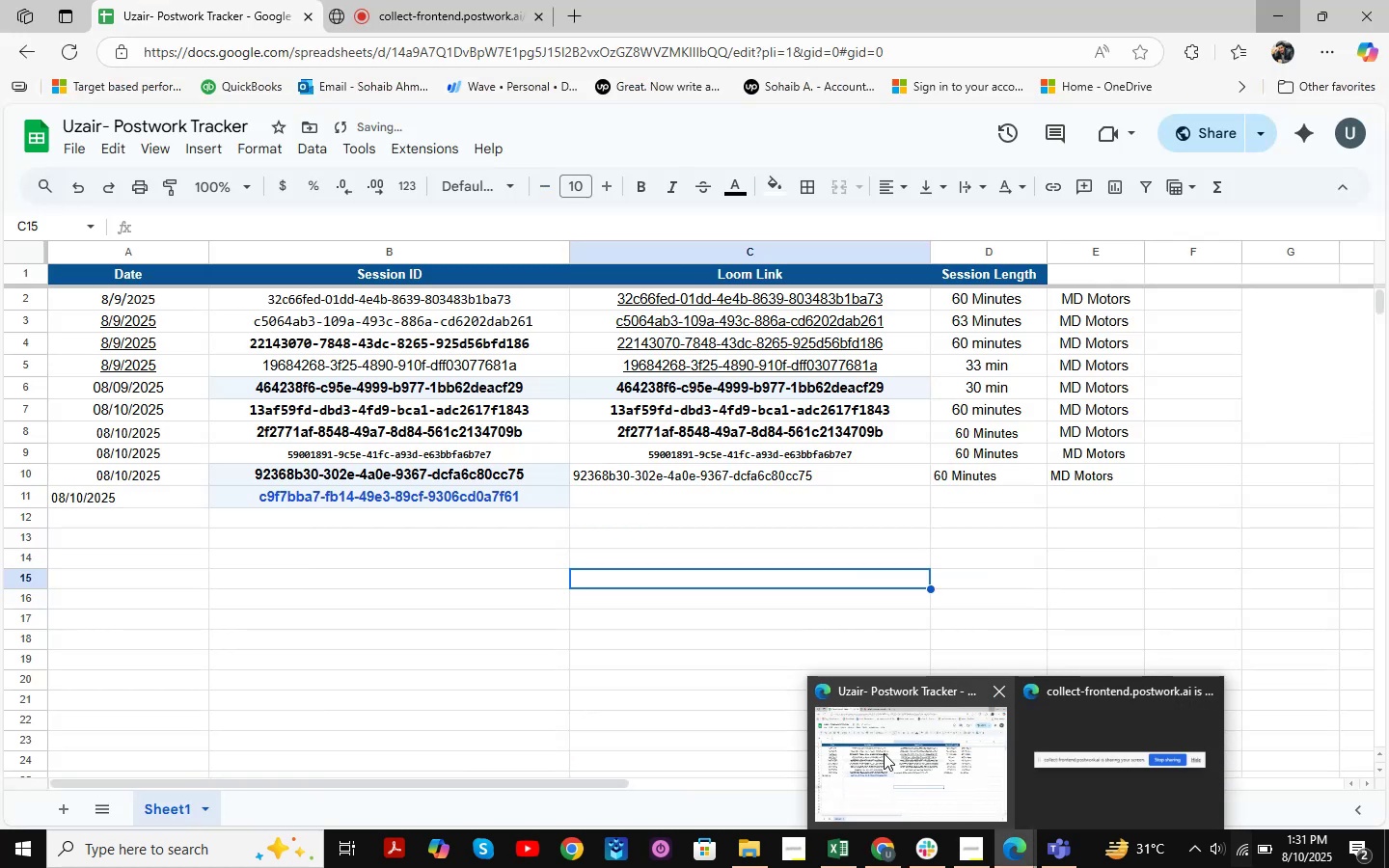 
left_click([884, 753])
 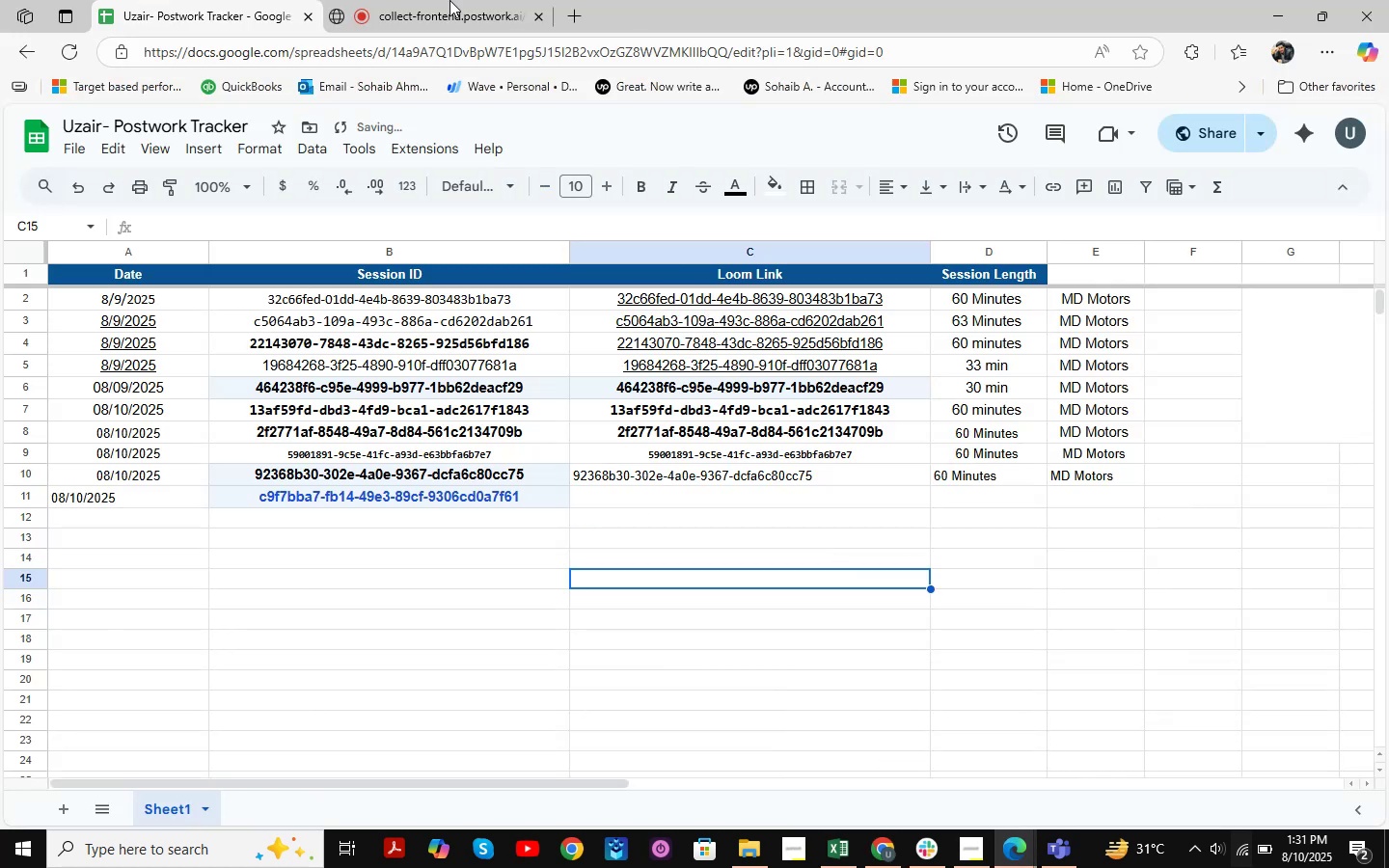 
left_click([414, 0])
 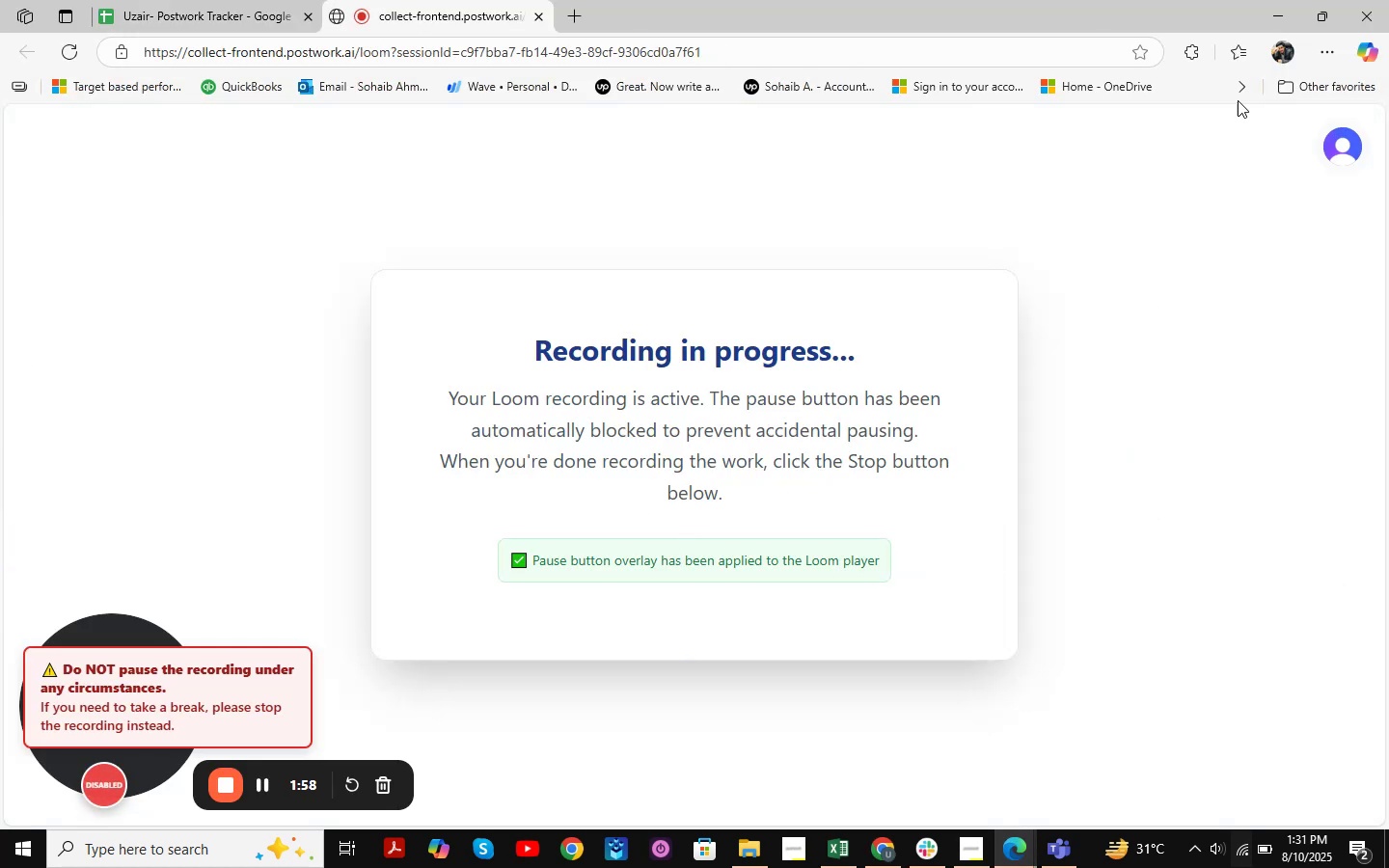 
left_click([1288, 3])
 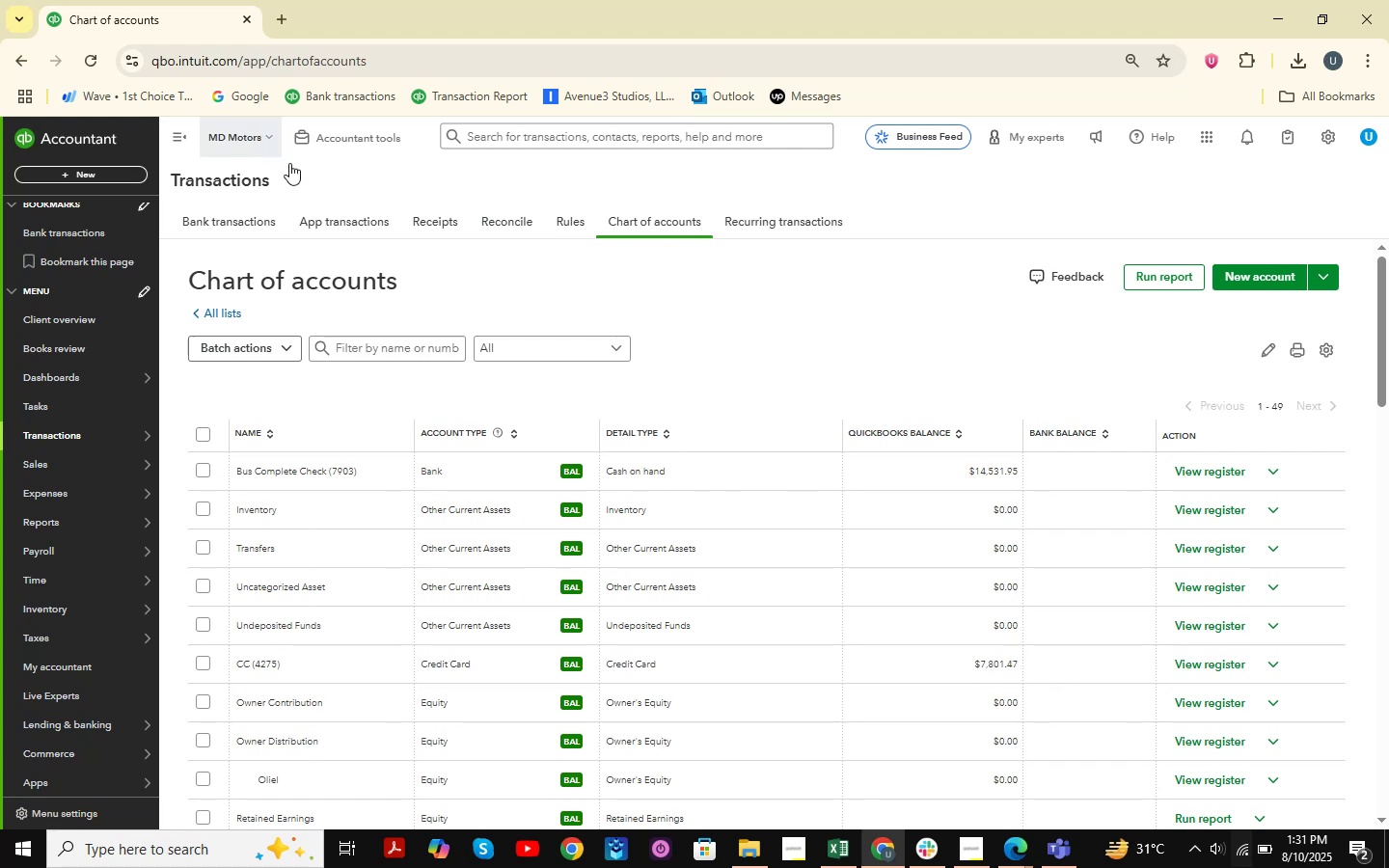 
scroll: coordinate [544, 304], scroll_direction: none, amount: 0.0
 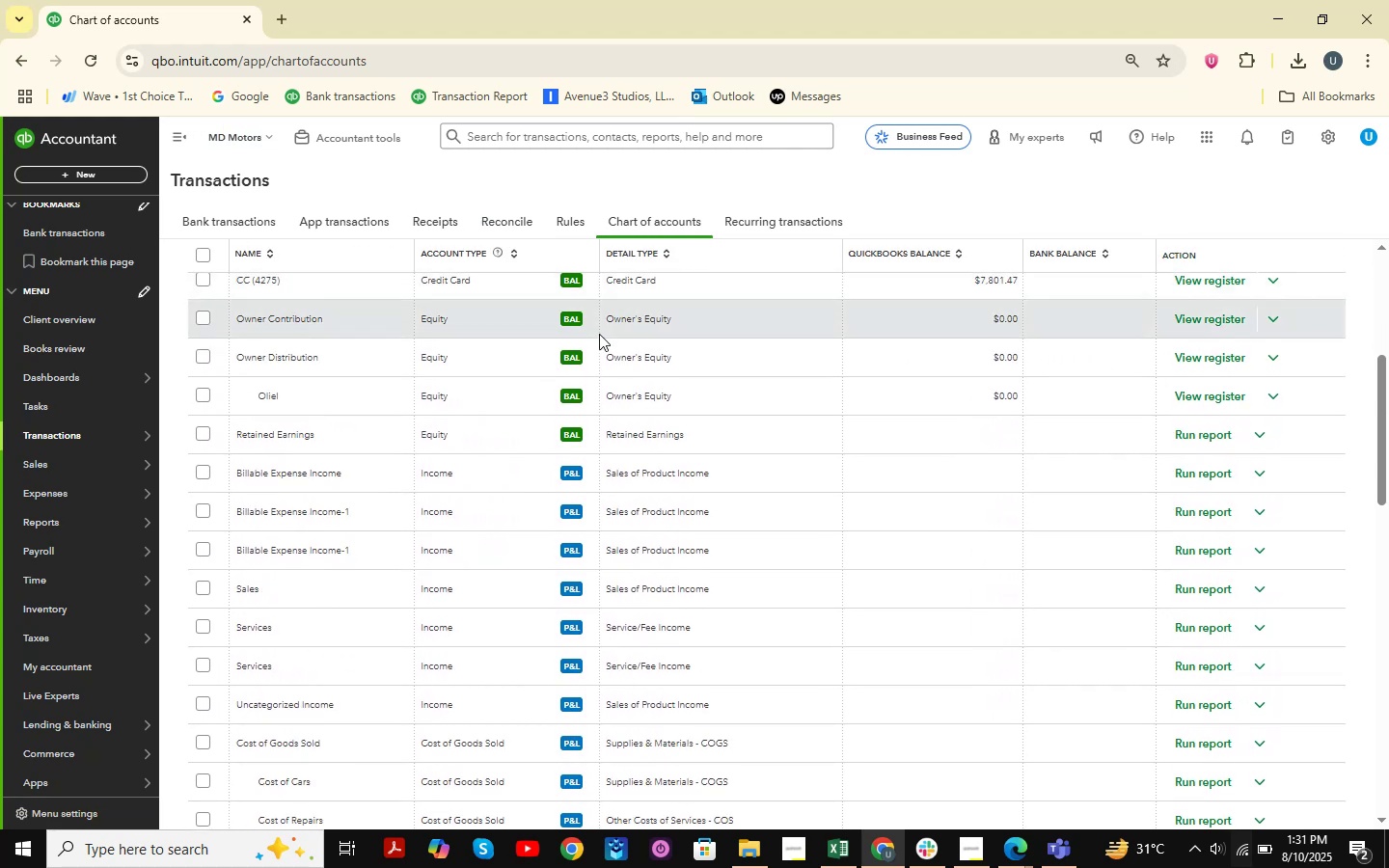 
scroll: coordinate [596, 336], scroll_direction: up, amount: 2.0
 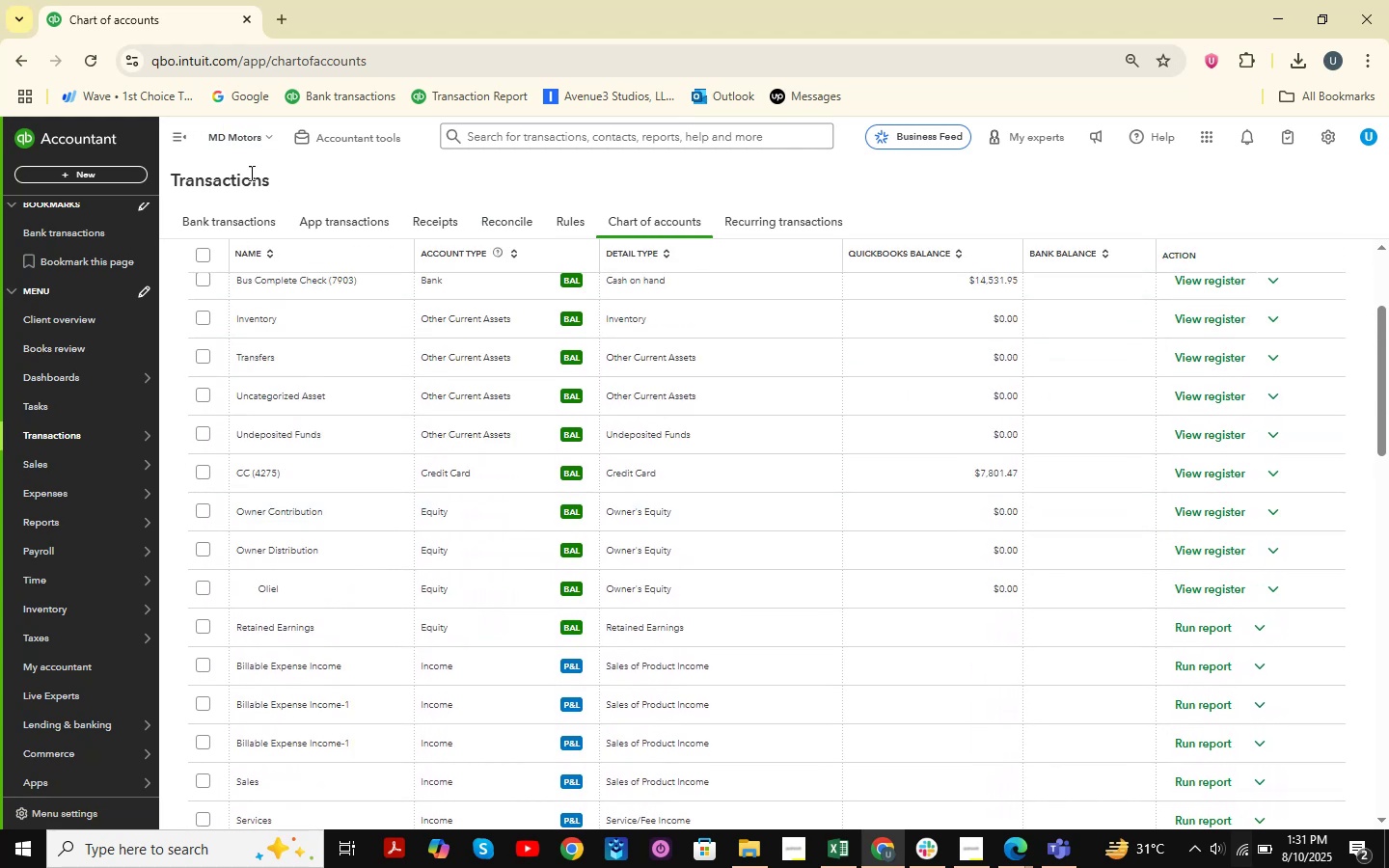 
left_click([265, 140])
 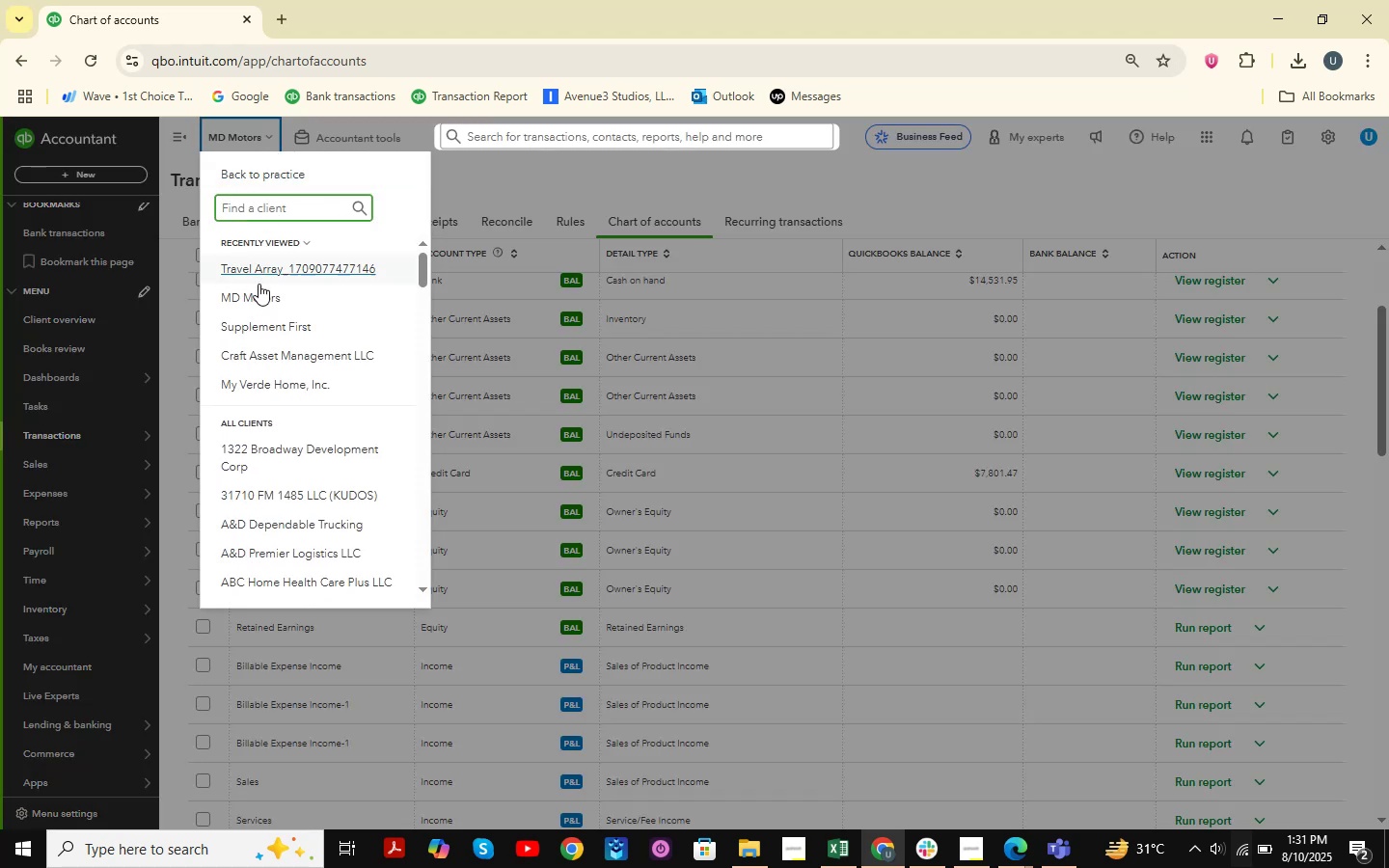 
left_click([258, 295])
 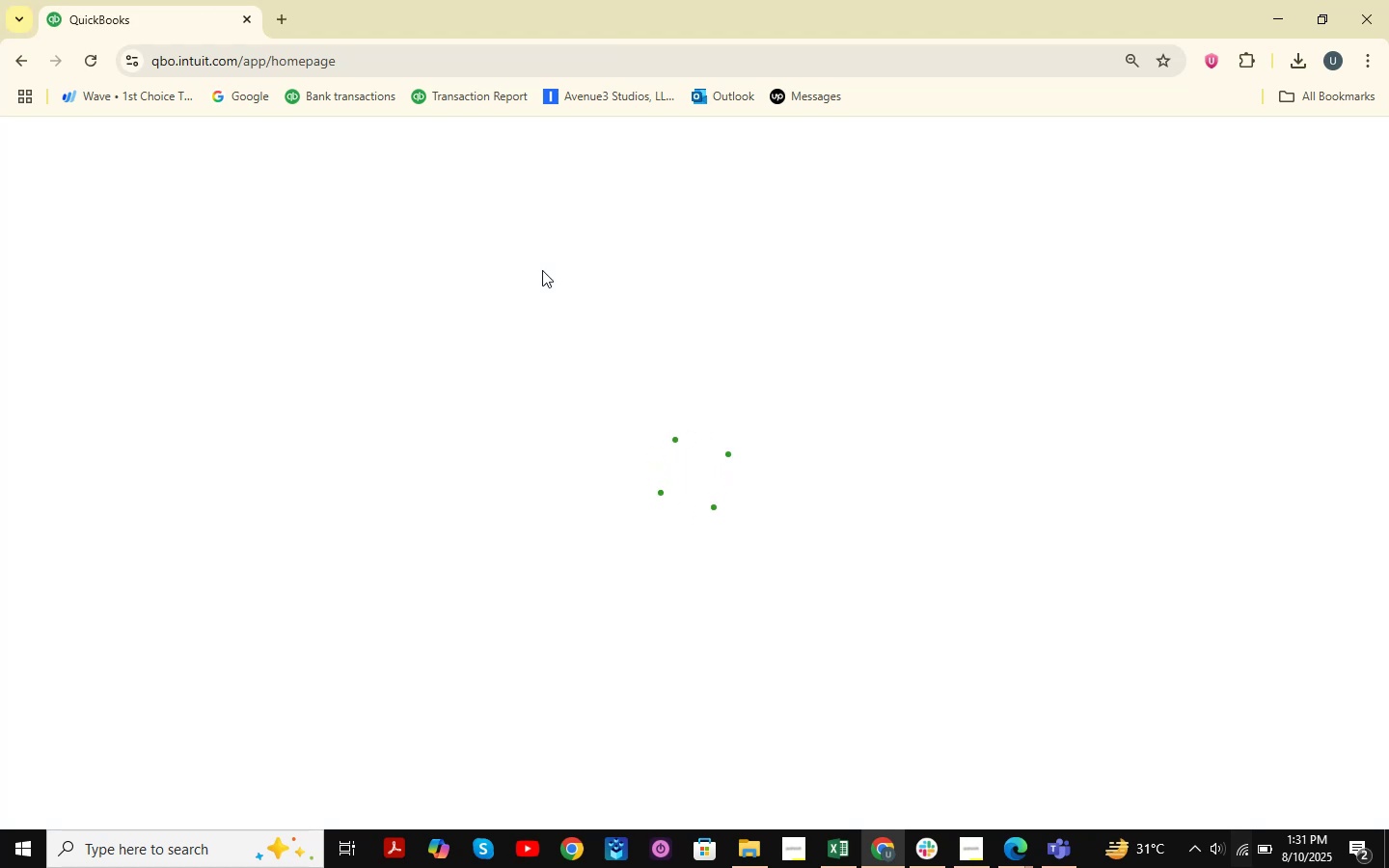 
wait(12.47)
 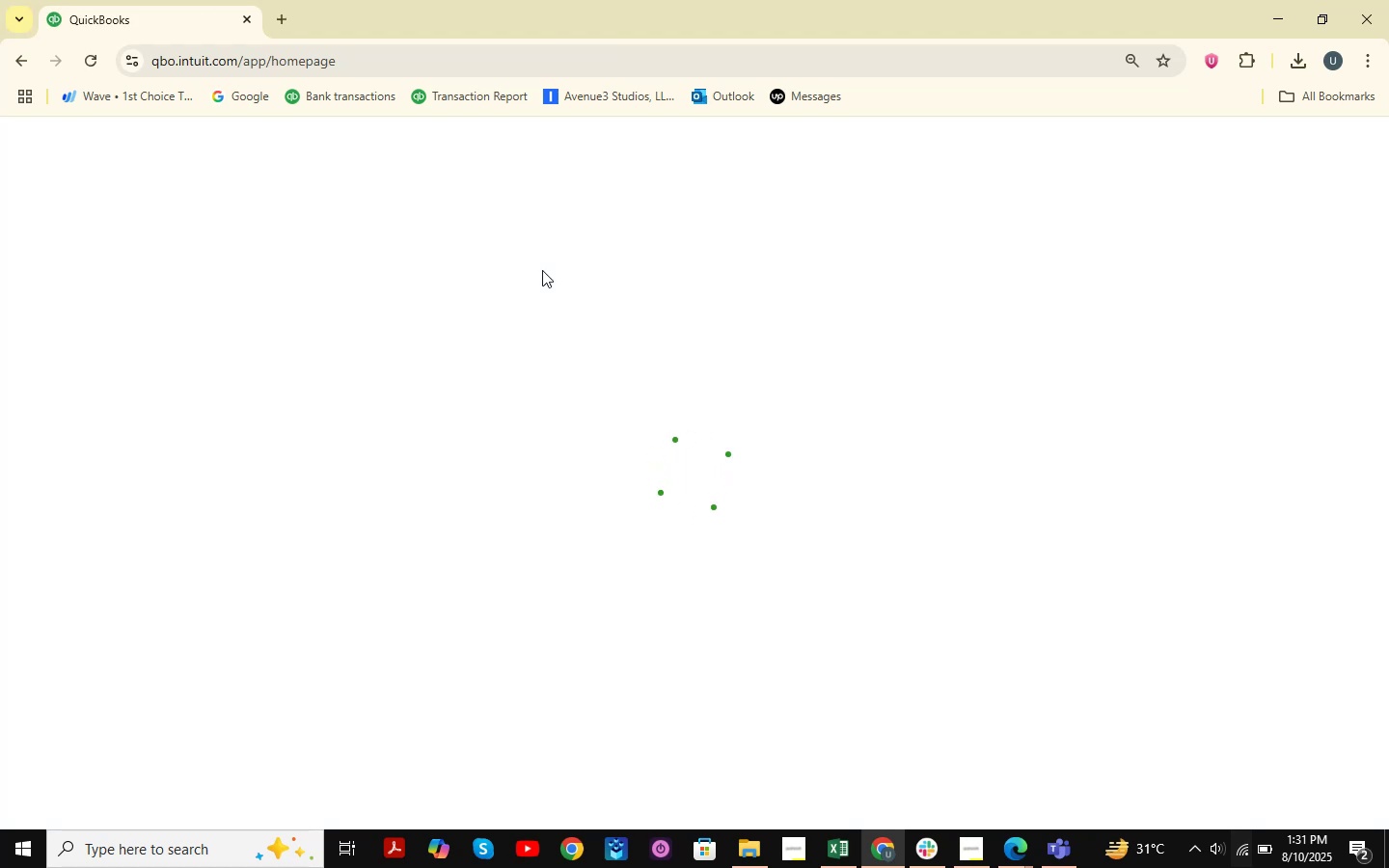 
mouse_move([485, 270])
 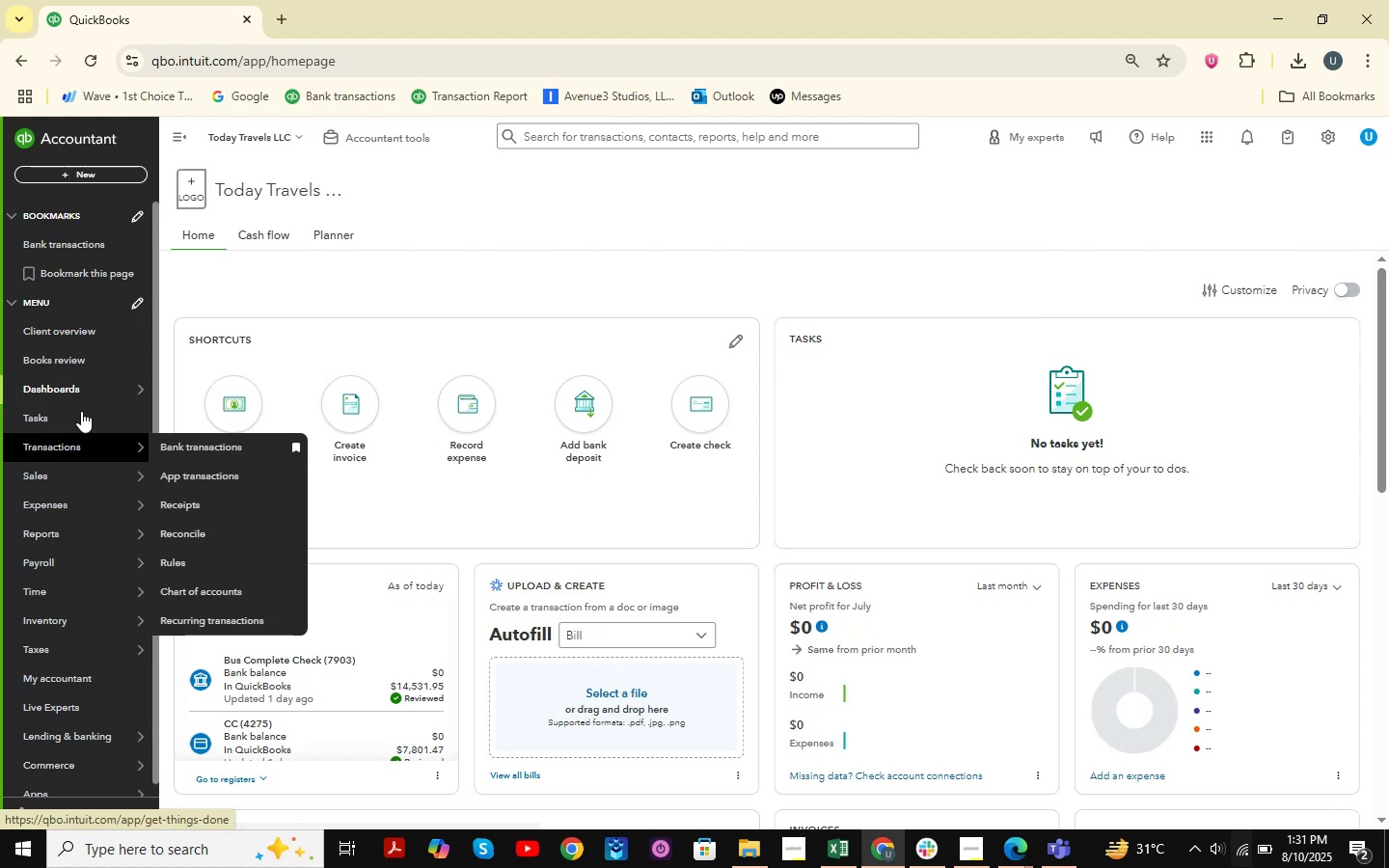 
mouse_move([105, 447])
 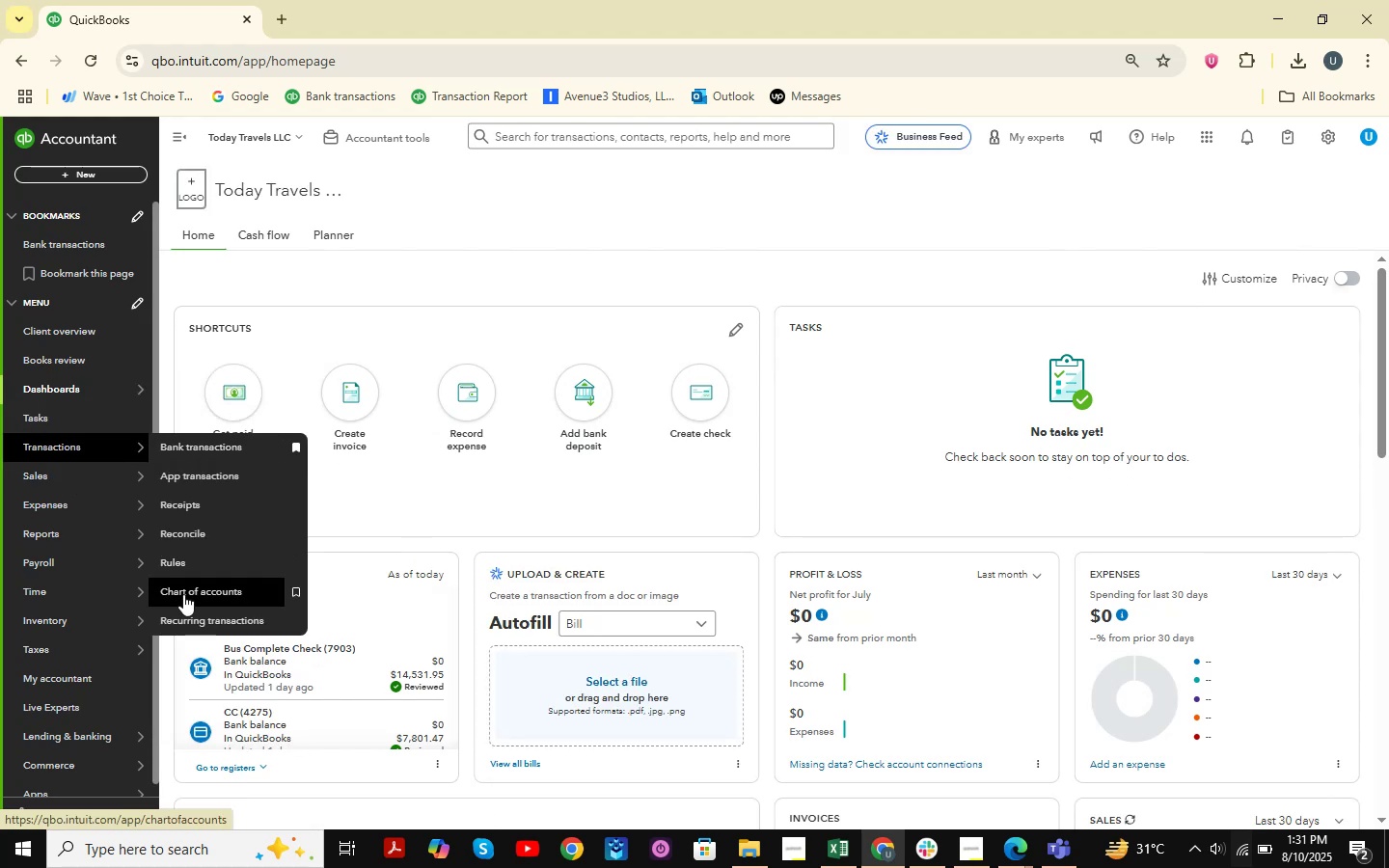 
left_click([183, 594])
 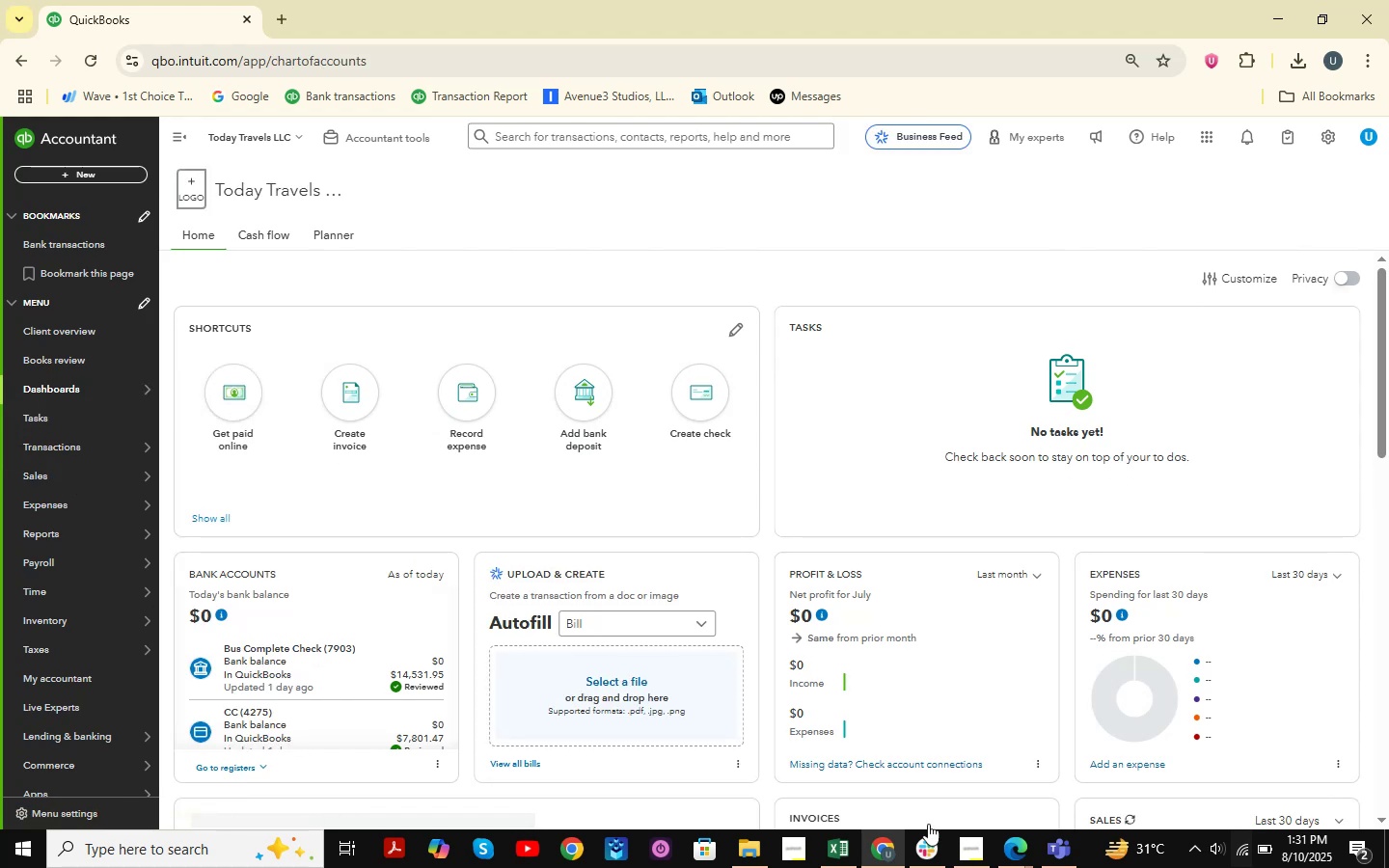 
left_click([850, 851])
 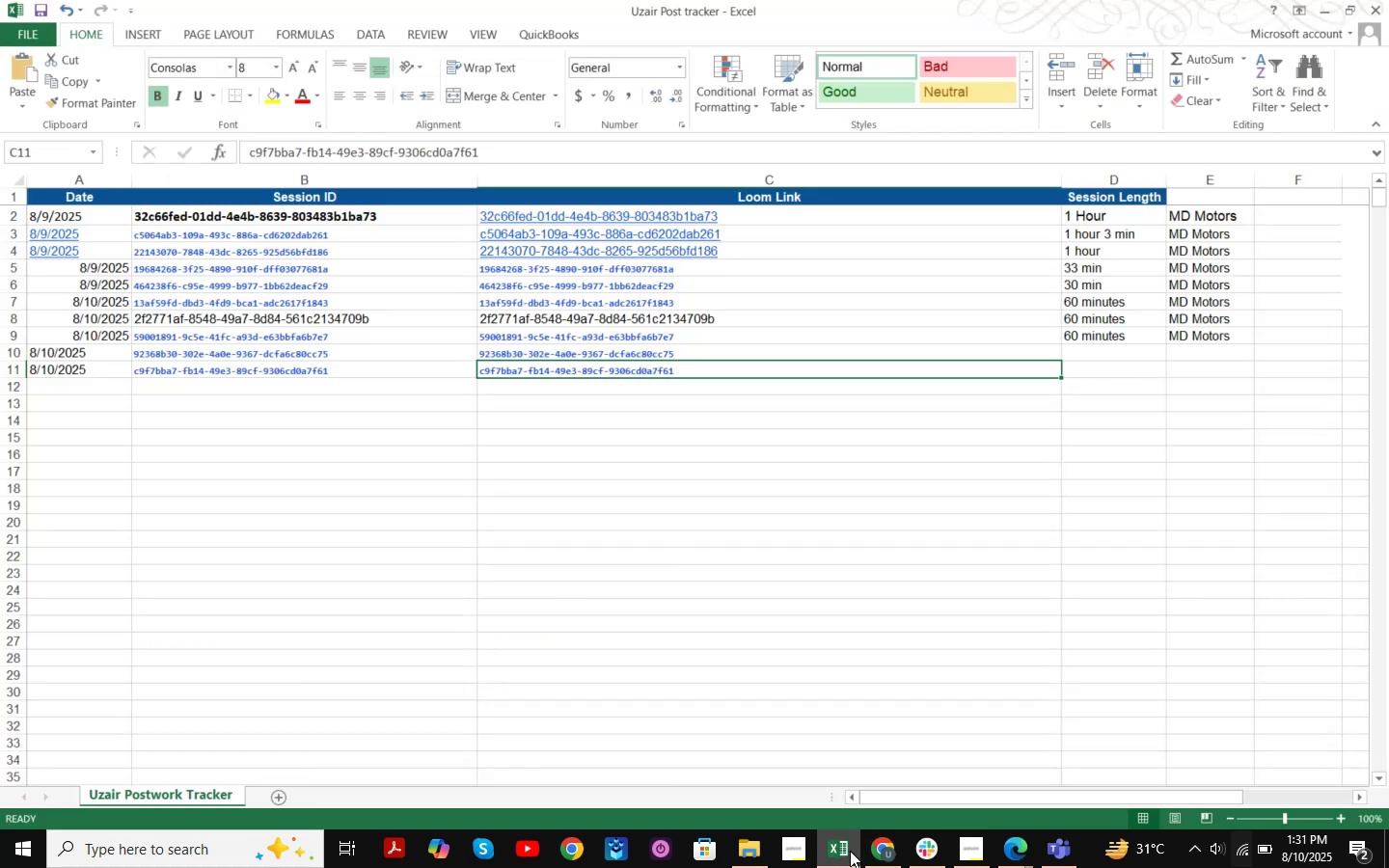 
left_click([850, 851])
 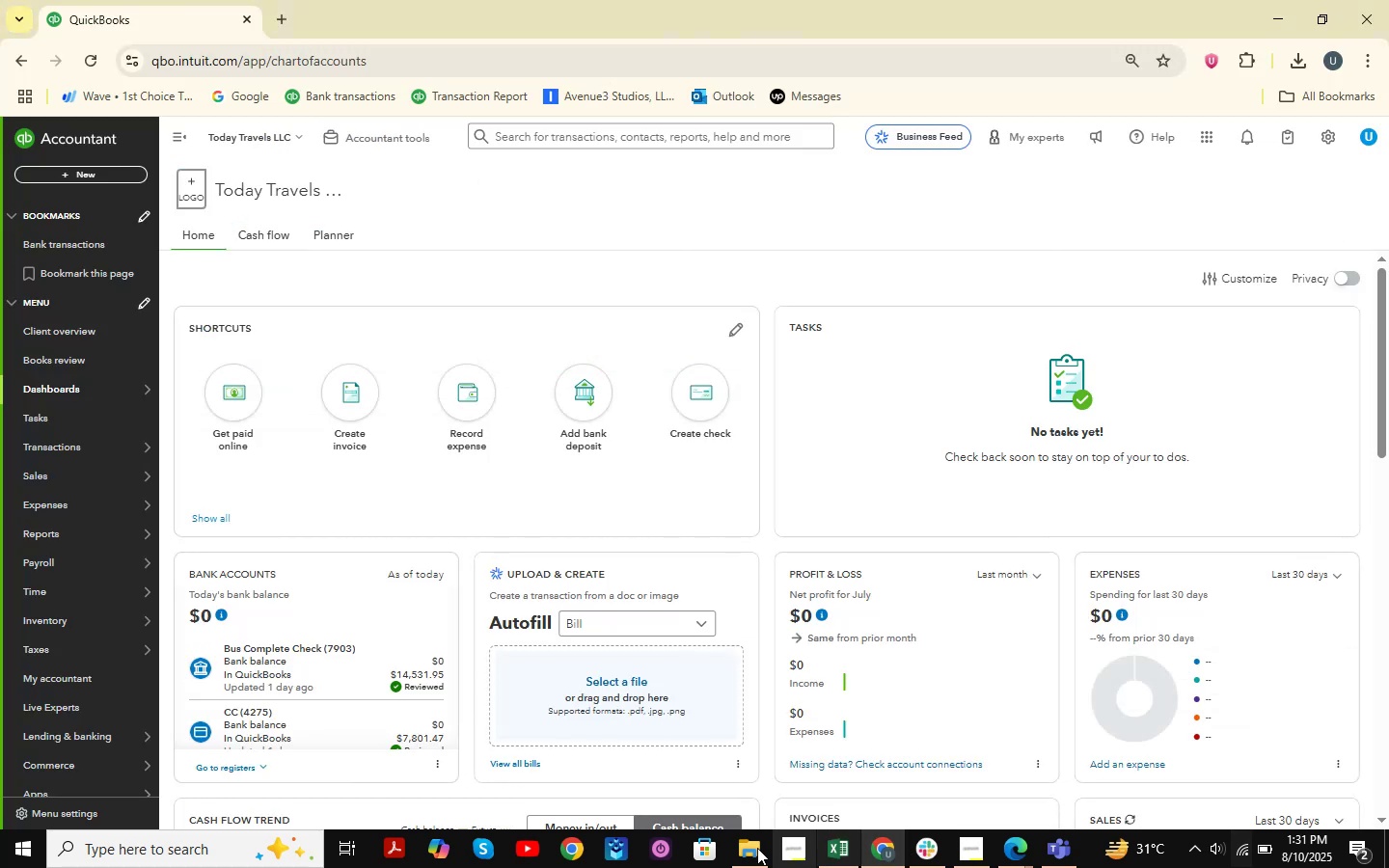 
left_click([758, 845])
 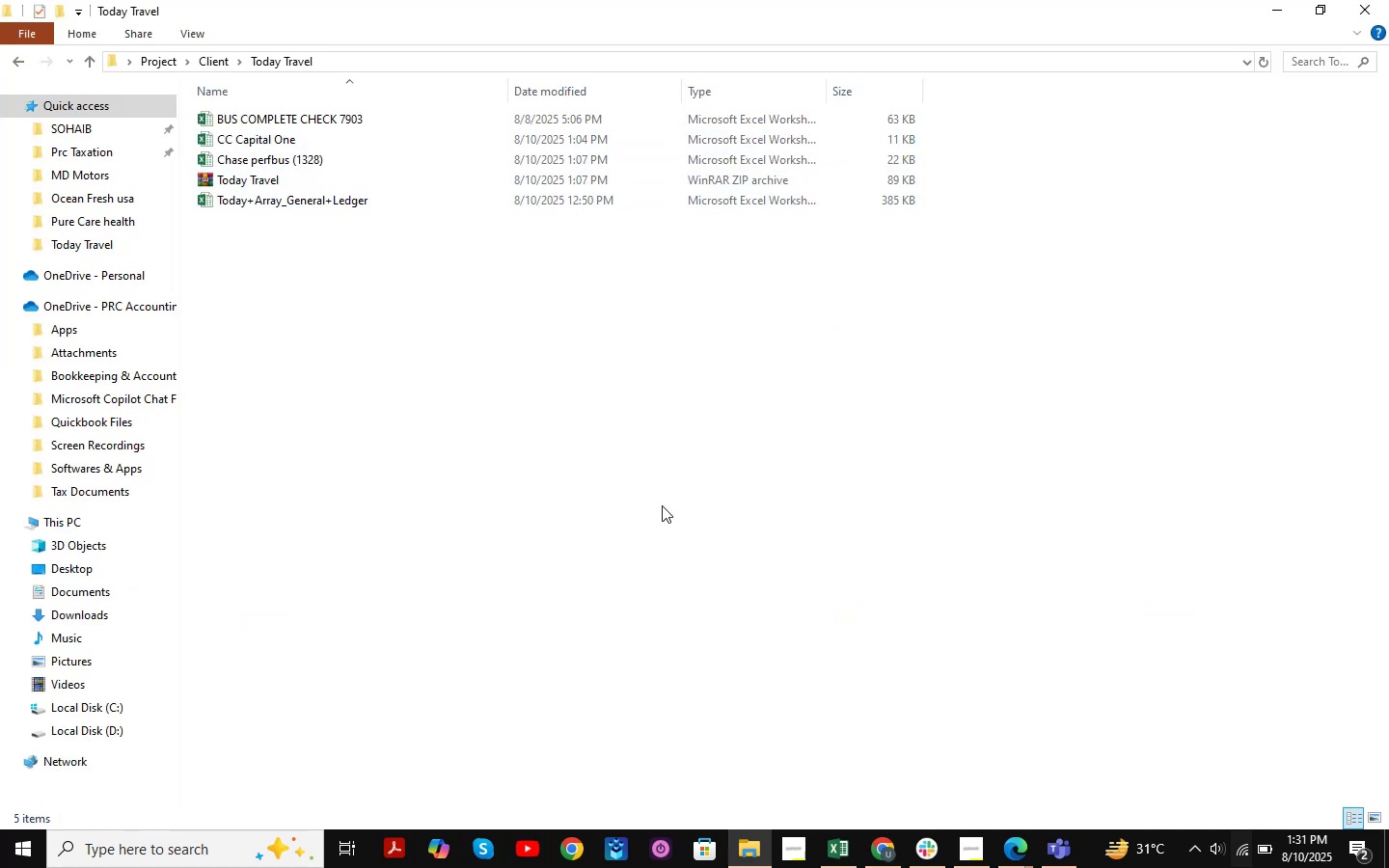 
mouse_move([846, 822])
 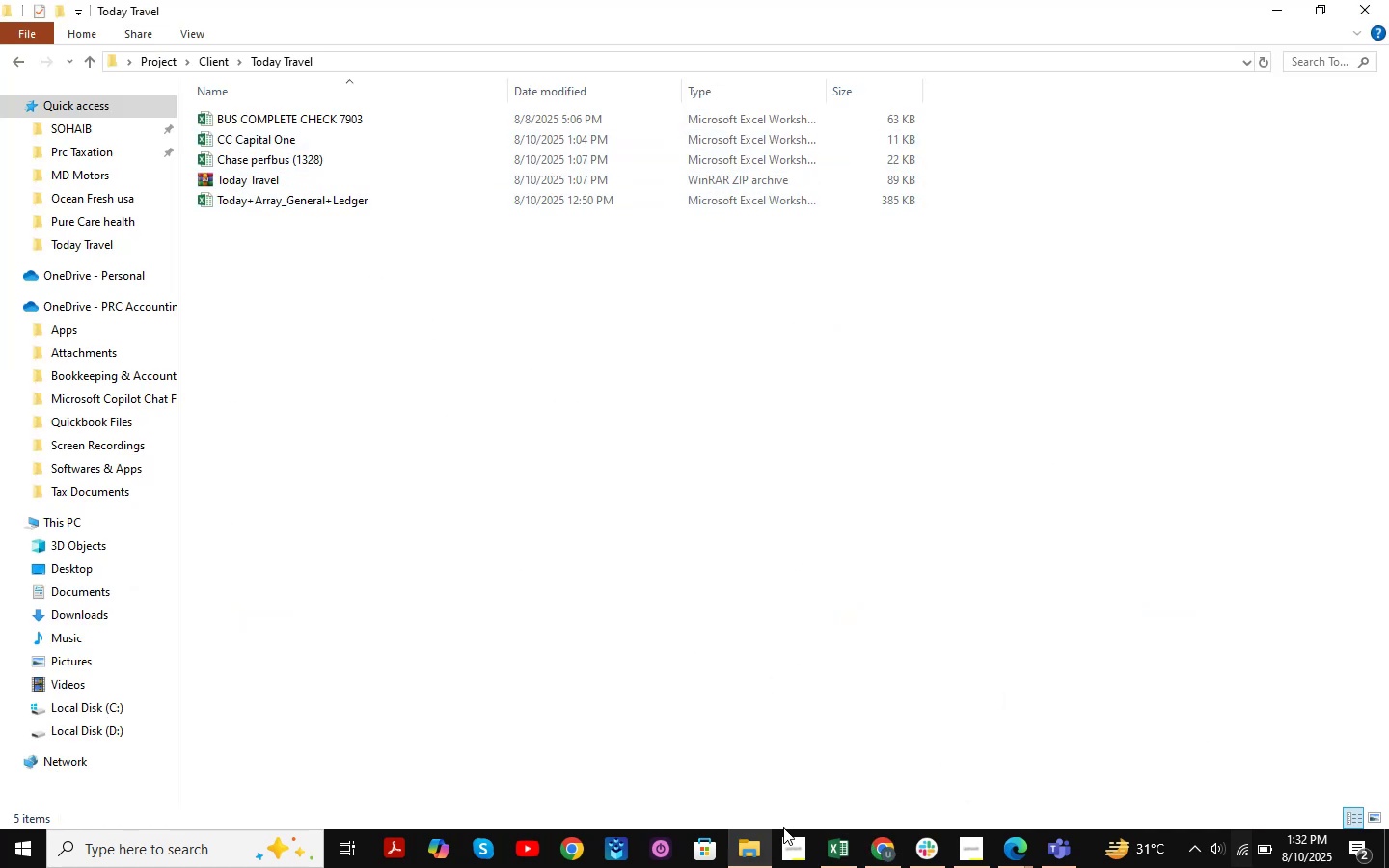 
left_click([848, 854])
 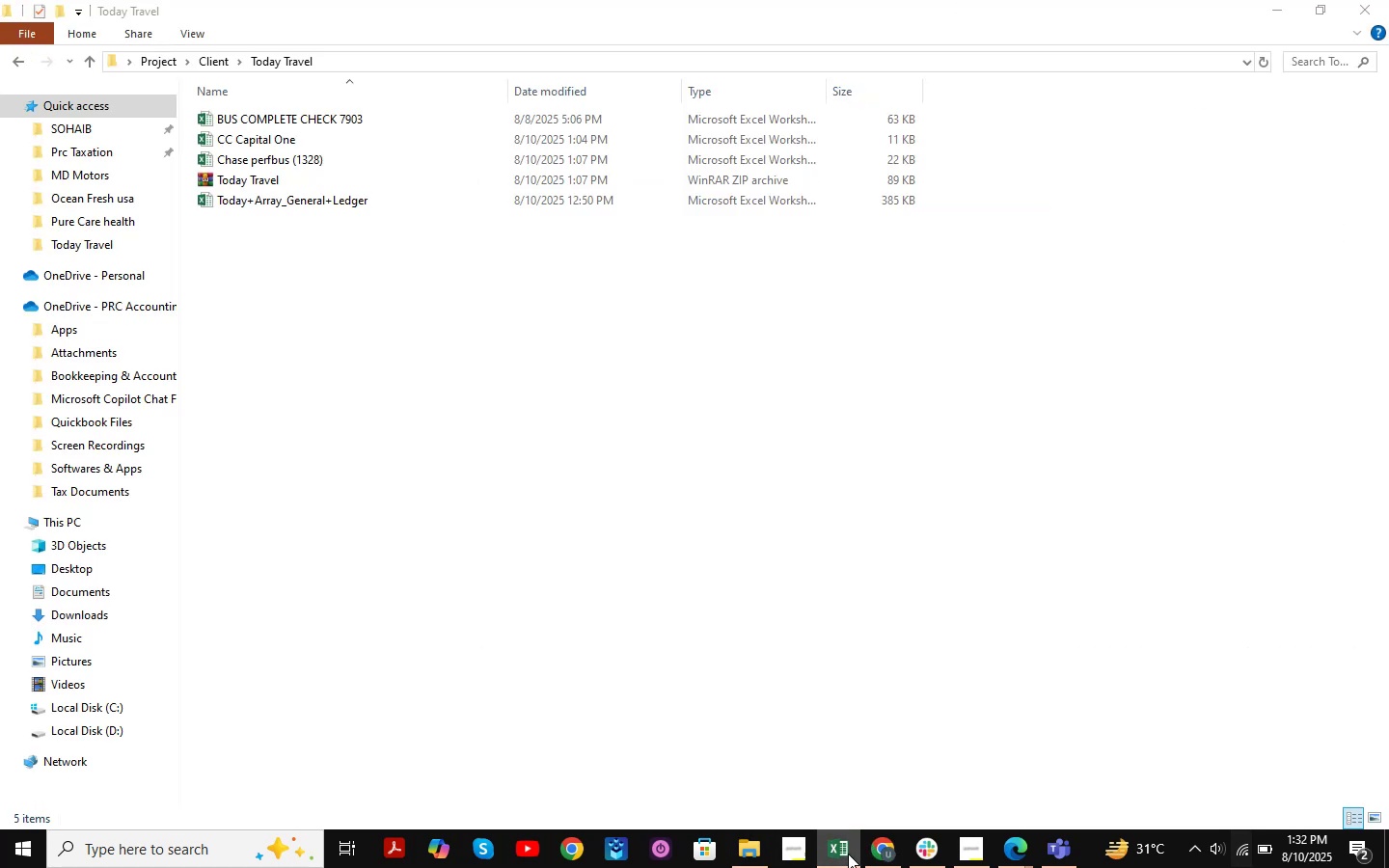 
double_click([892, 850])
 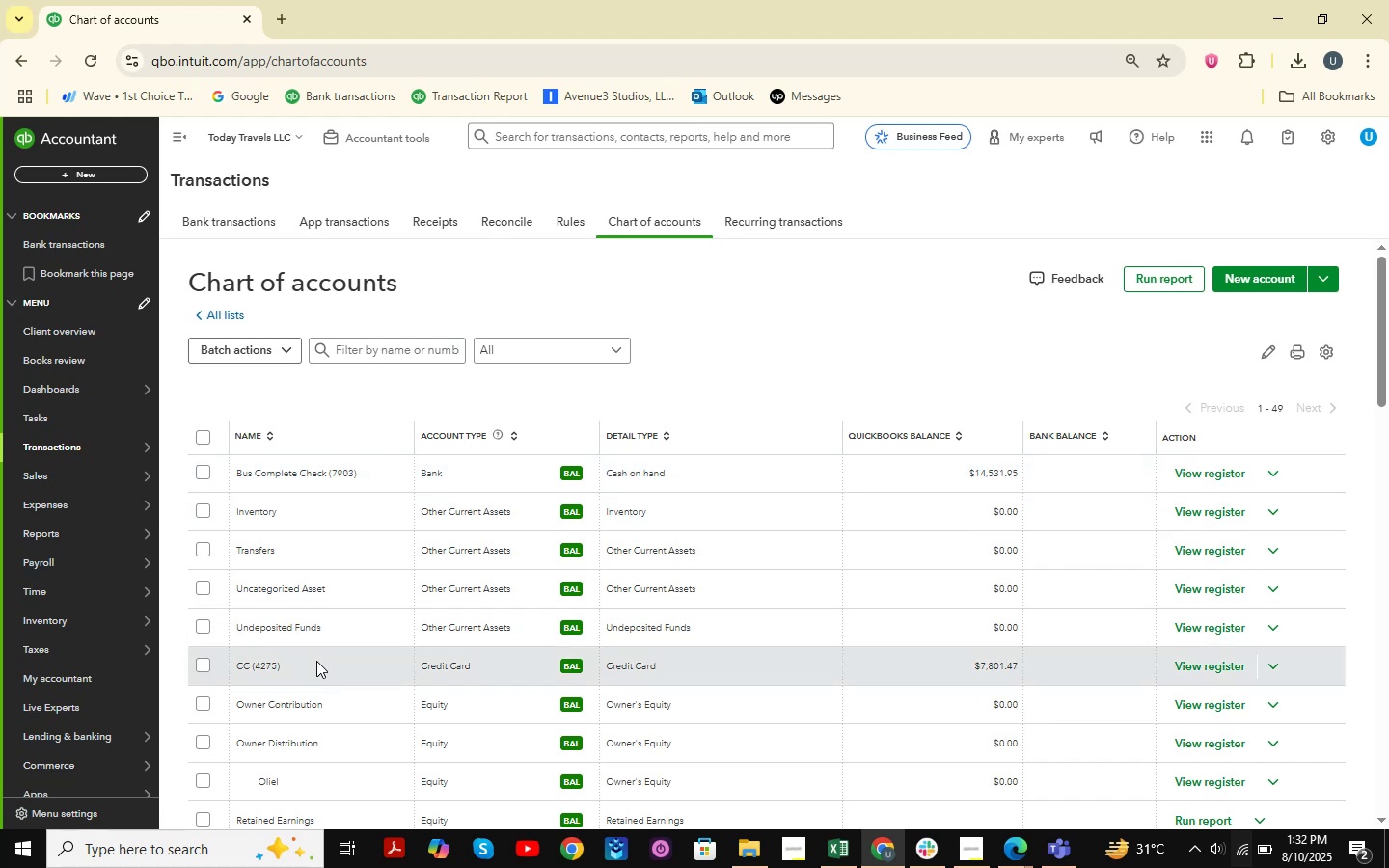 
left_click([1271, 671])
 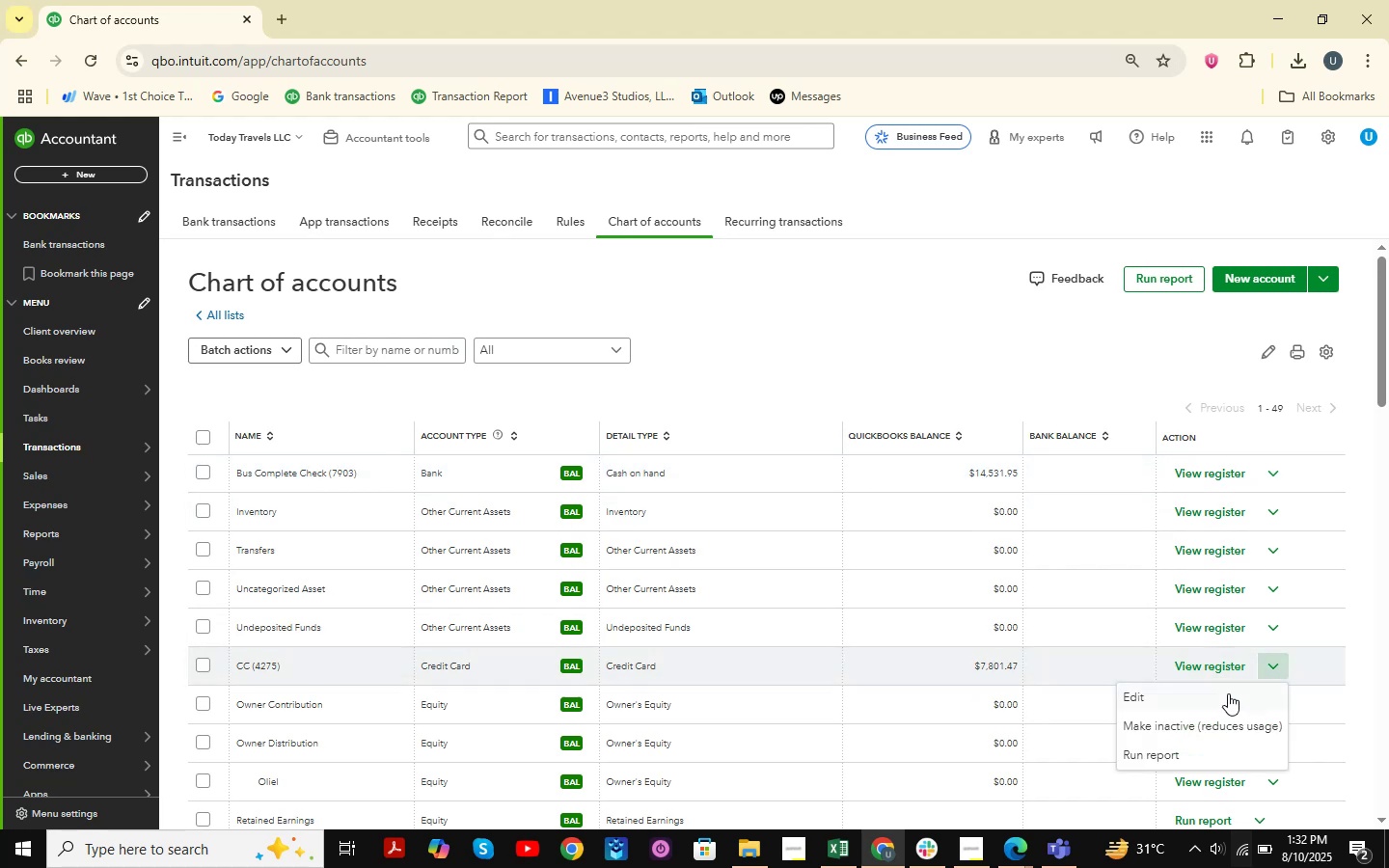 
left_click([1216, 698])
 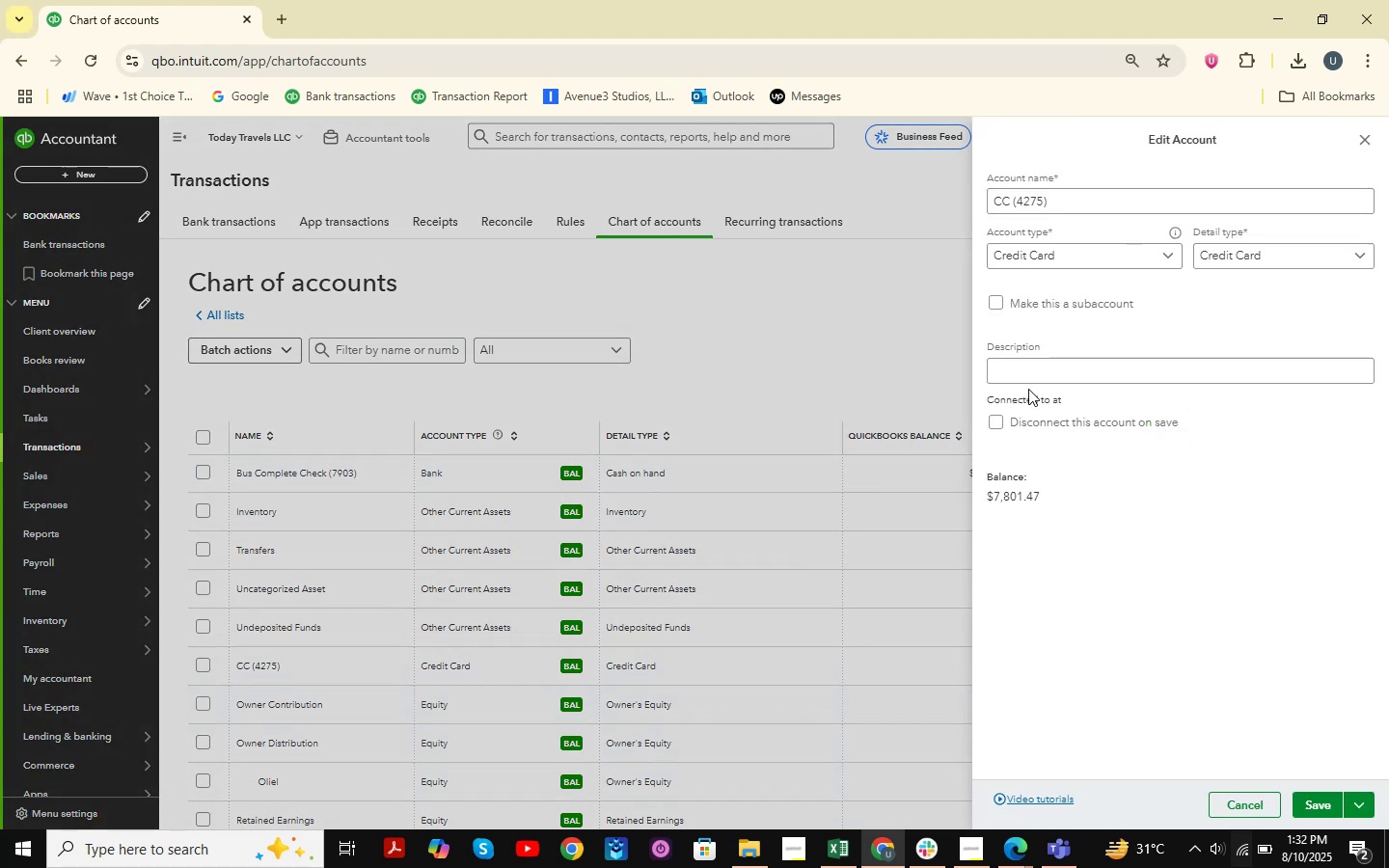 
left_click([1063, 205])
 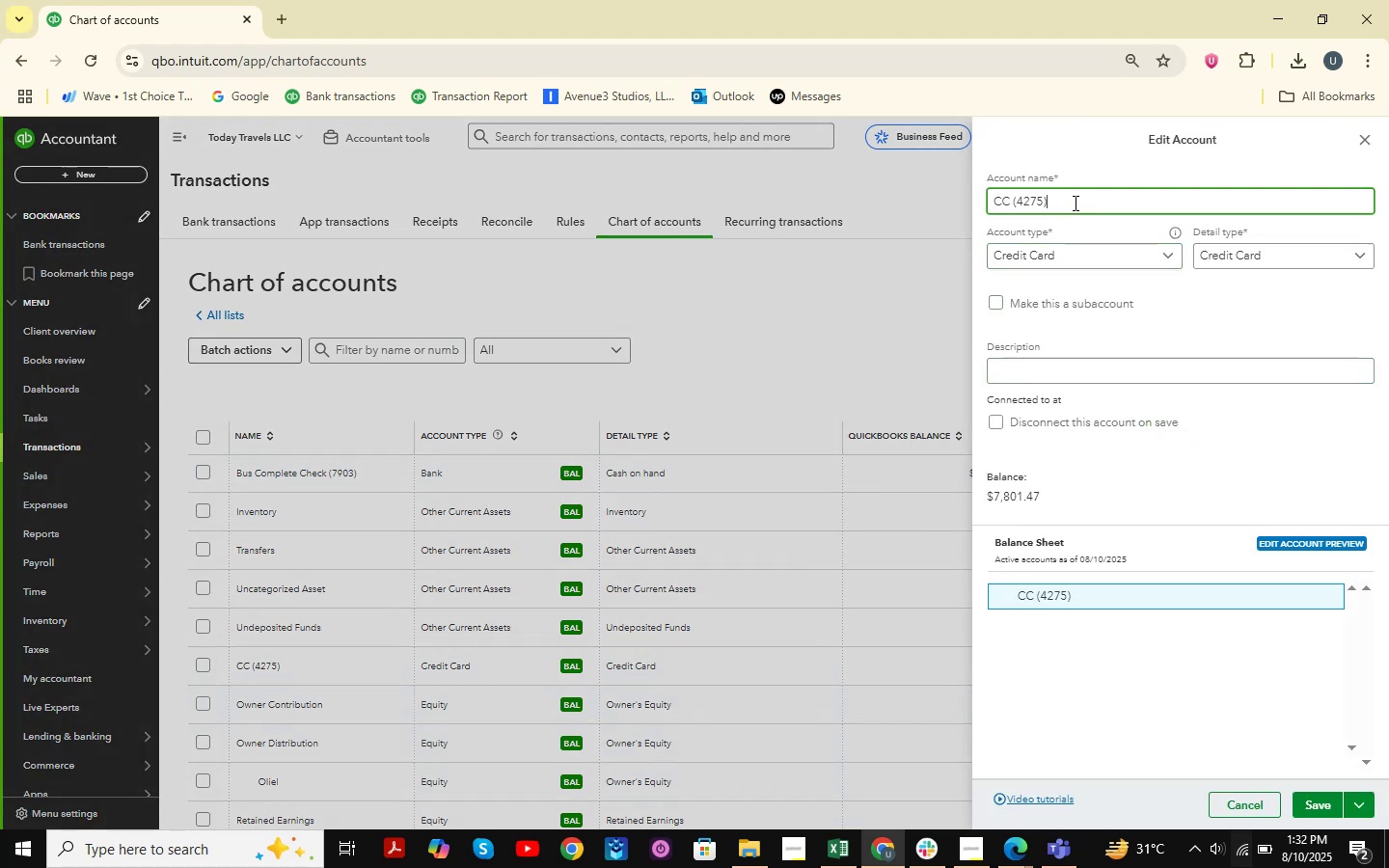 
left_click_drag(start_coordinate=[1074, 203], to_coordinate=[985, 203])
 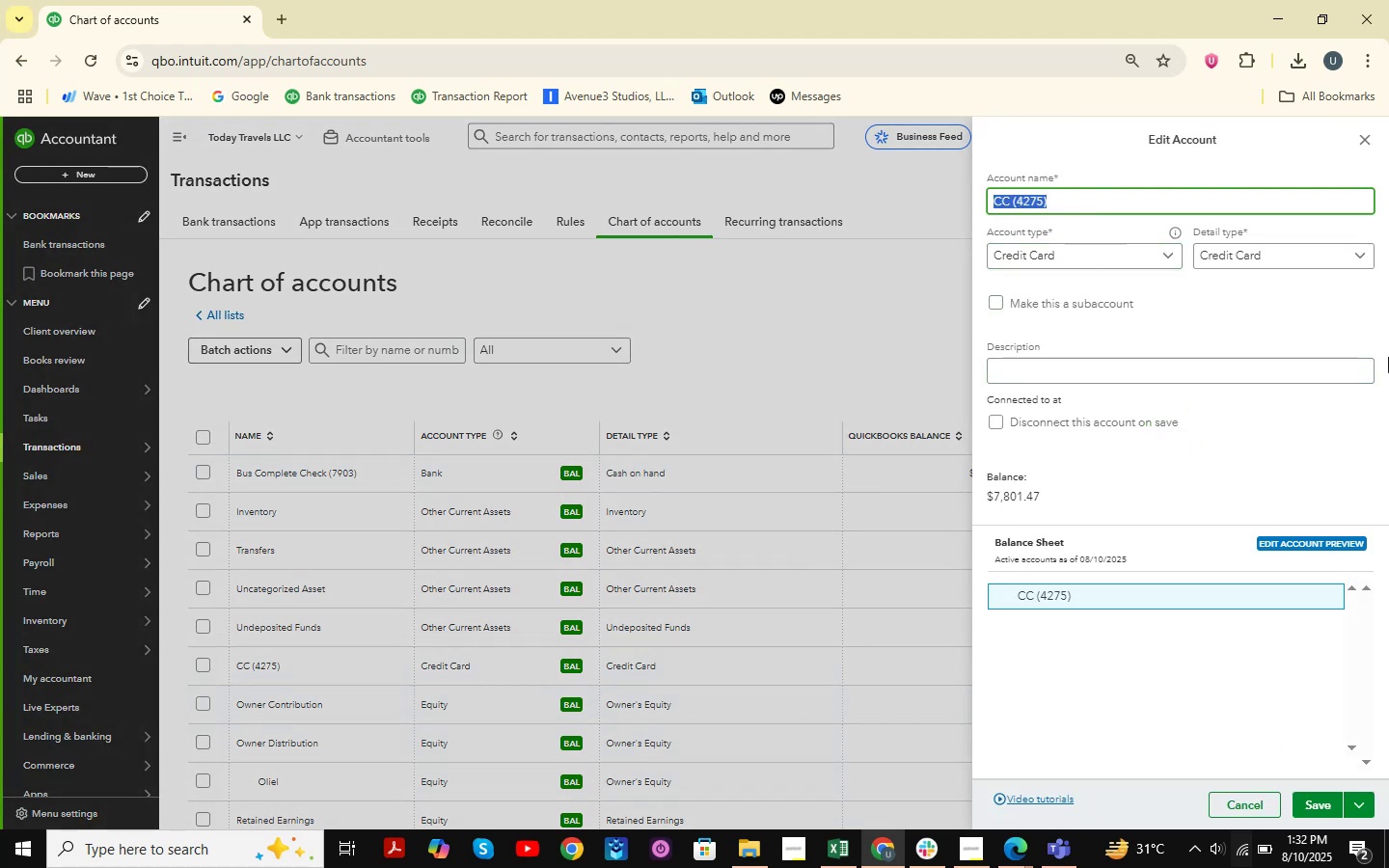 
type(Capital One )
 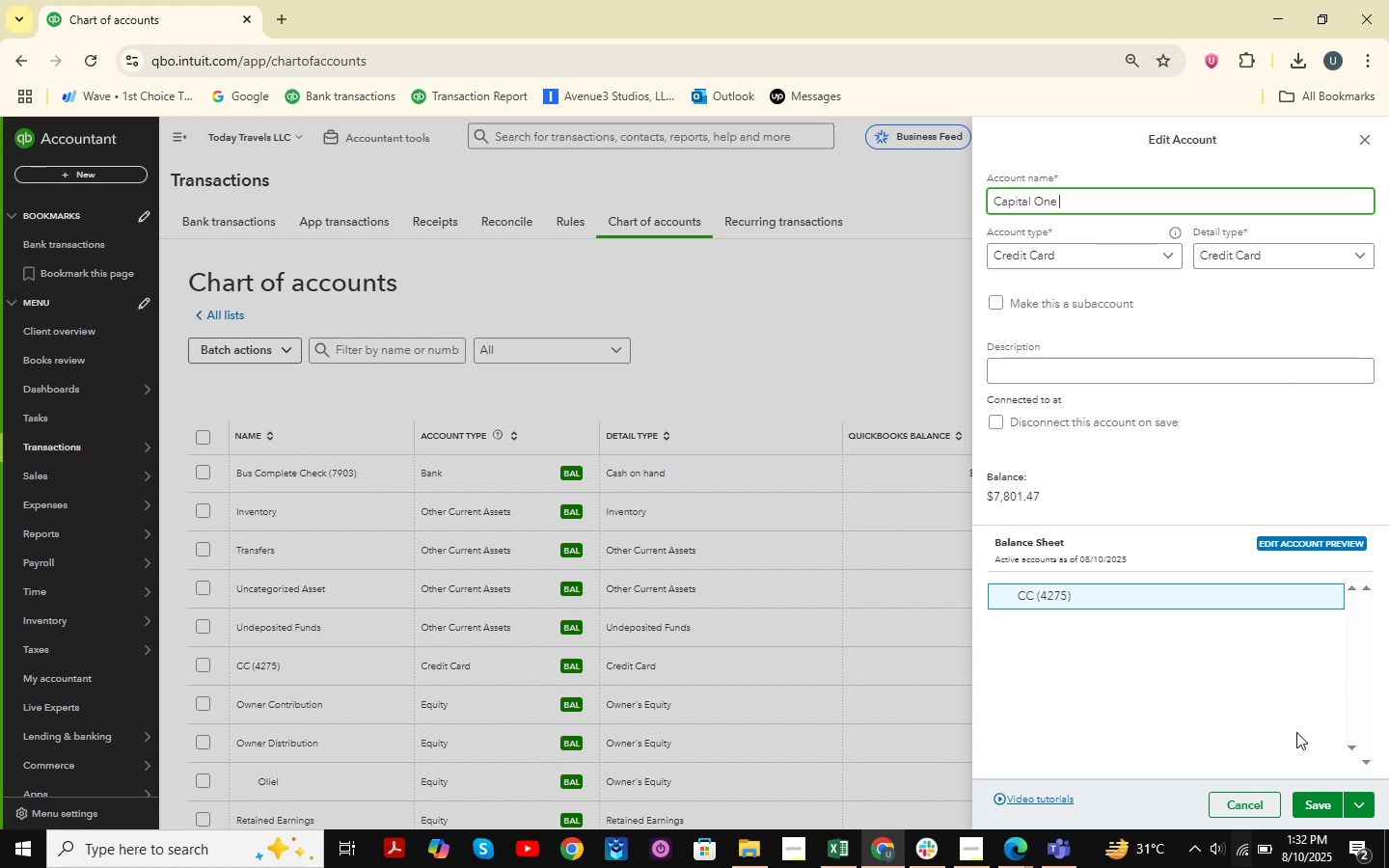 
left_click([1307, 801])
 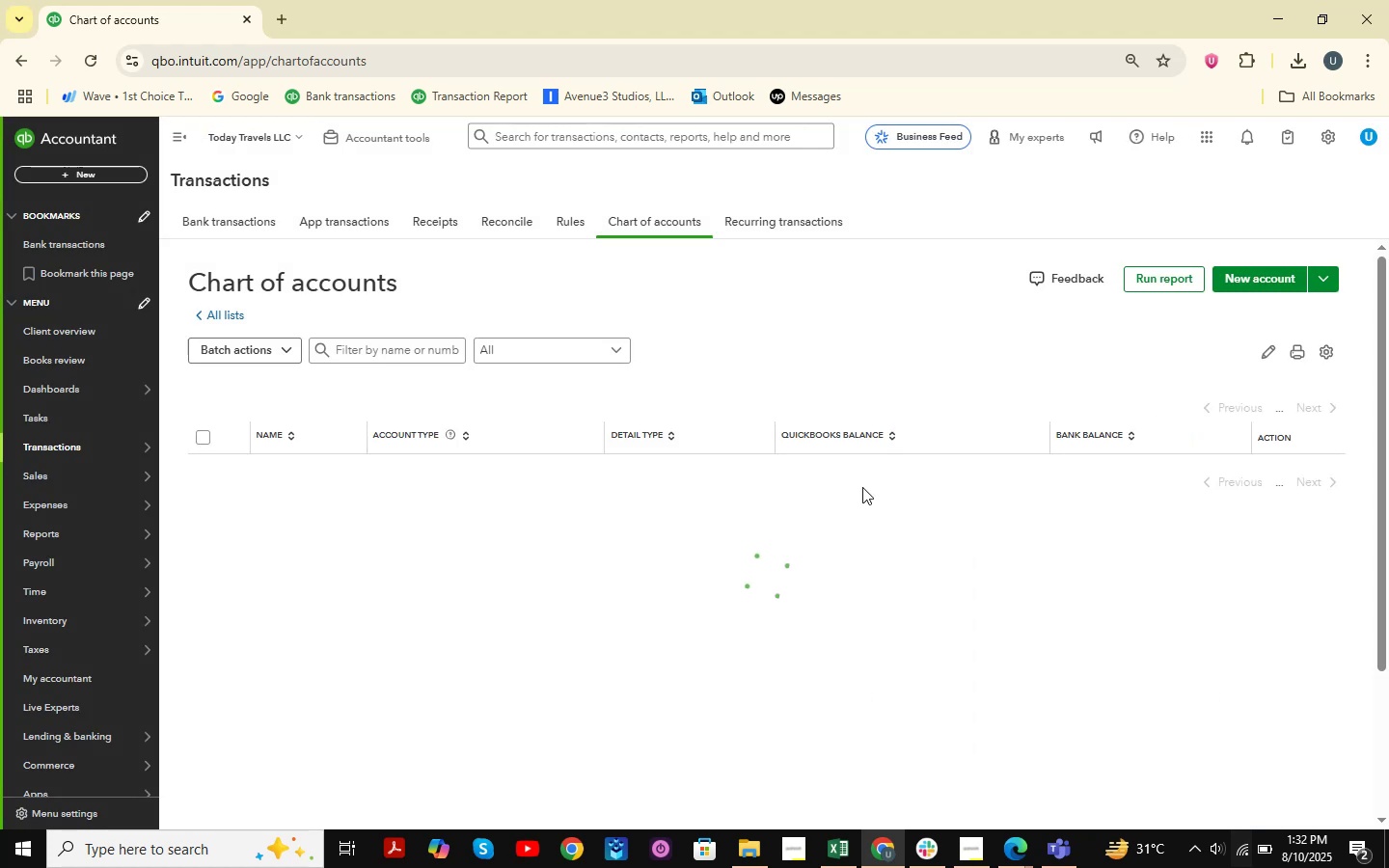 
mouse_move([733, 543])
 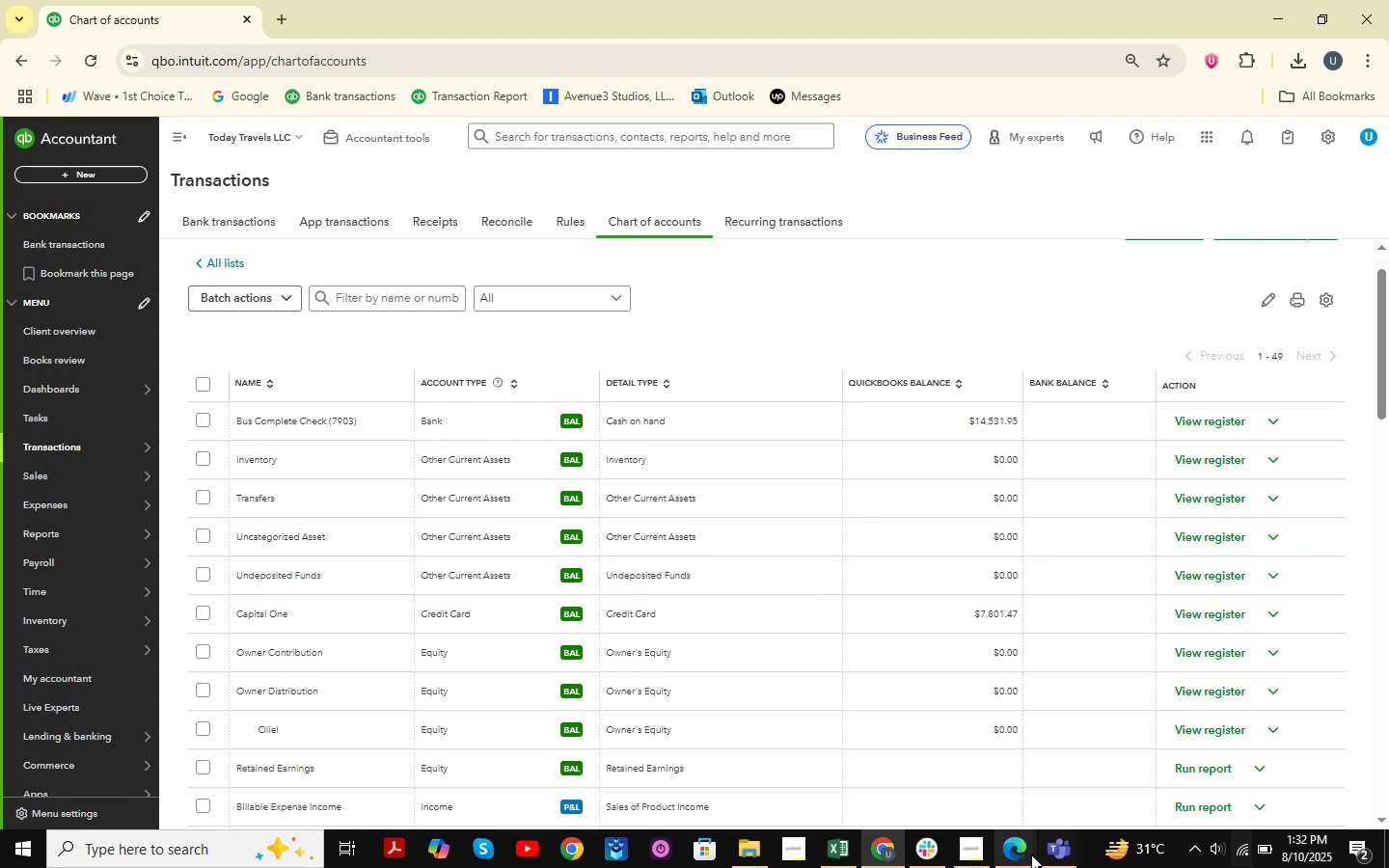 
mouse_move([832, 854])
 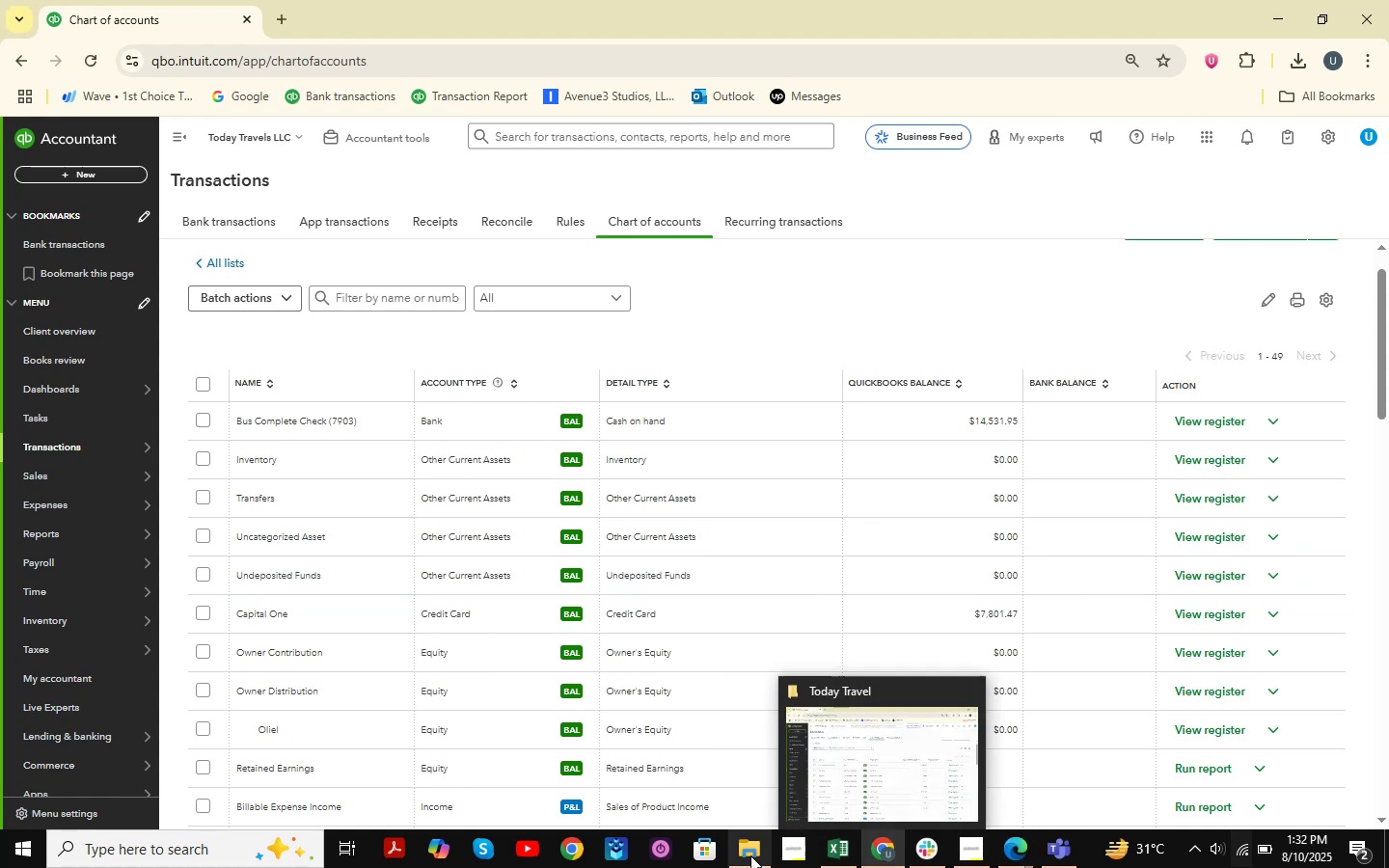 
left_click([750, 855])
 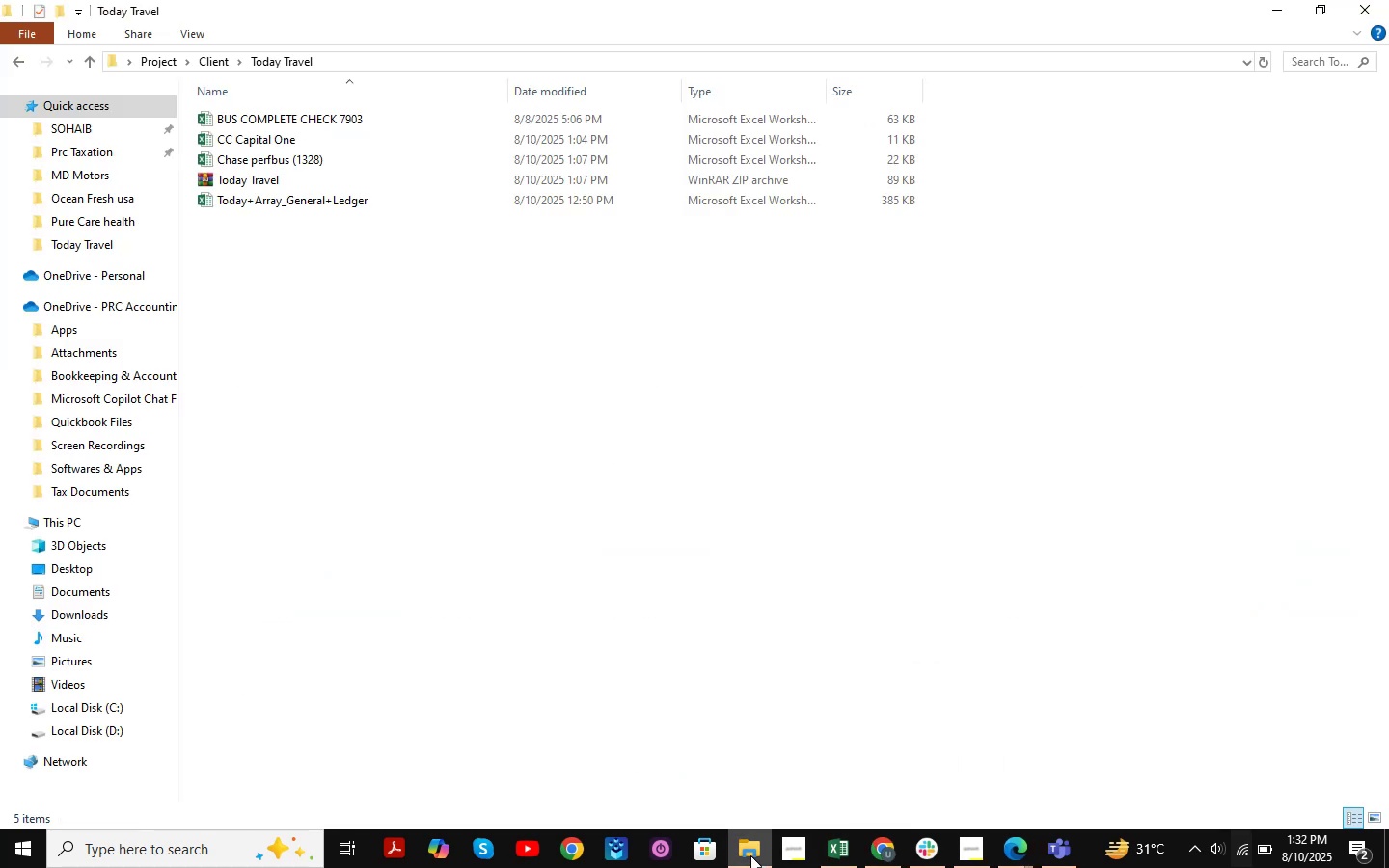 
left_click([750, 855])
 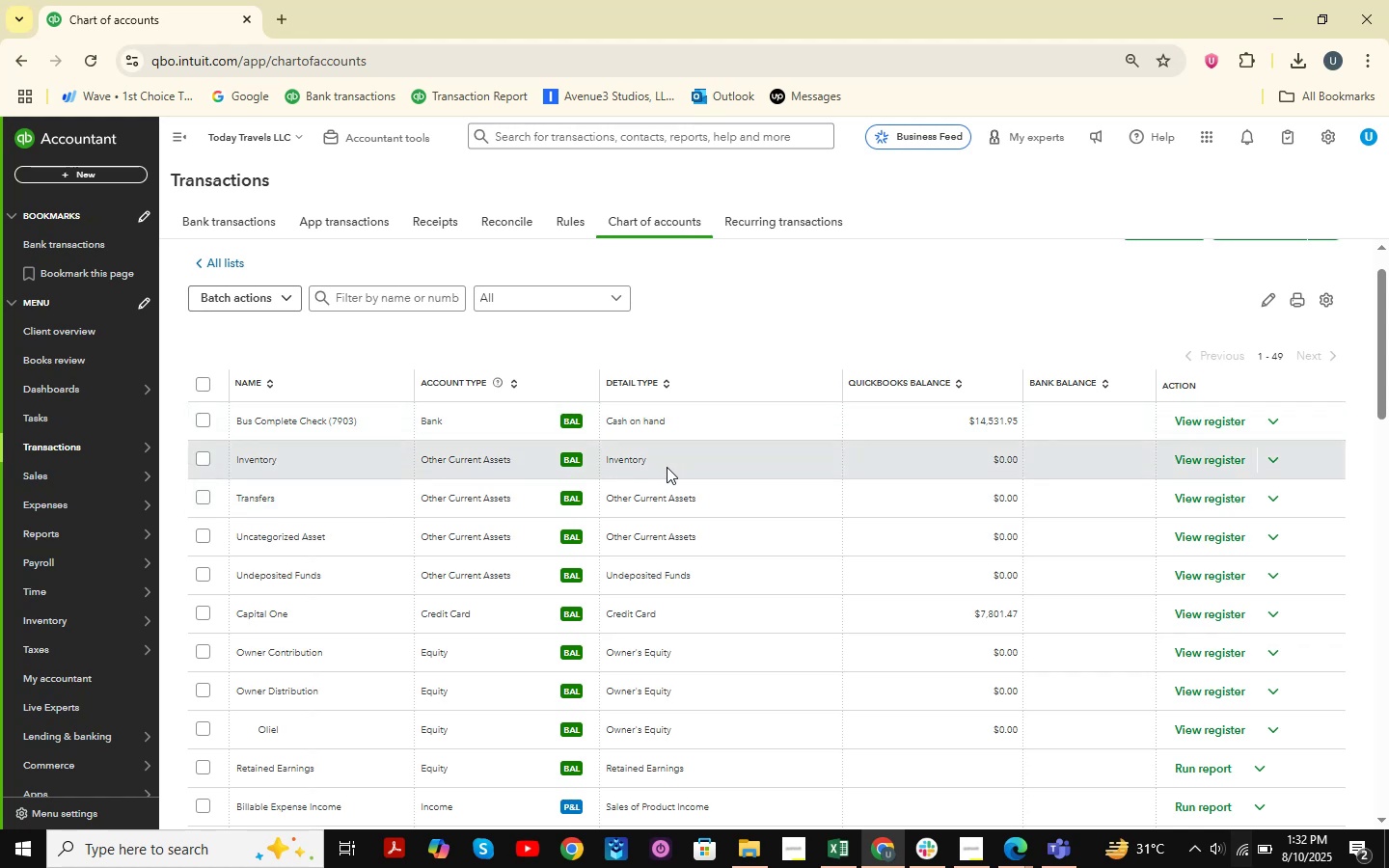 
wait(6.34)
 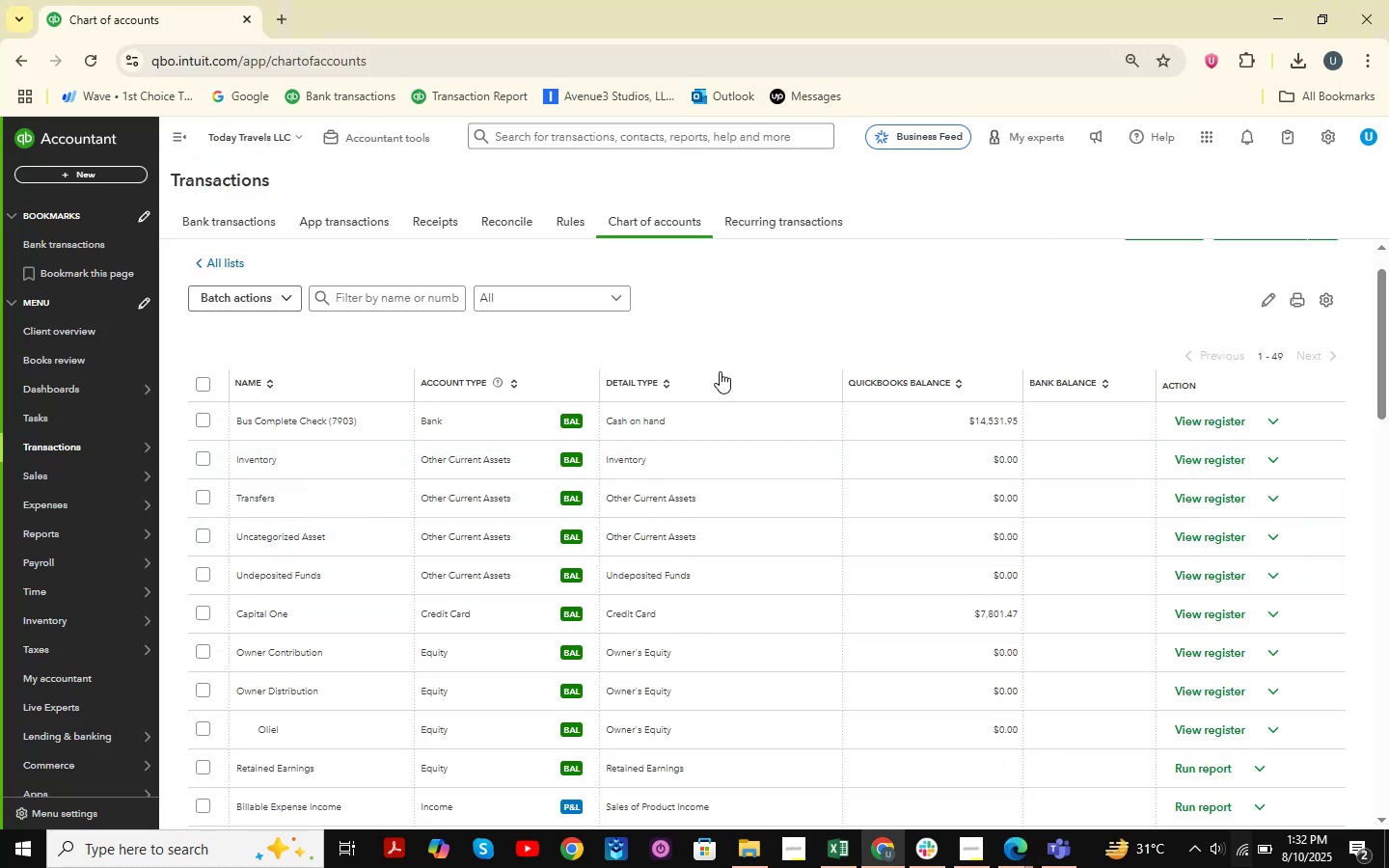 
scroll: coordinate [704, 467], scroll_direction: down, amount: 1.0
 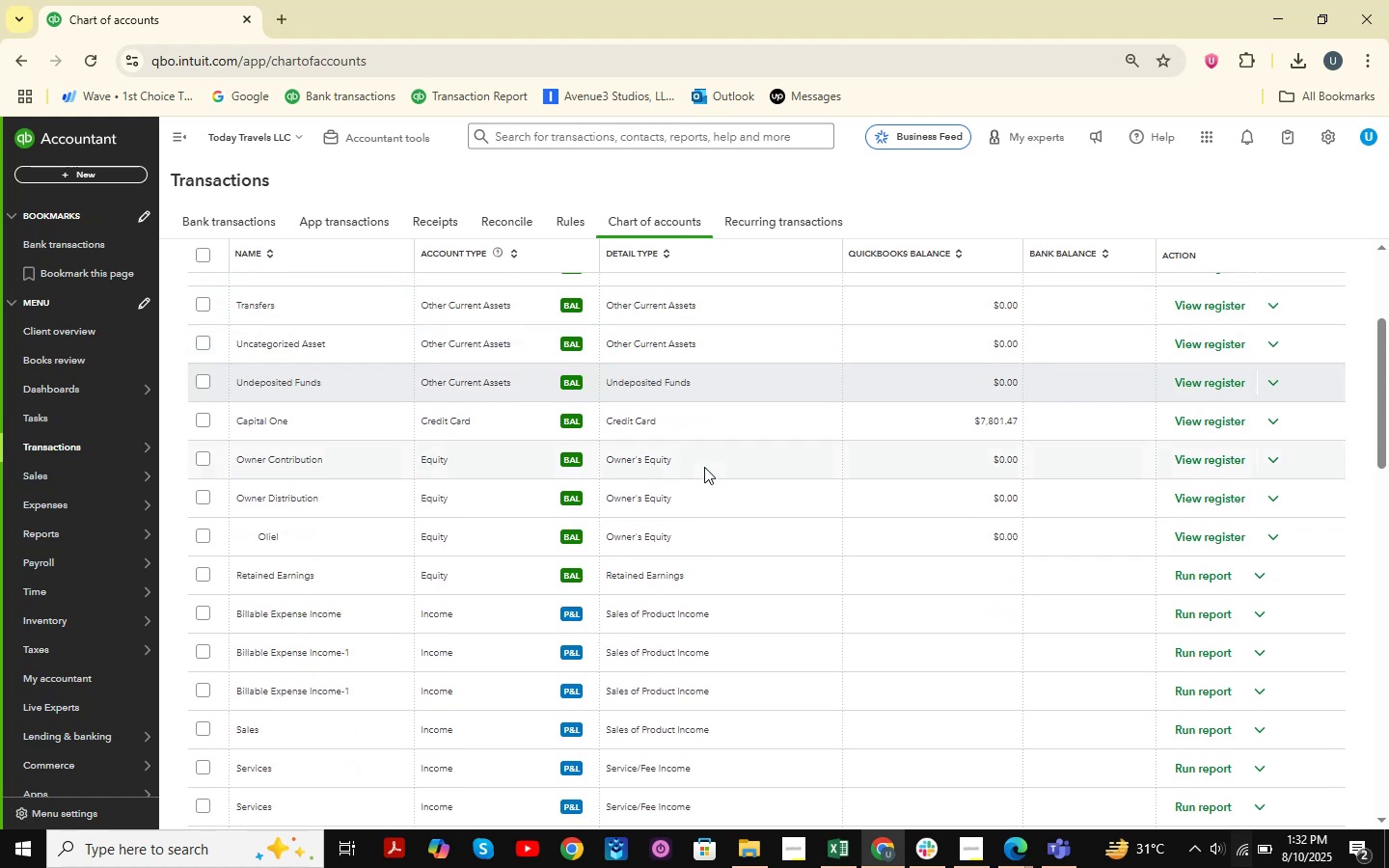 
scroll: coordinate [704, 467], scroll_direction: up, amount: 5.0
 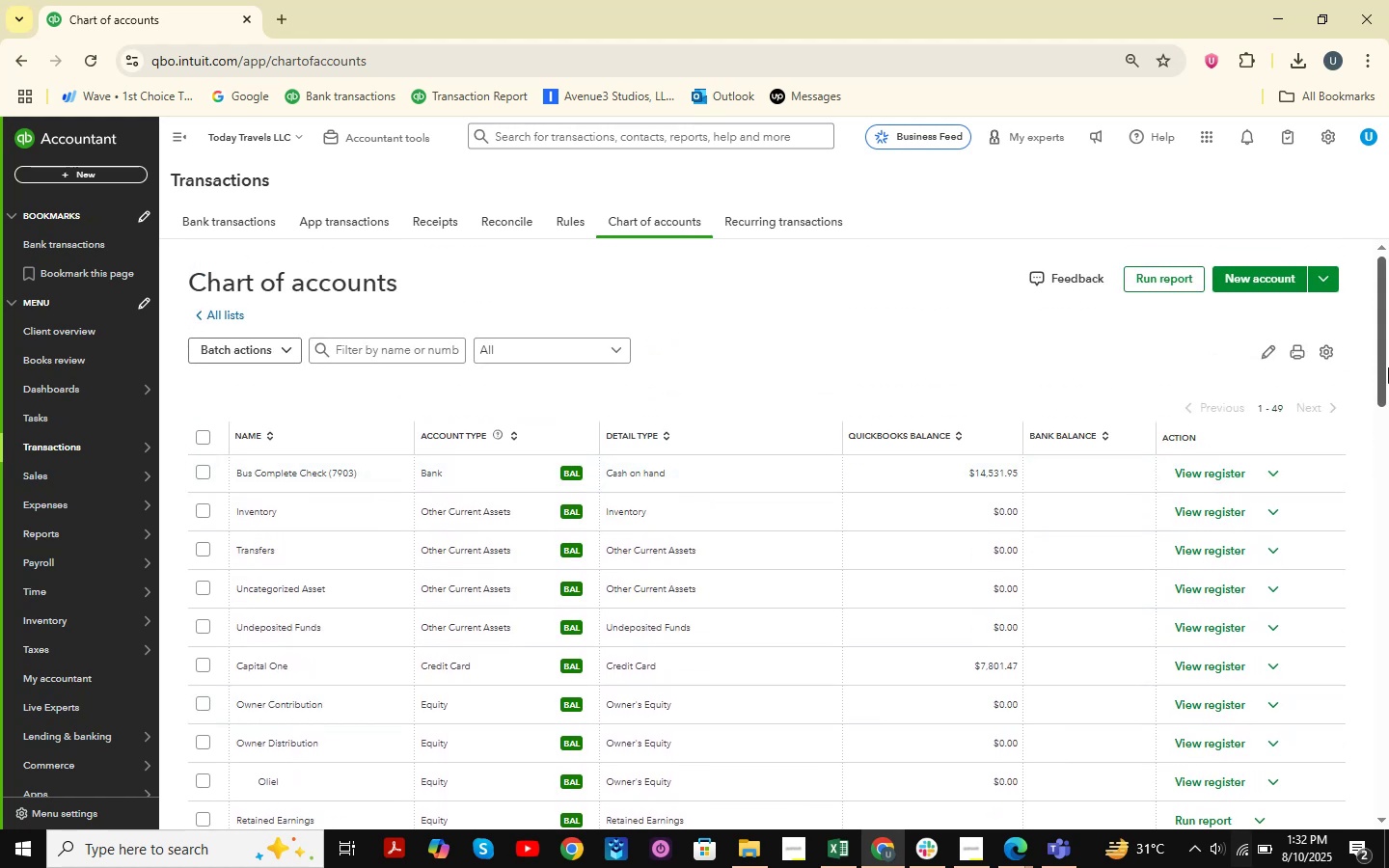 
left_click([1253, 287])
 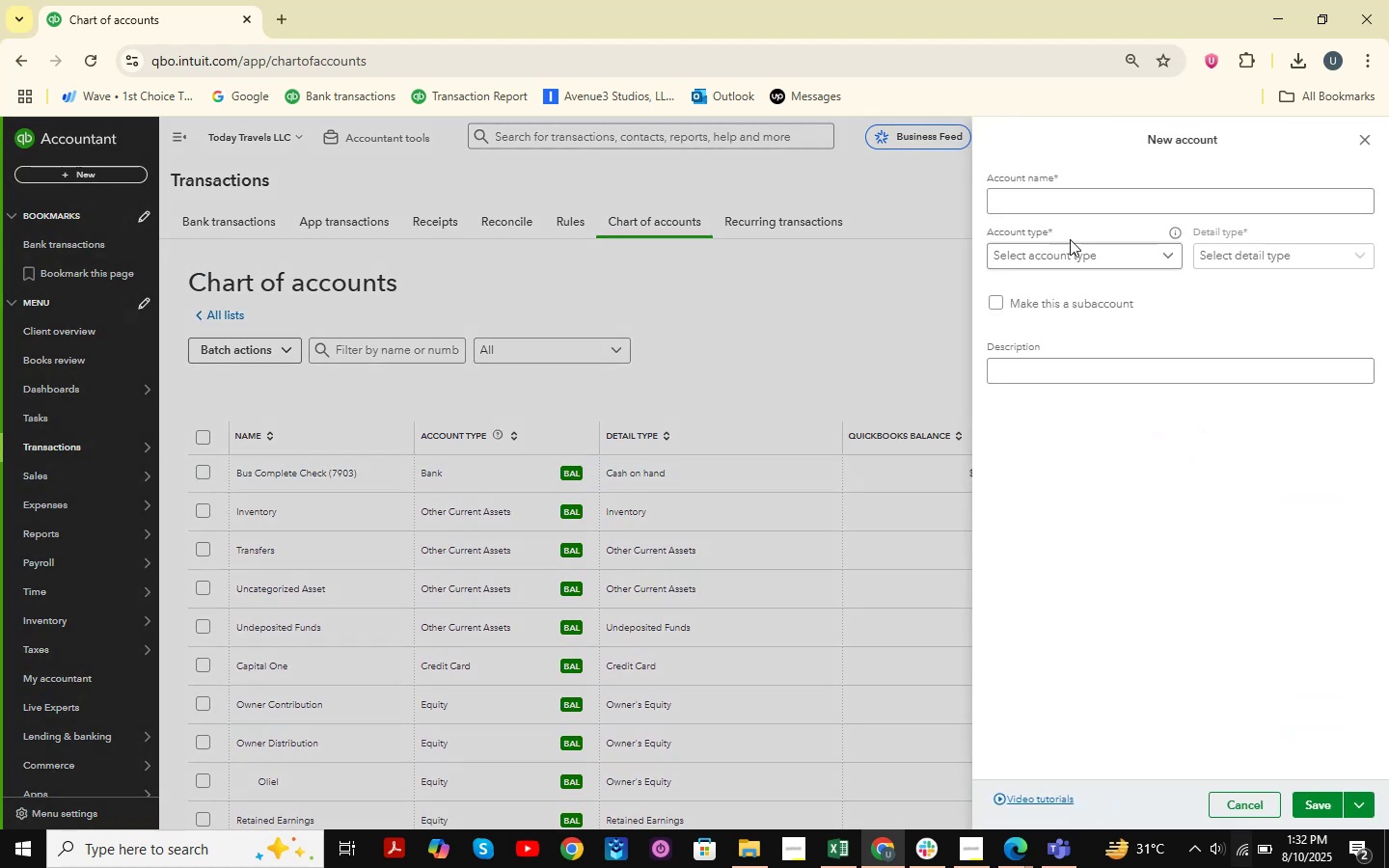 
left_click([1061, 206])
 